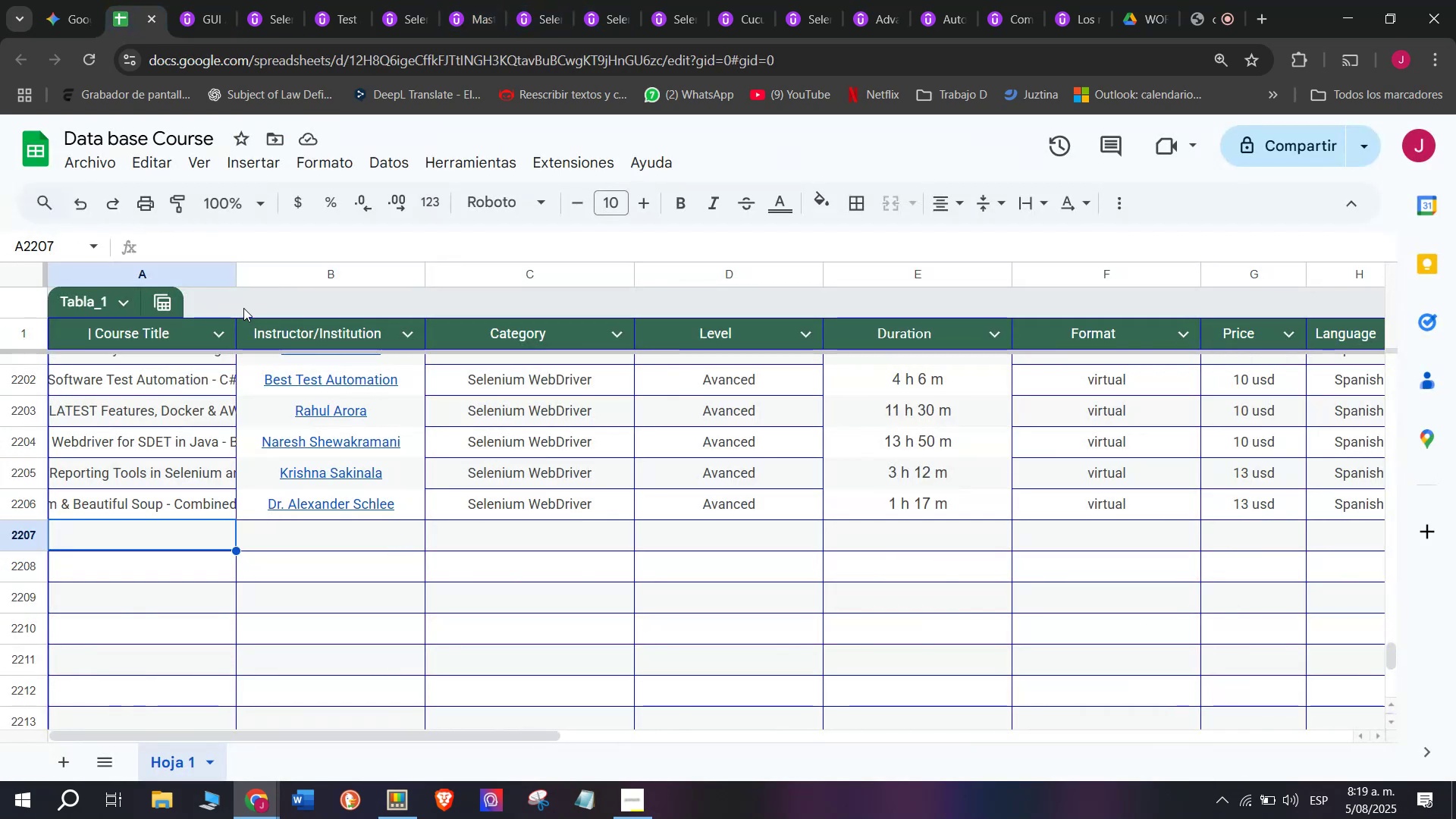 
left_click([210, 0])
 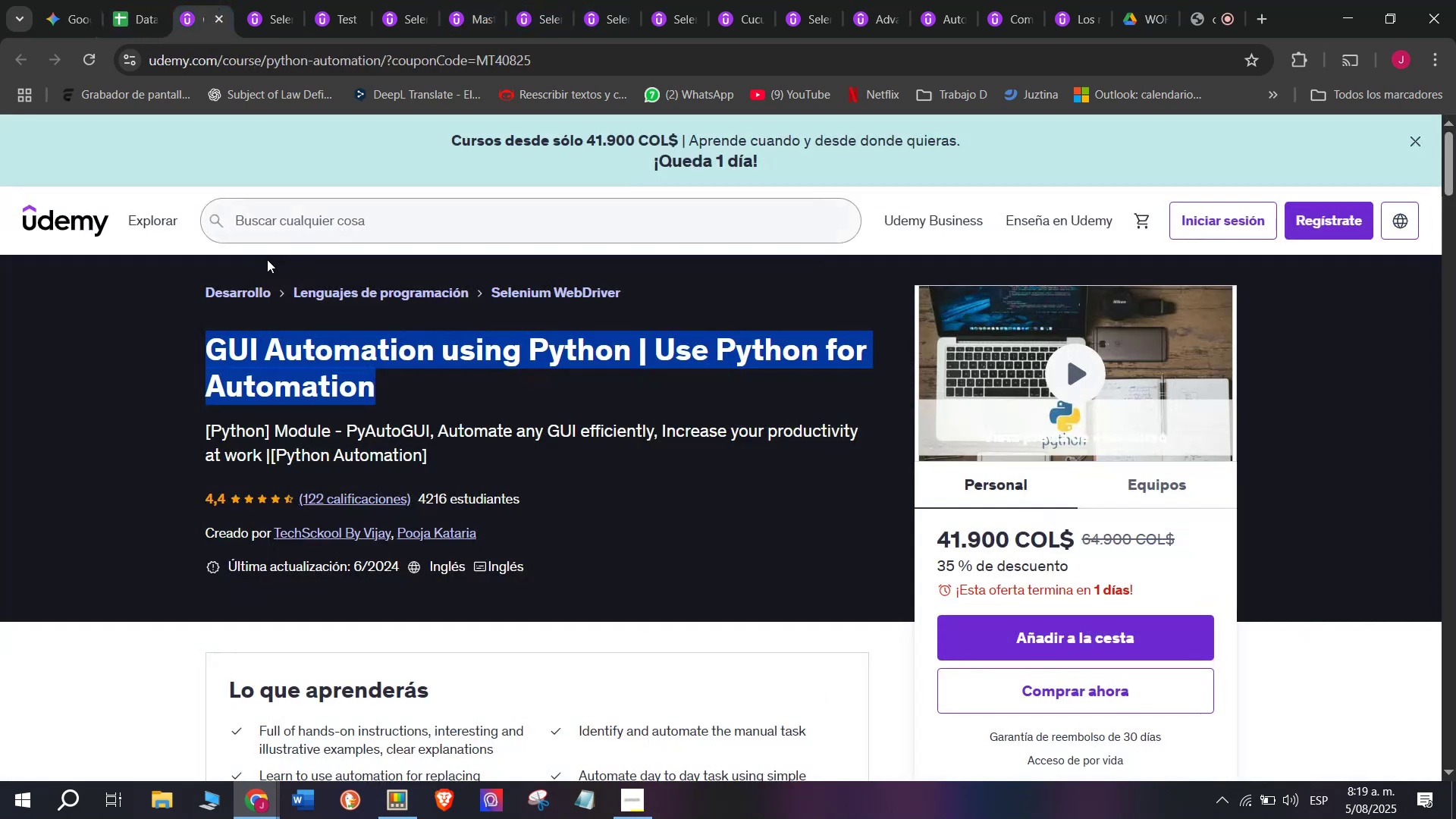 
key(Break)
 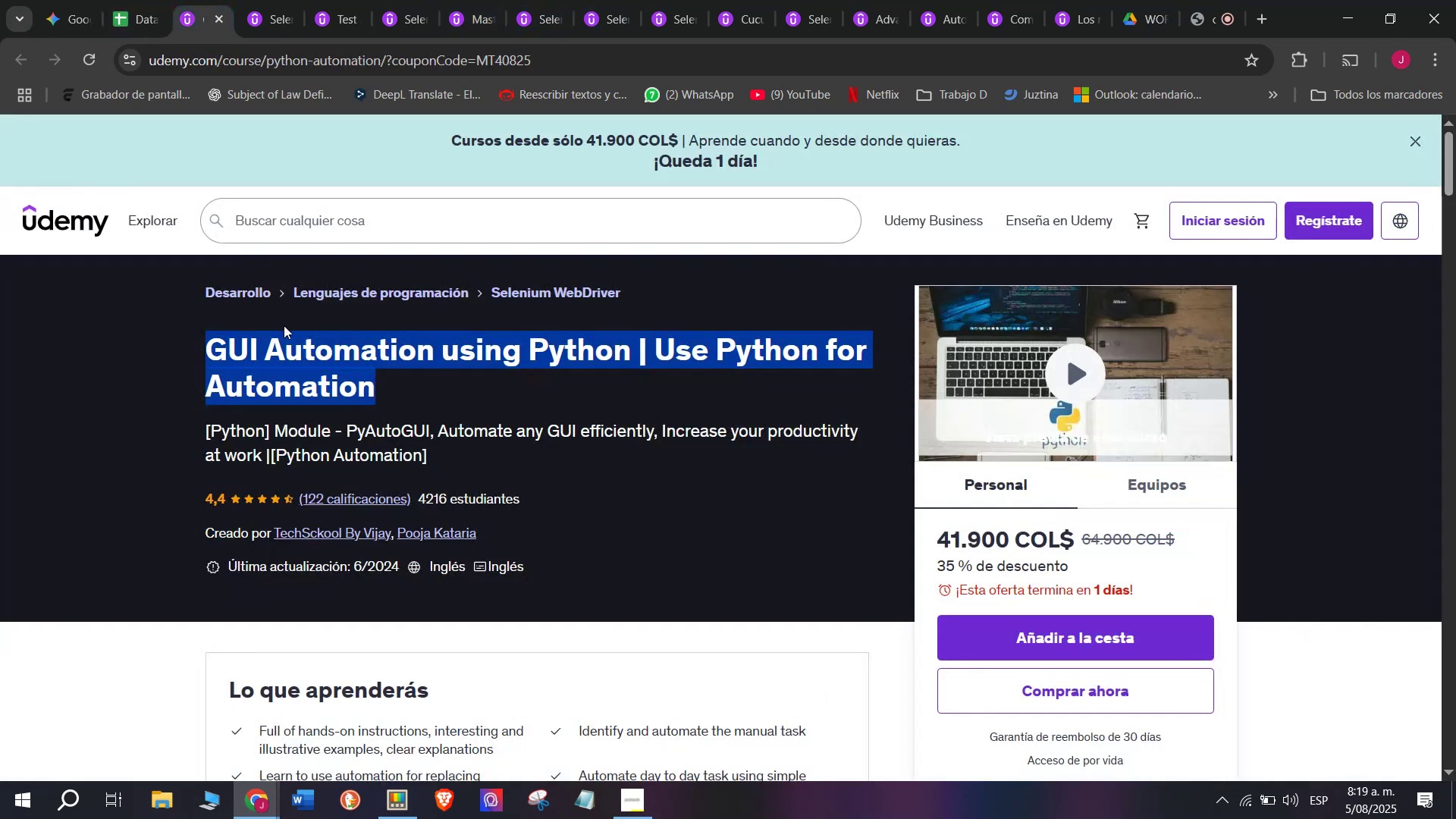 
key(Control+ControlLeft)
 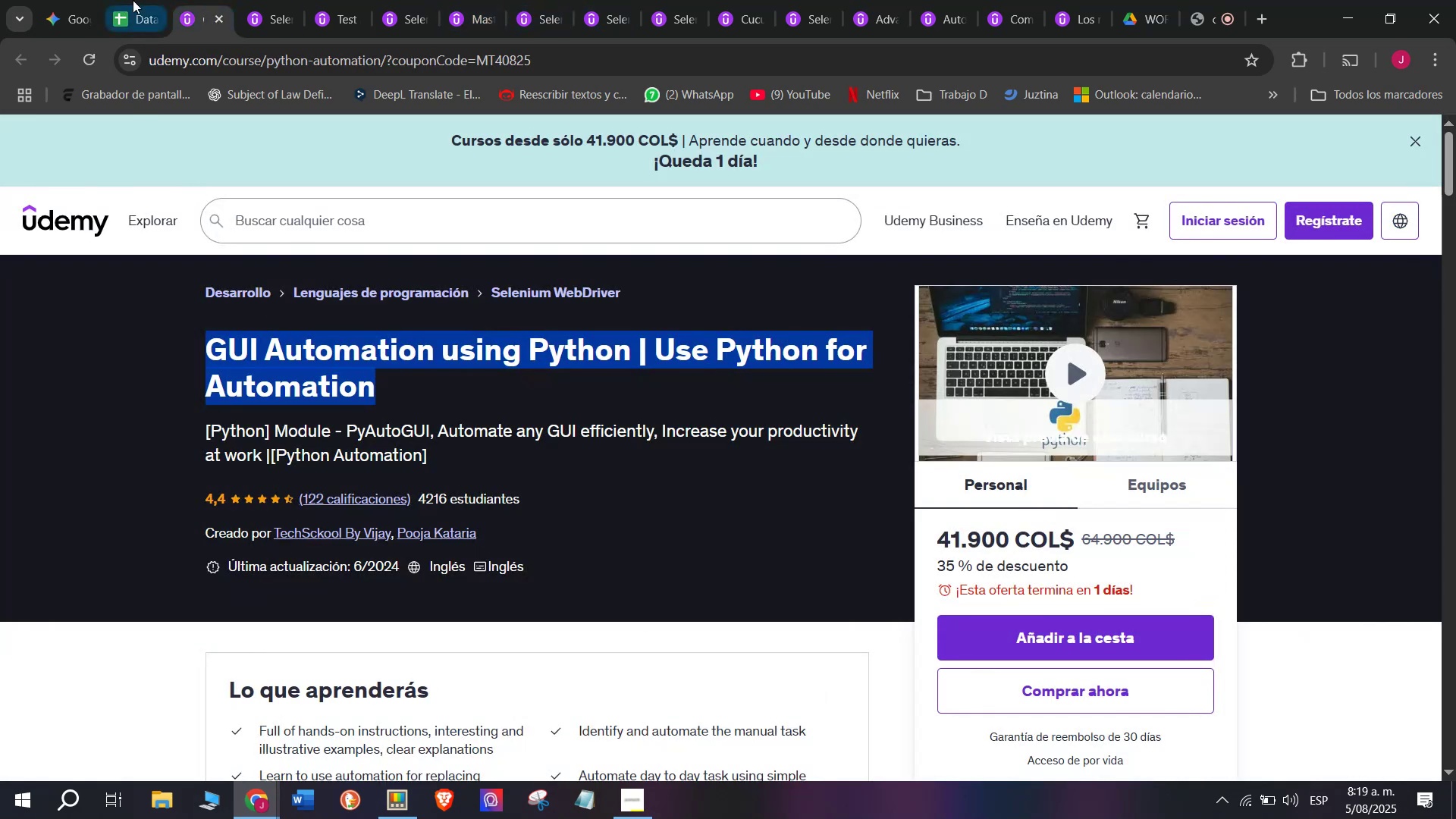 
key(Control+C)
 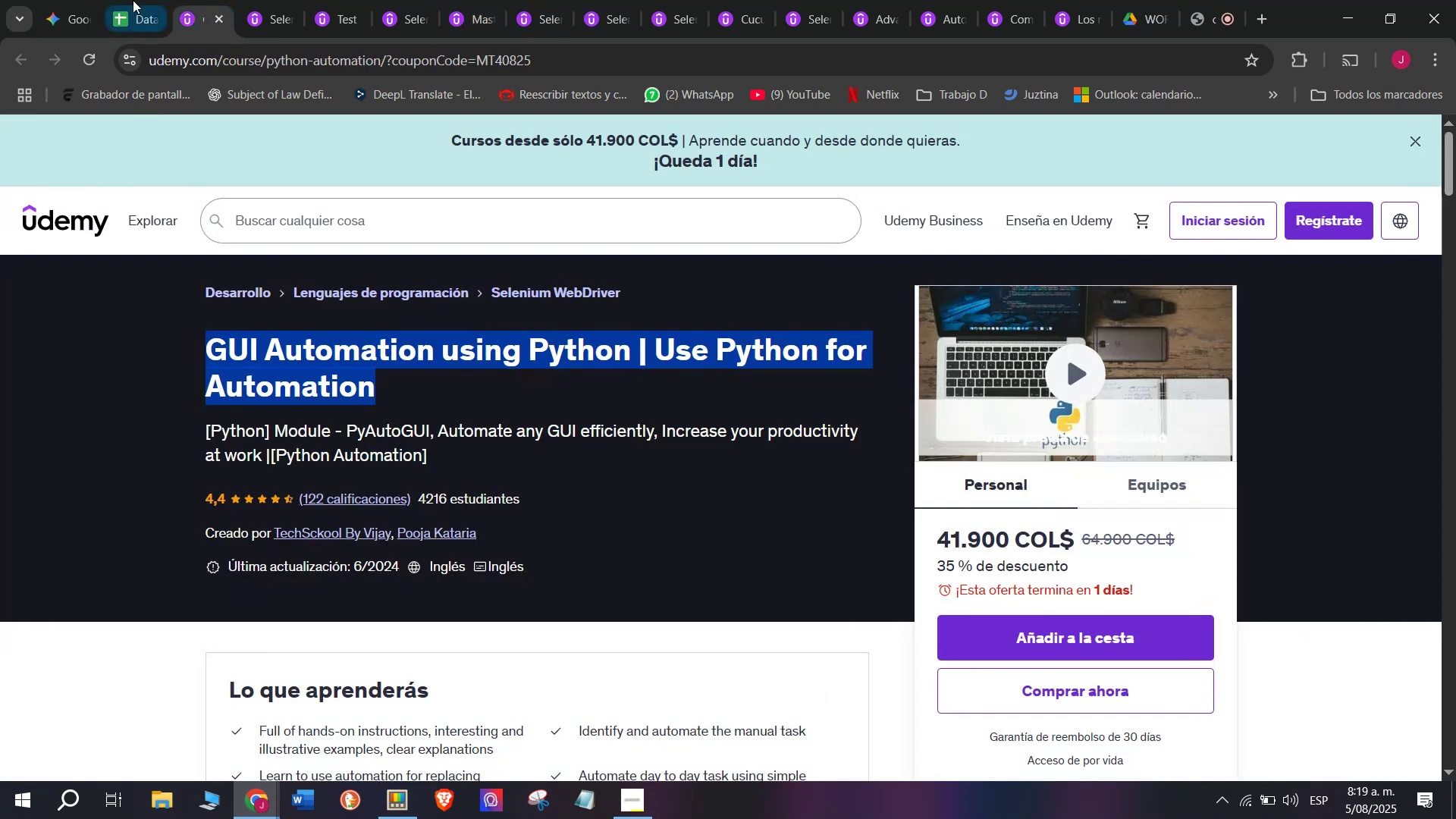 
left_click([130, 0])
 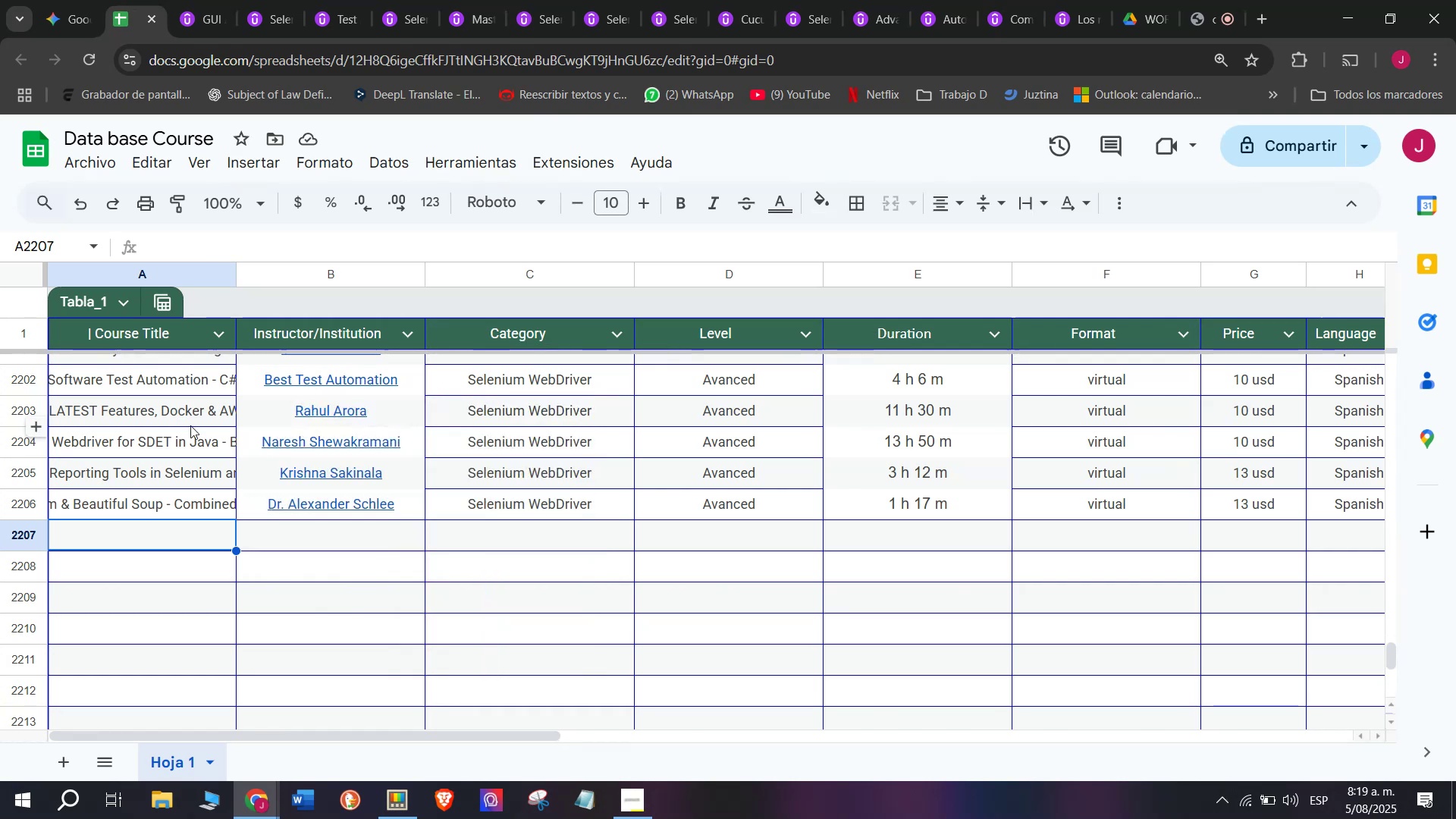 
key(Control+ControlLeft)
 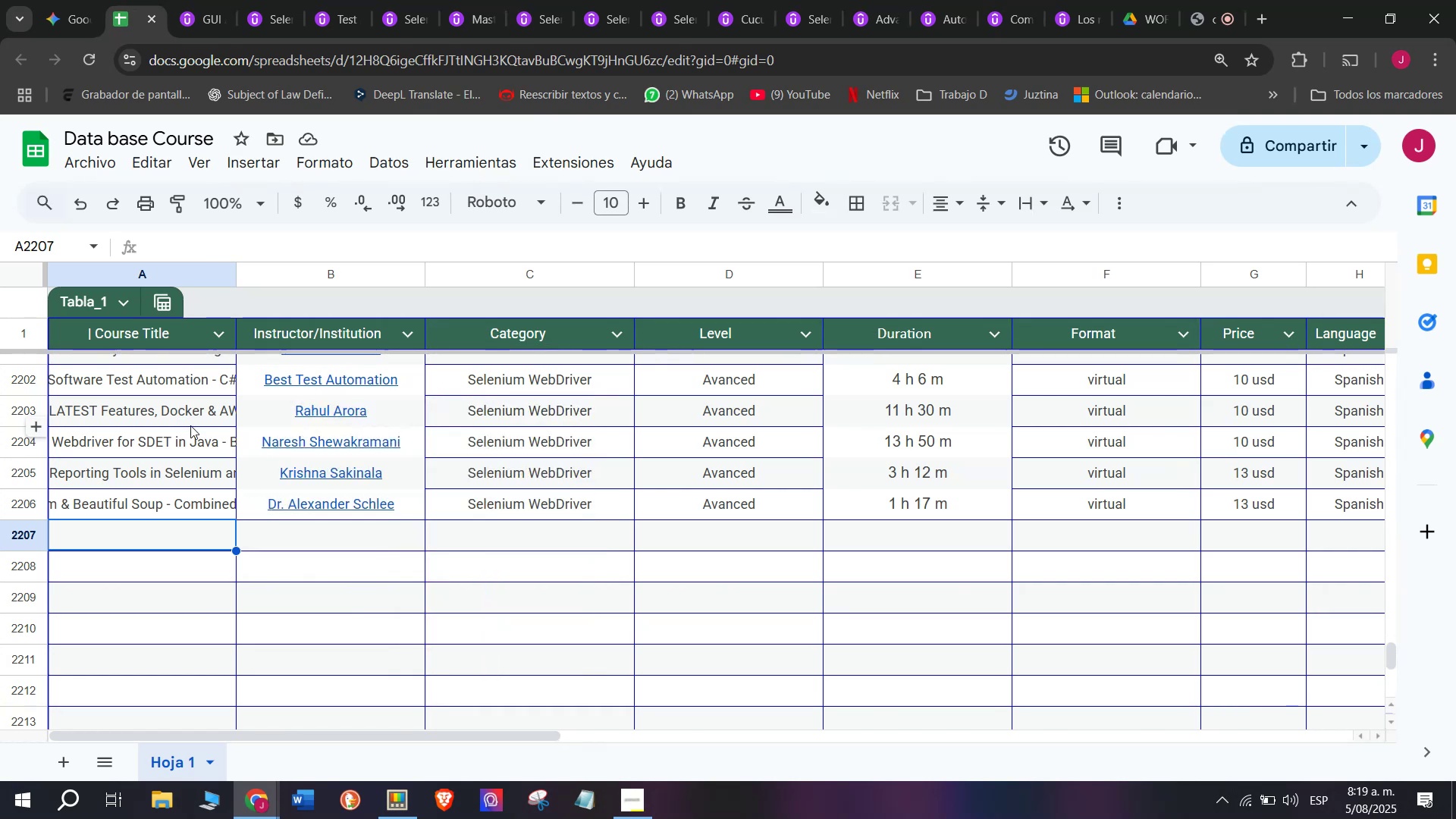 
key(Z)
 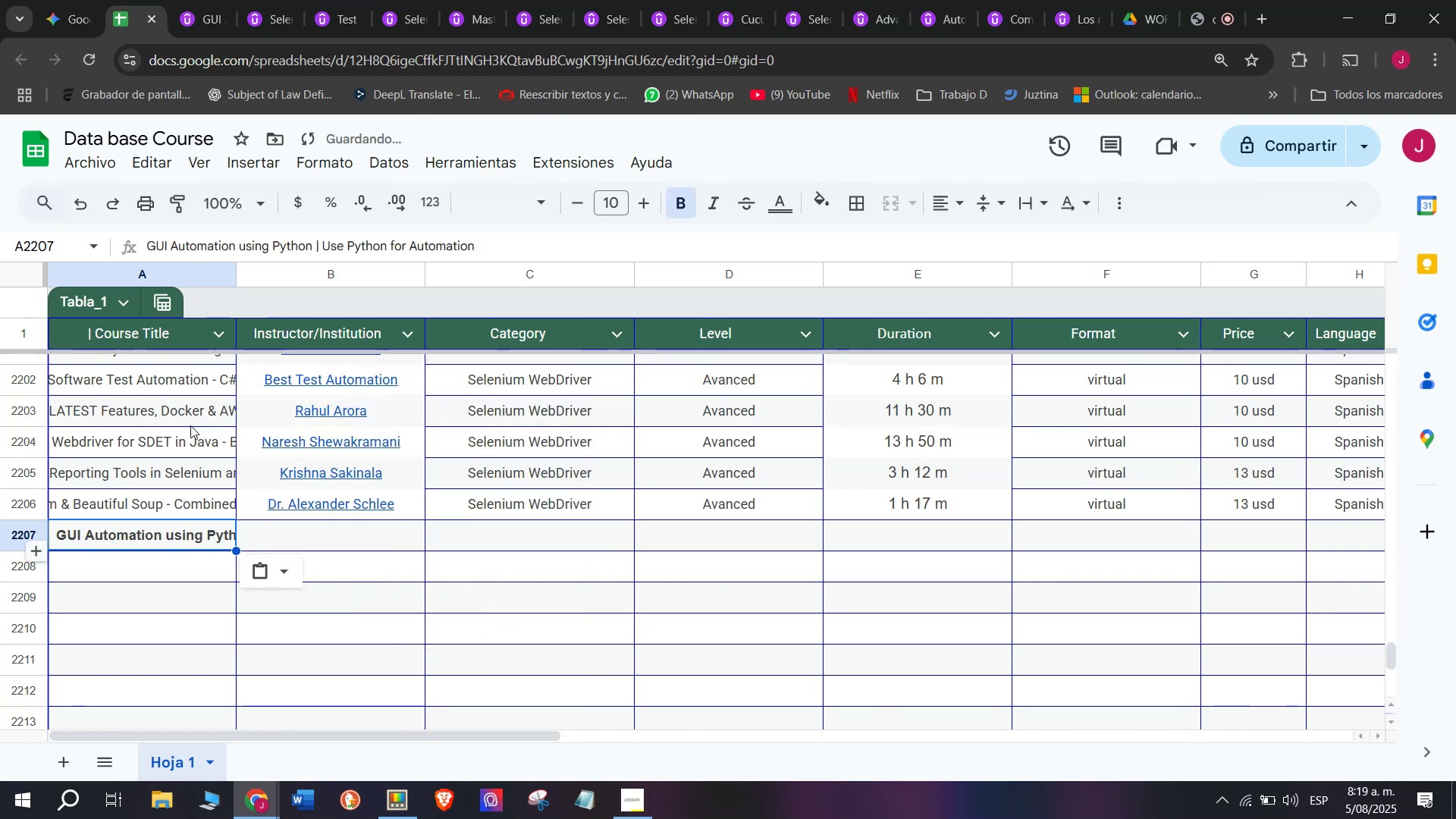 
key(Control+V)
 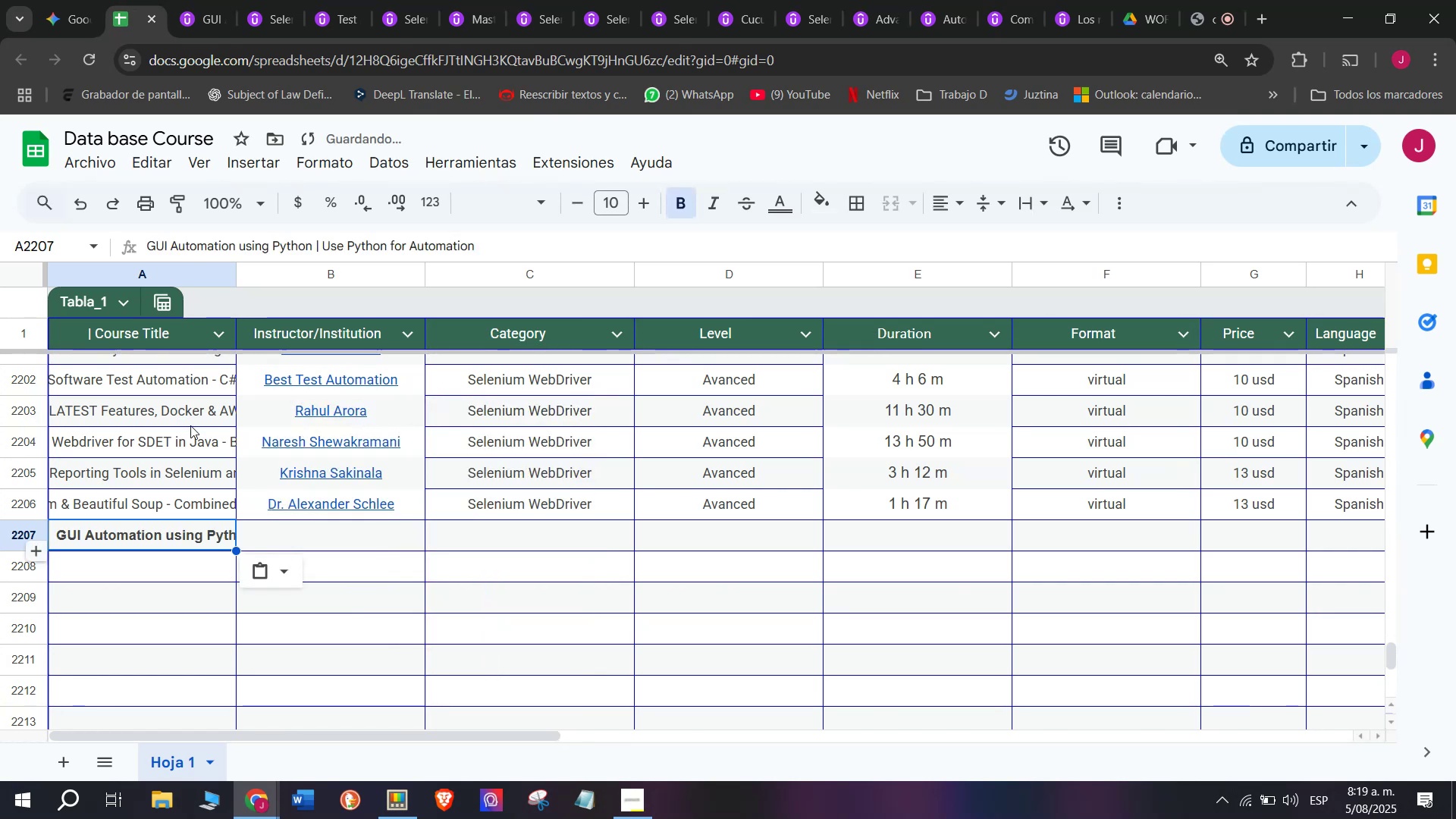 
key(Shift+ShiftLeft)
 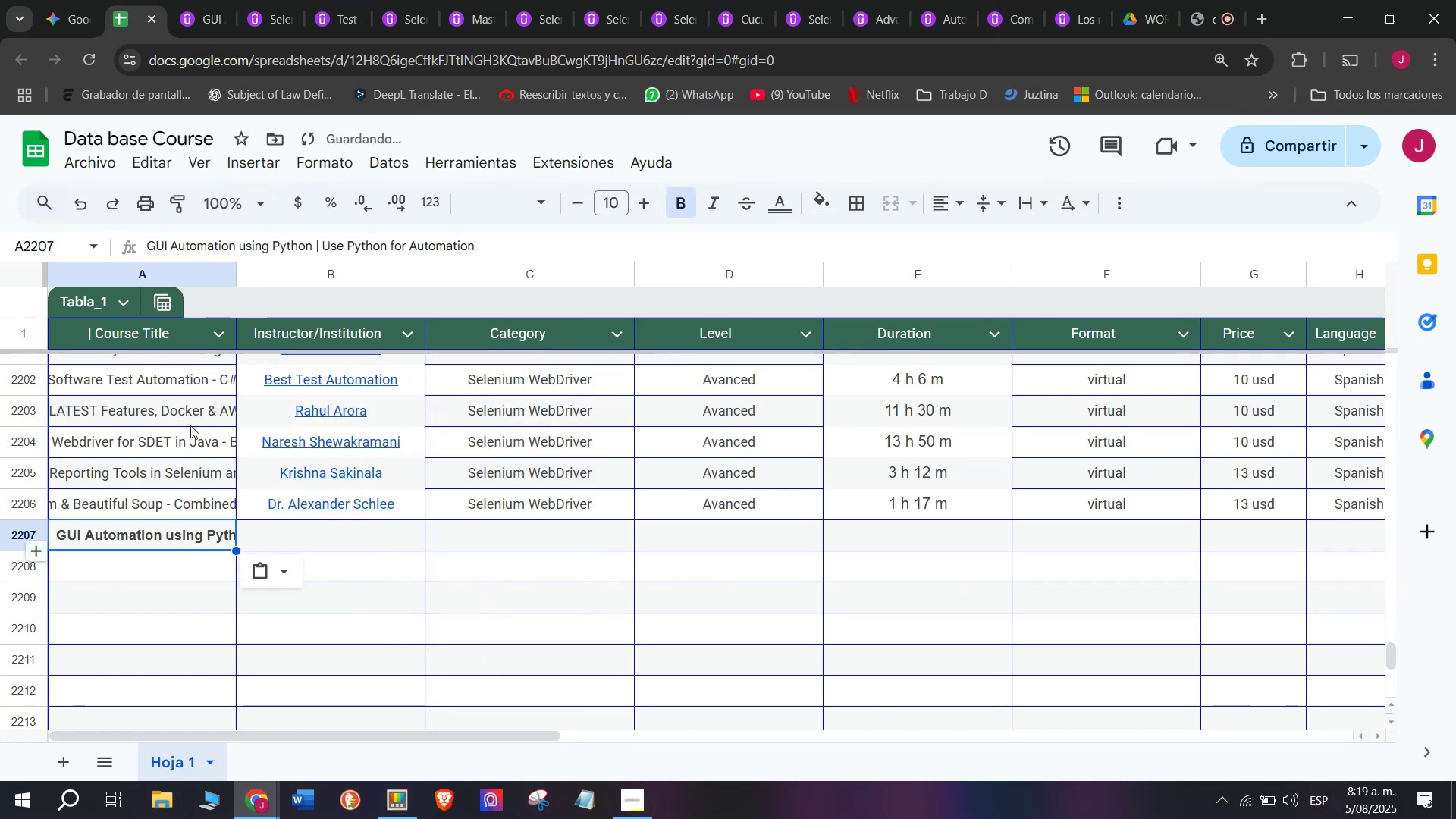 
key(Control+Shift+ControlLeft)
 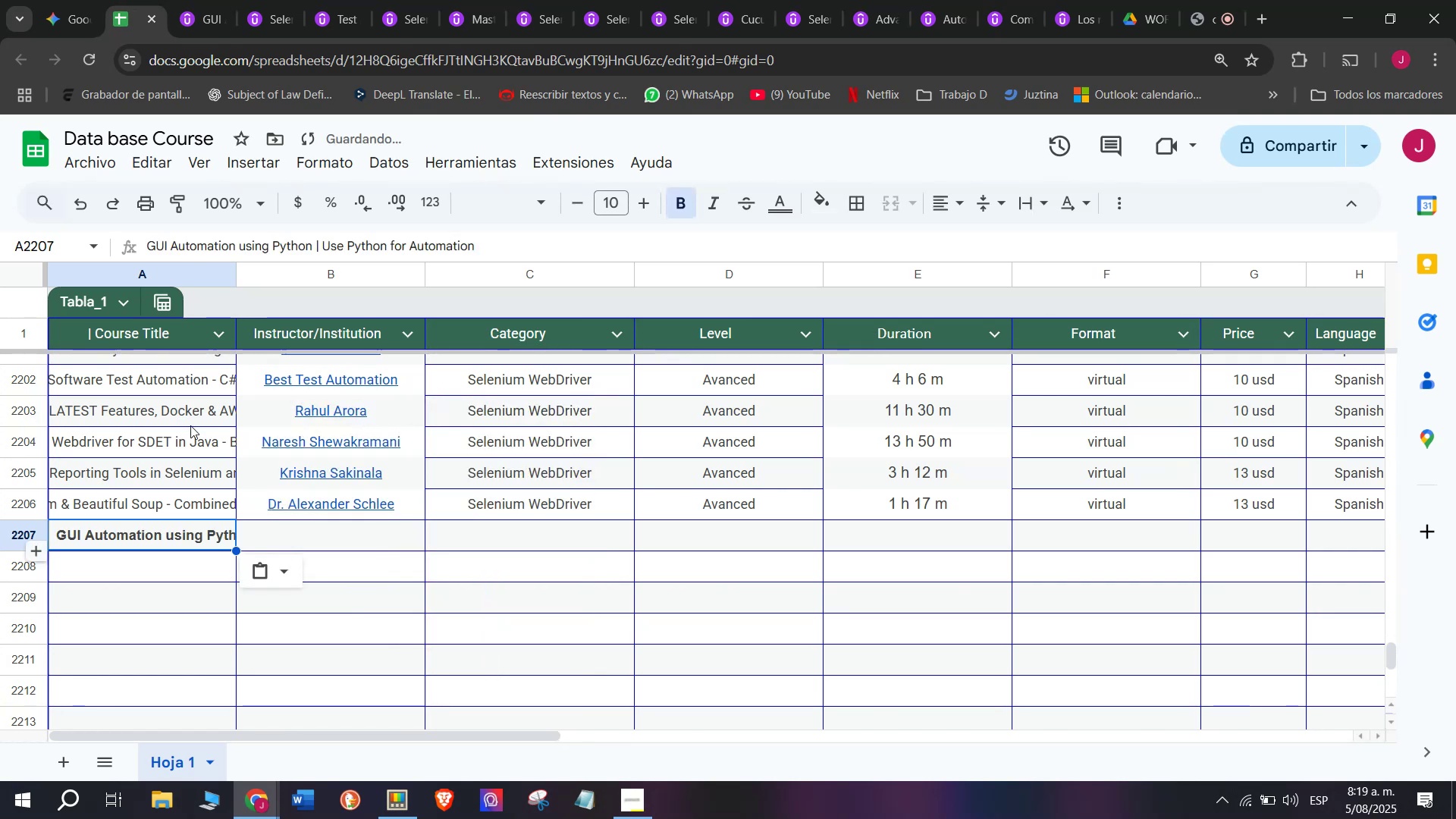 
key(Control+Shift+Z)
 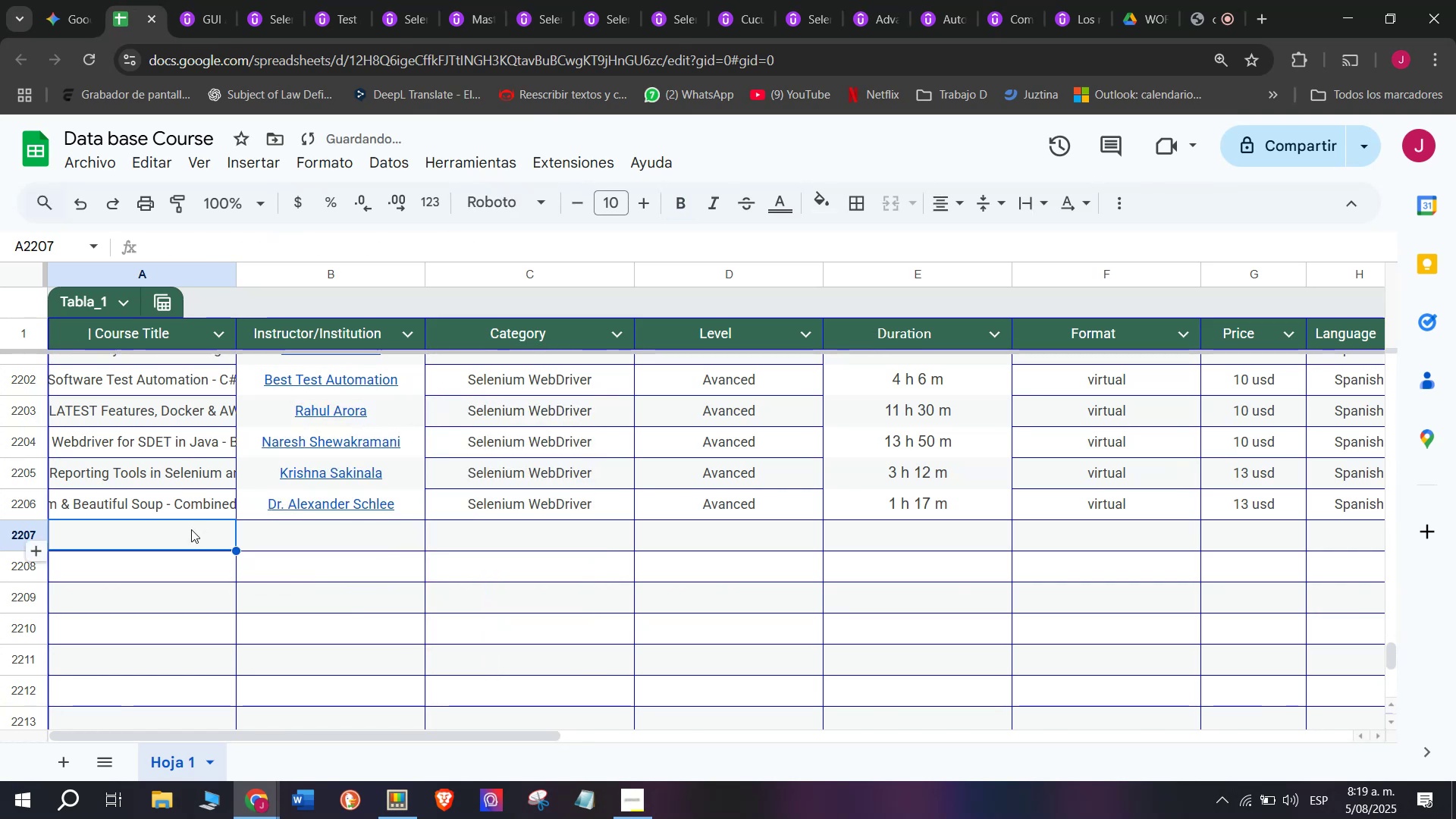 
double_click([191, 529])
 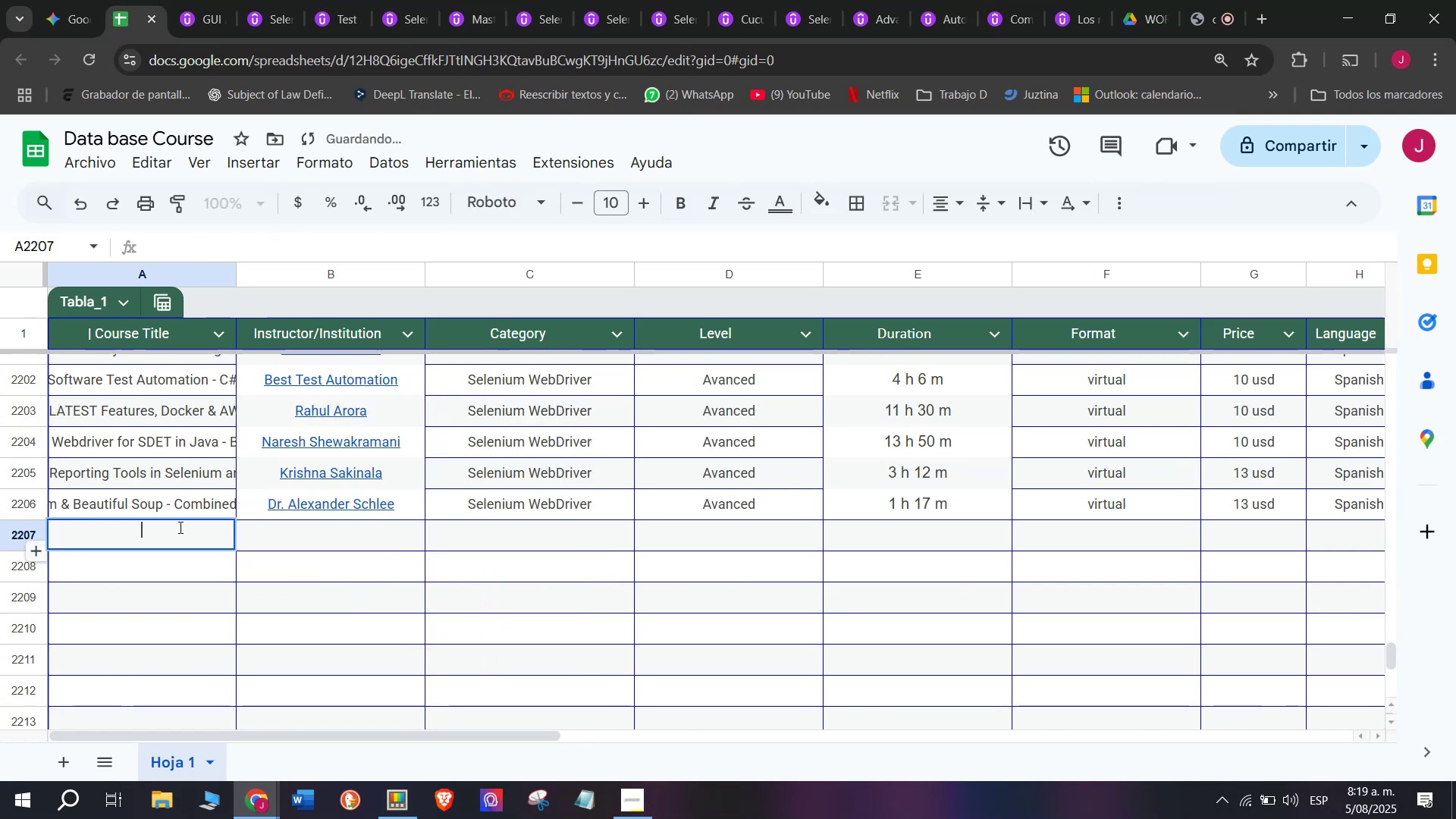 
key(Control+ControlLeft)
 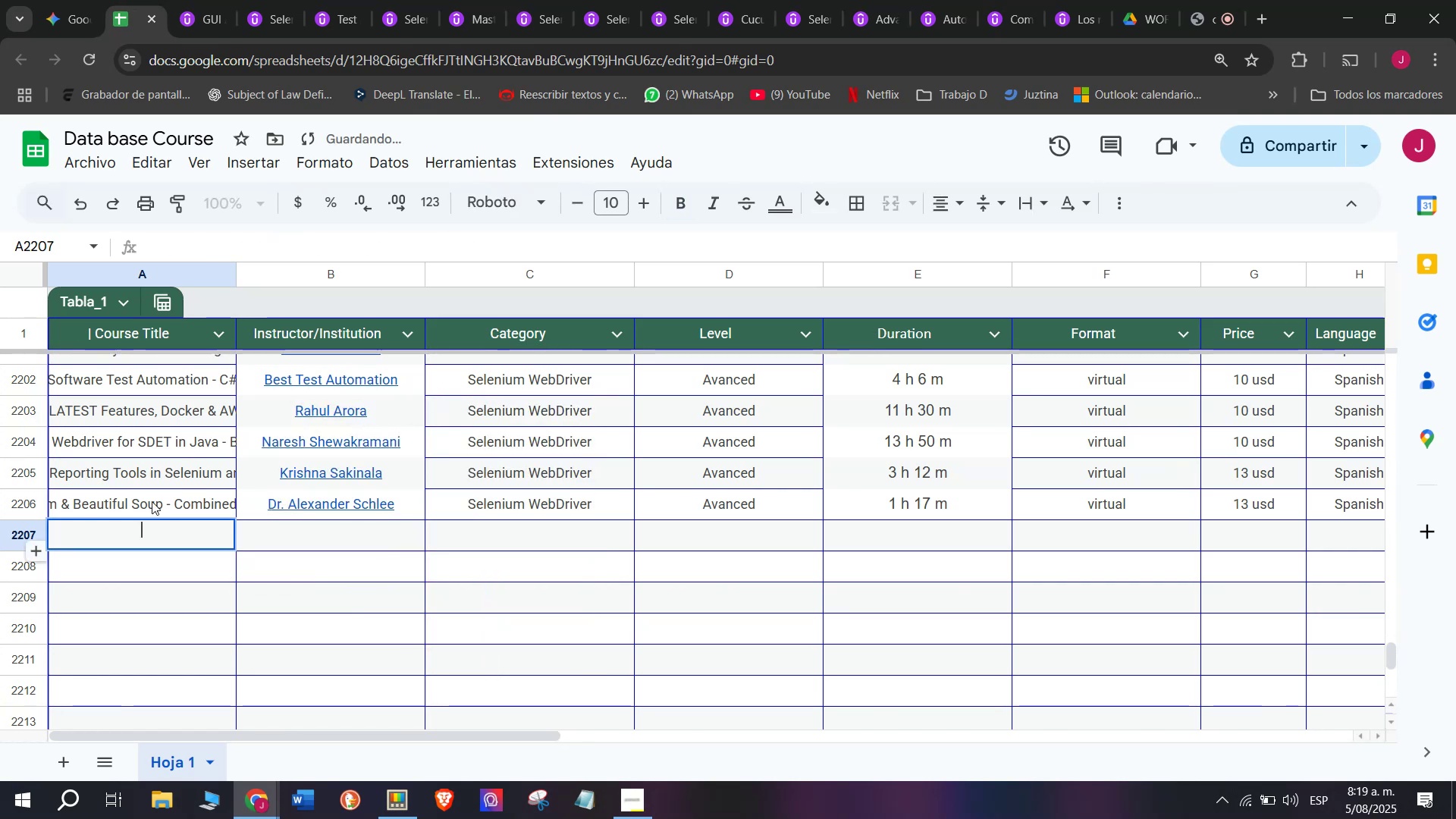 
key(Z)
 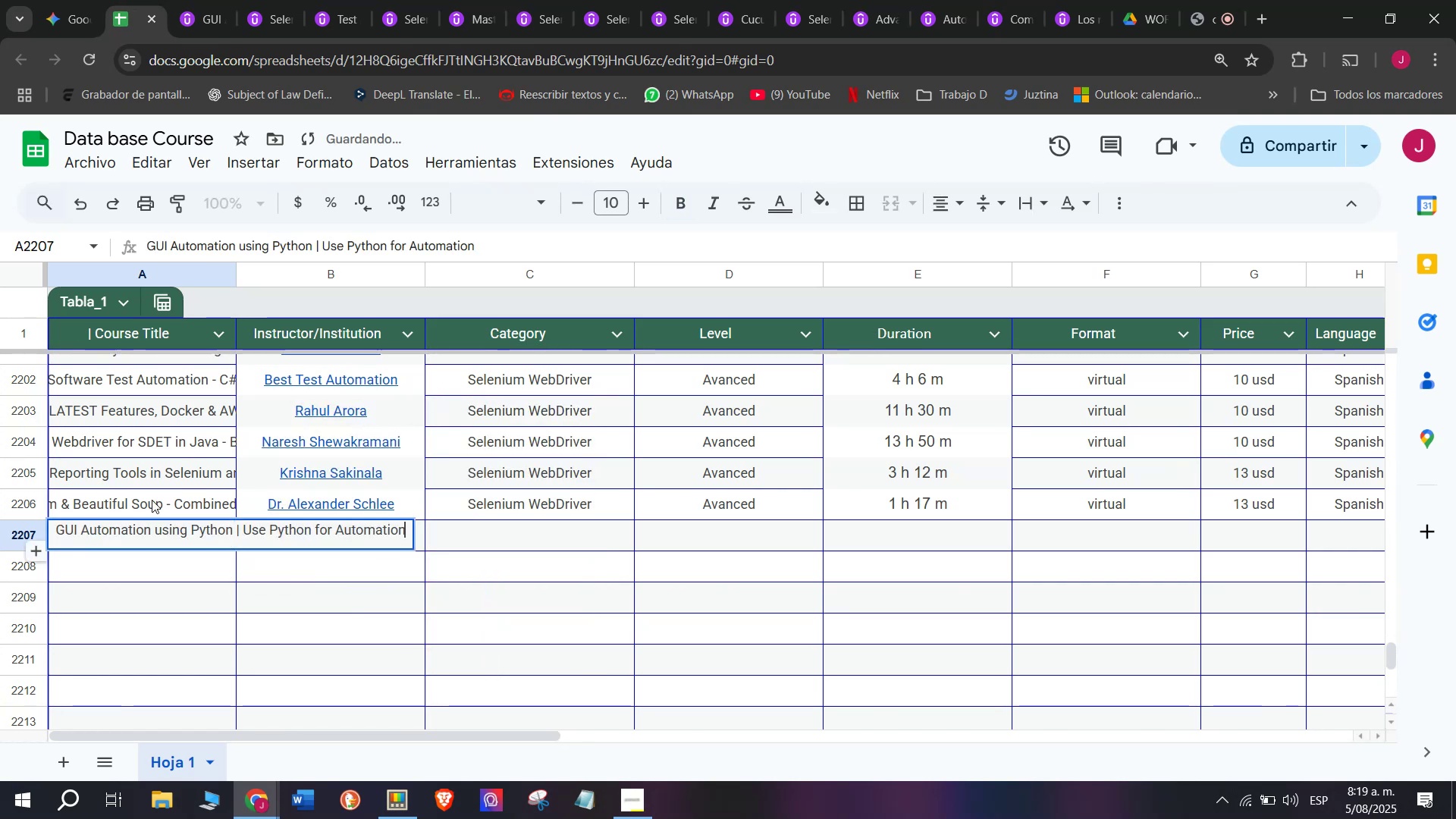 
key(Control+V)
 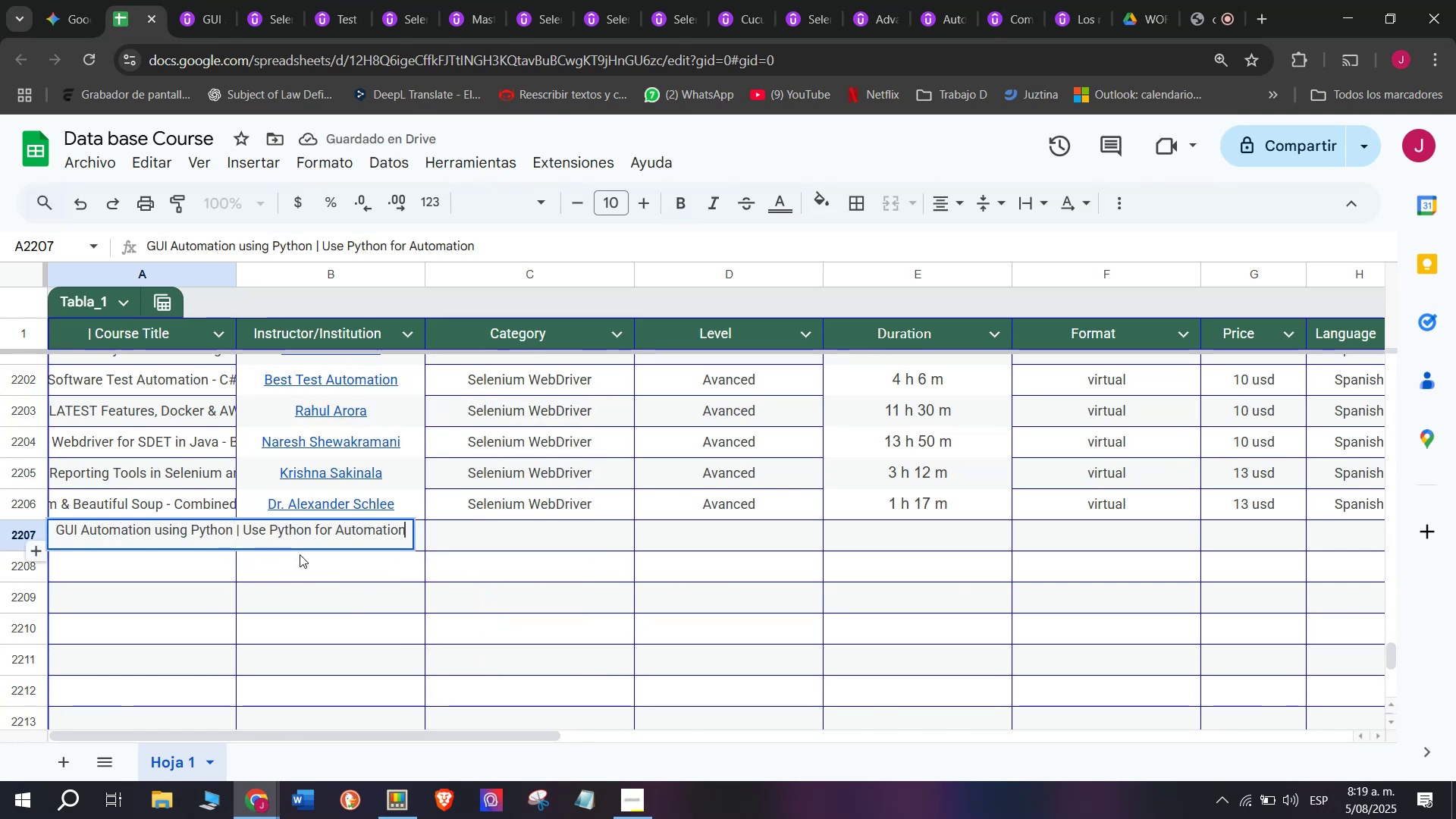 
double_click([322, 529])
 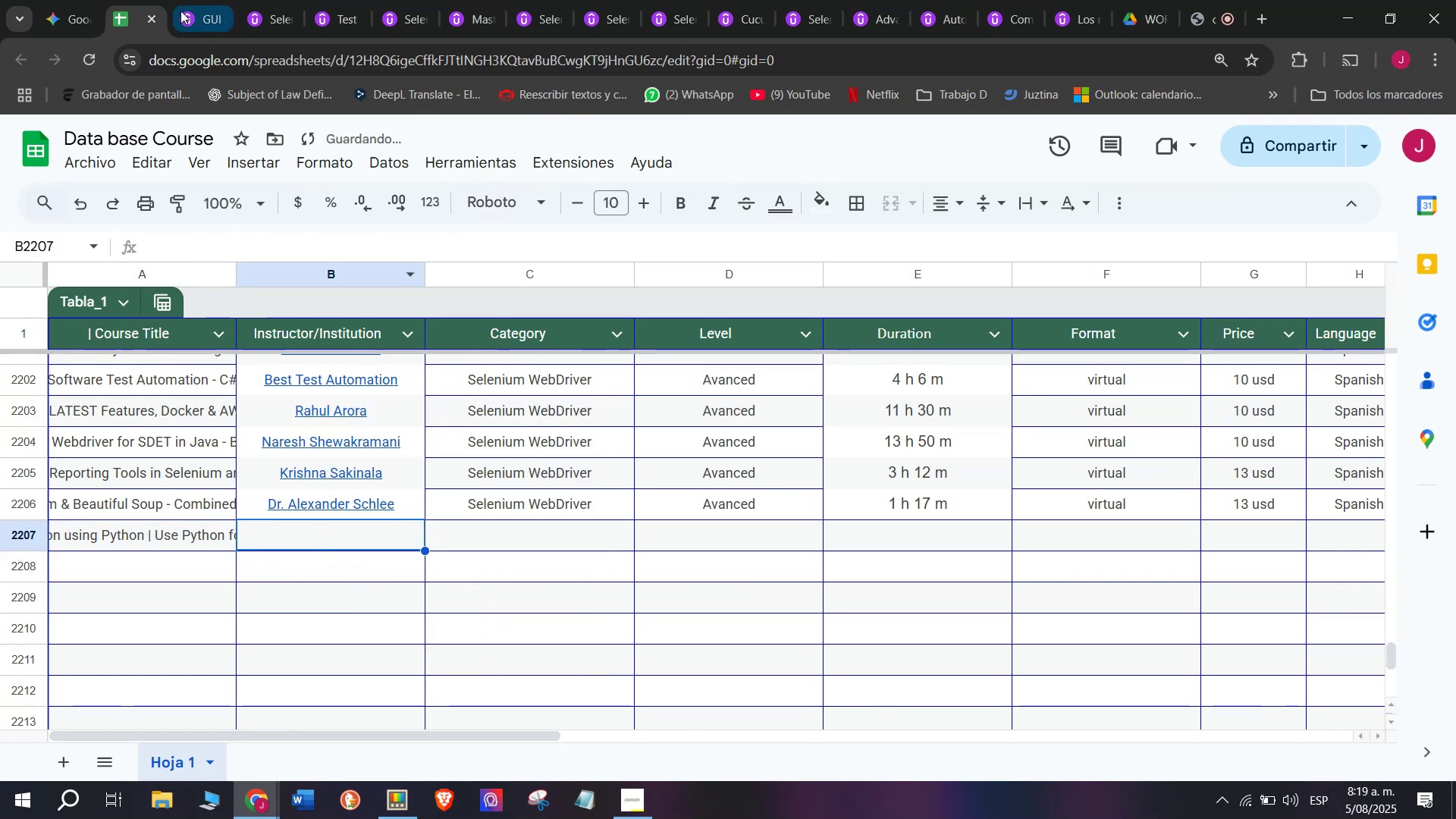 
left_click([193, 0])
 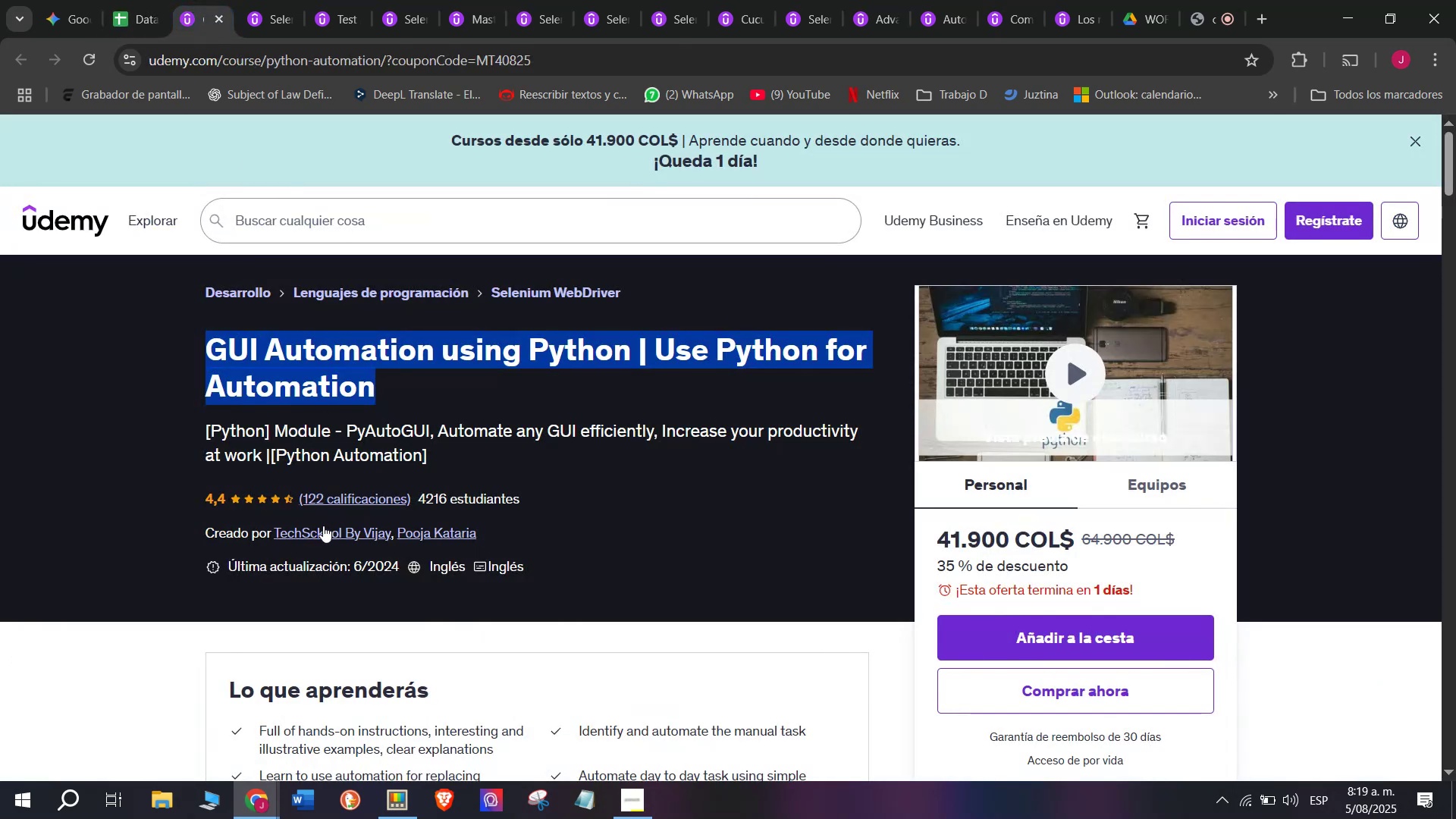 
left_click([323, 528])
 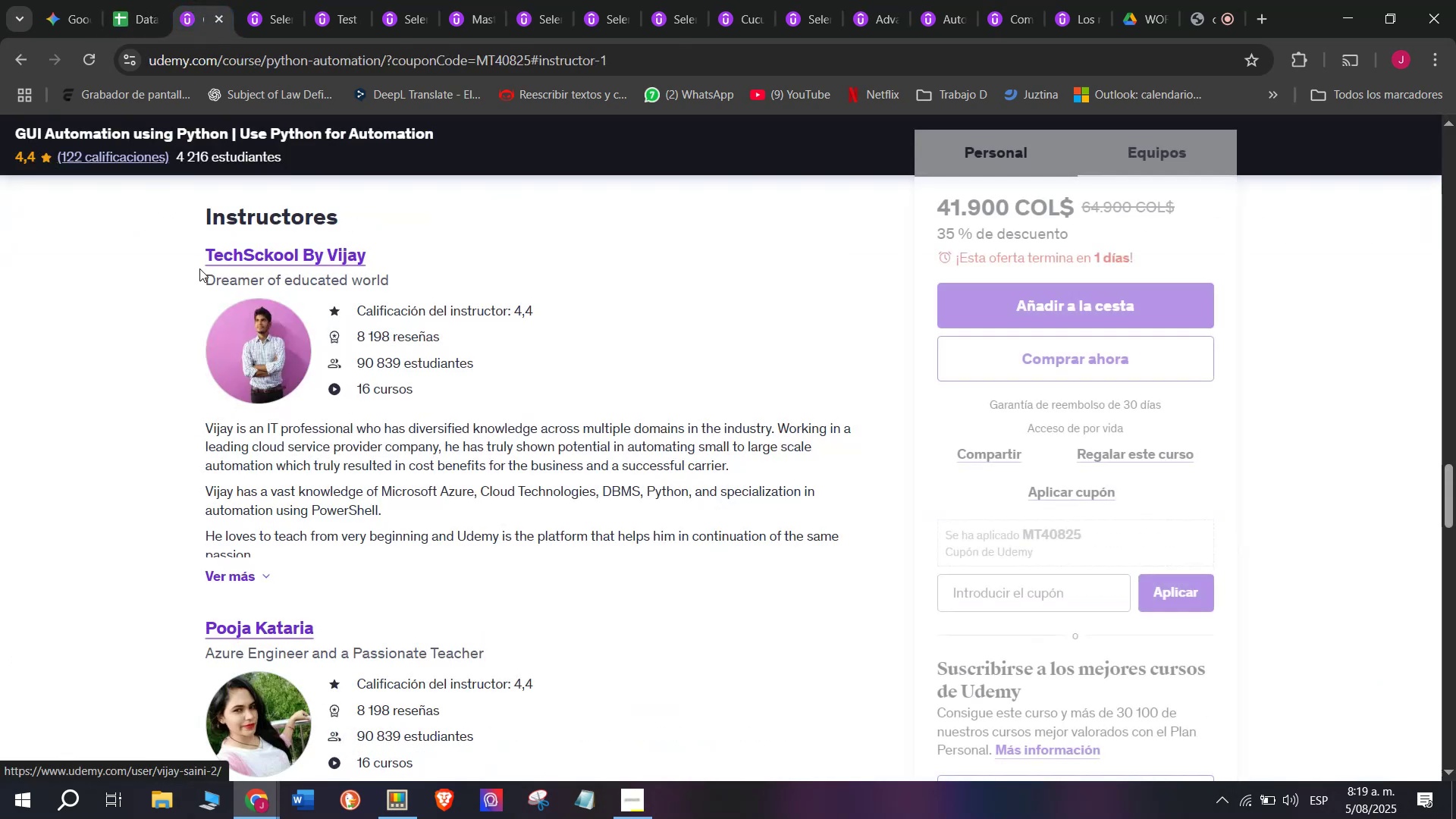 
left_click_drag(start_coordinate=[196, 263], to_coordinate=[407, 244])
 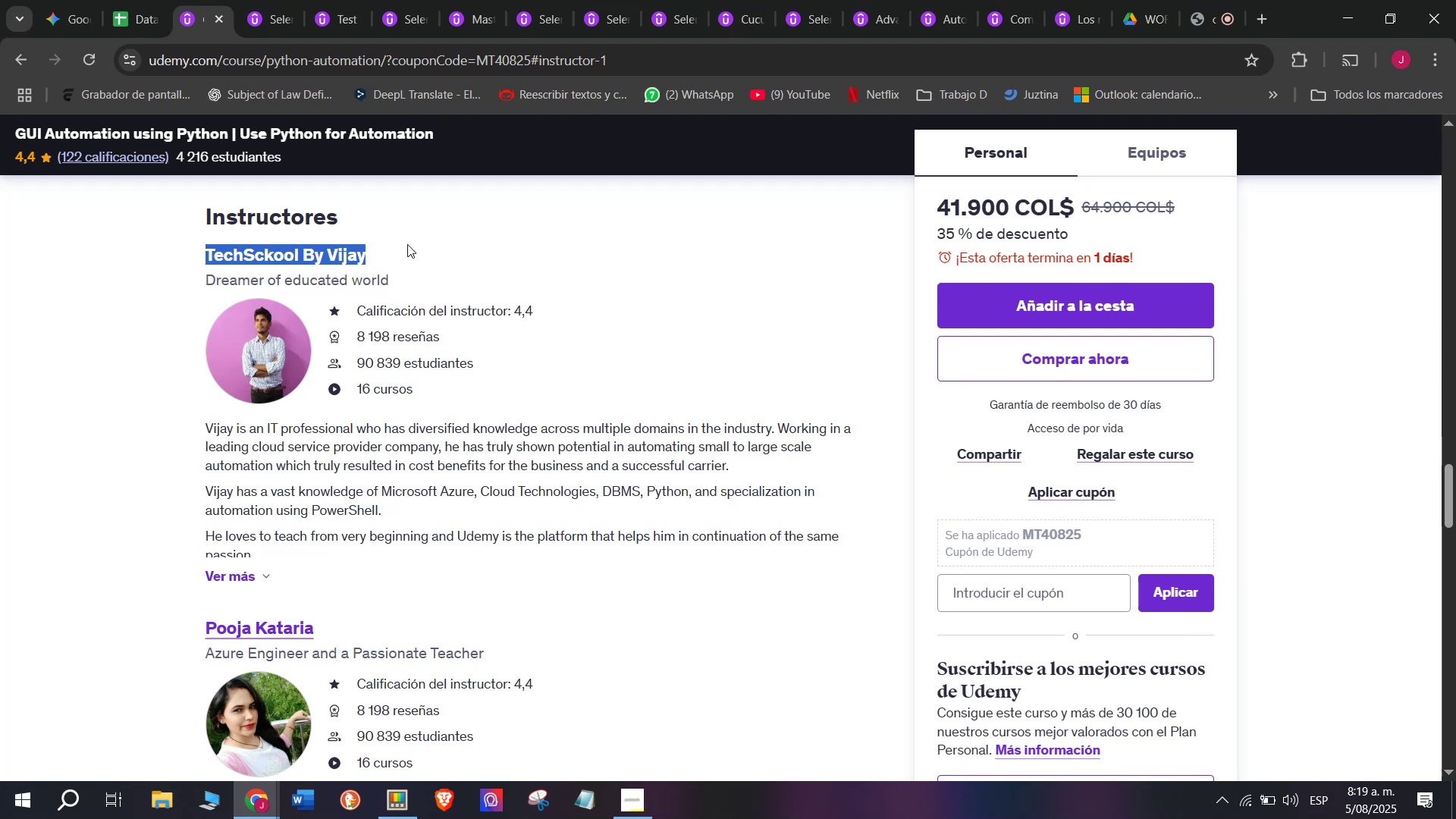 
key(Break)
 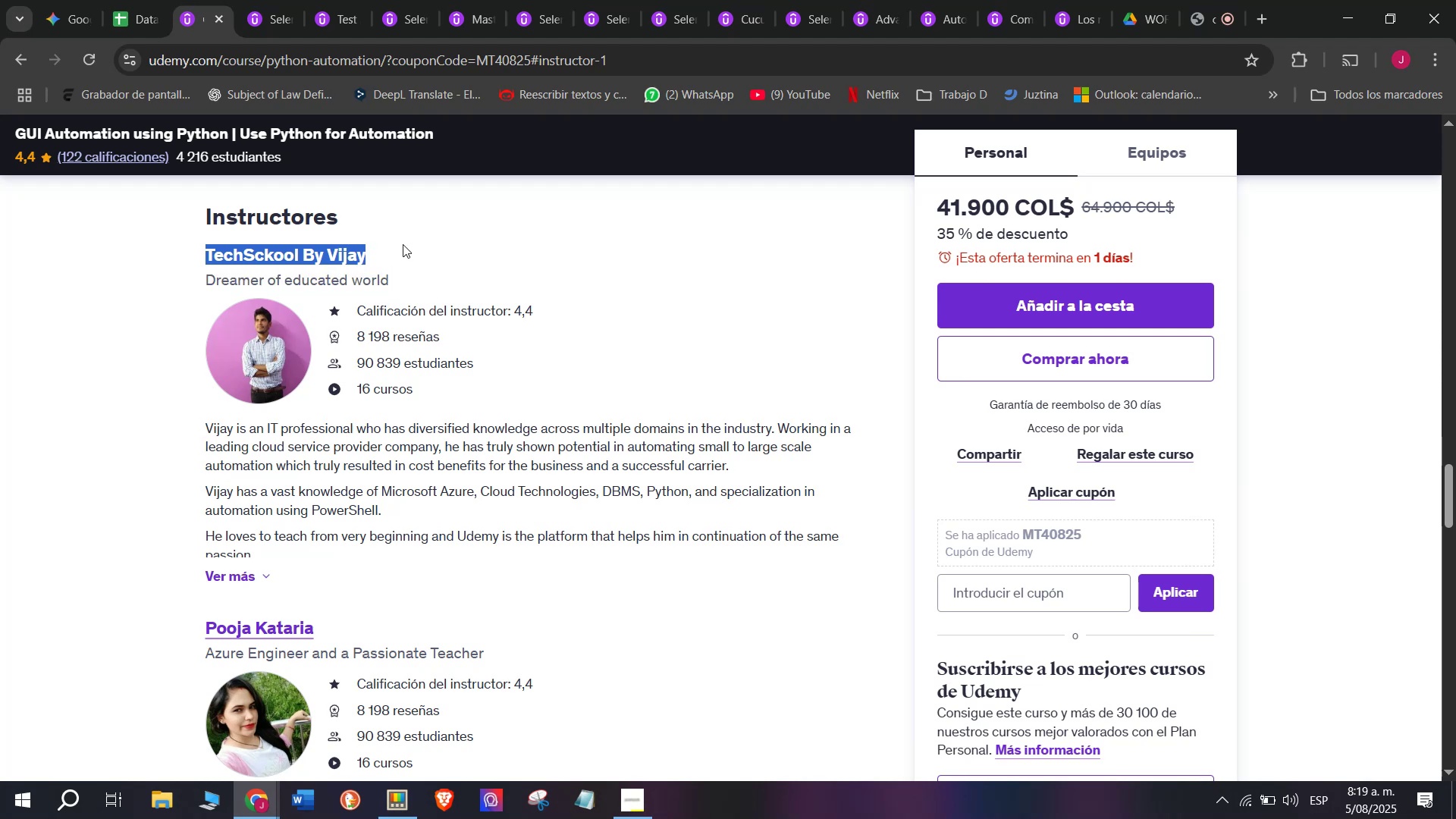 
key(Control+ControlLeft)
 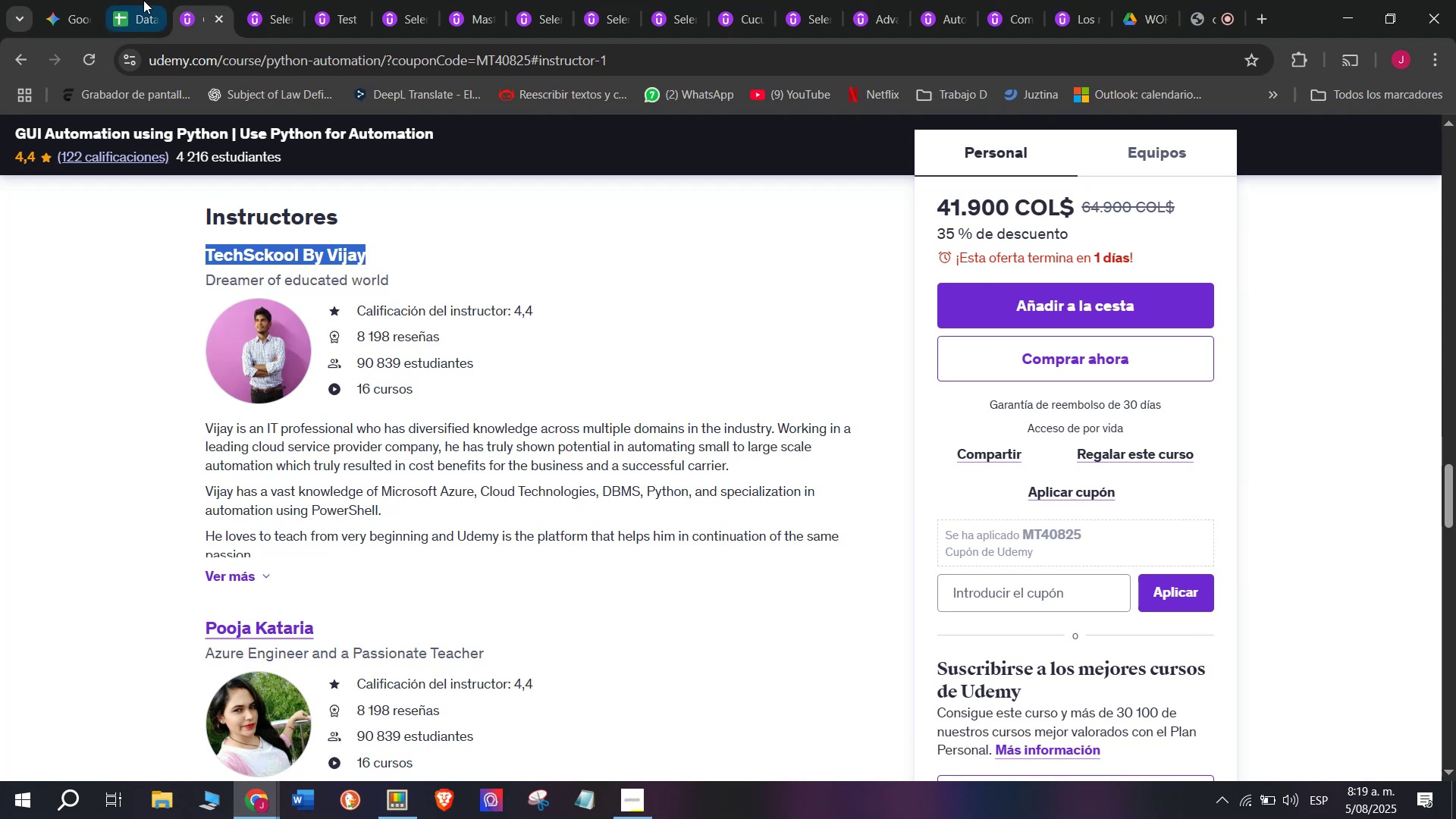 
key(Control+C)
 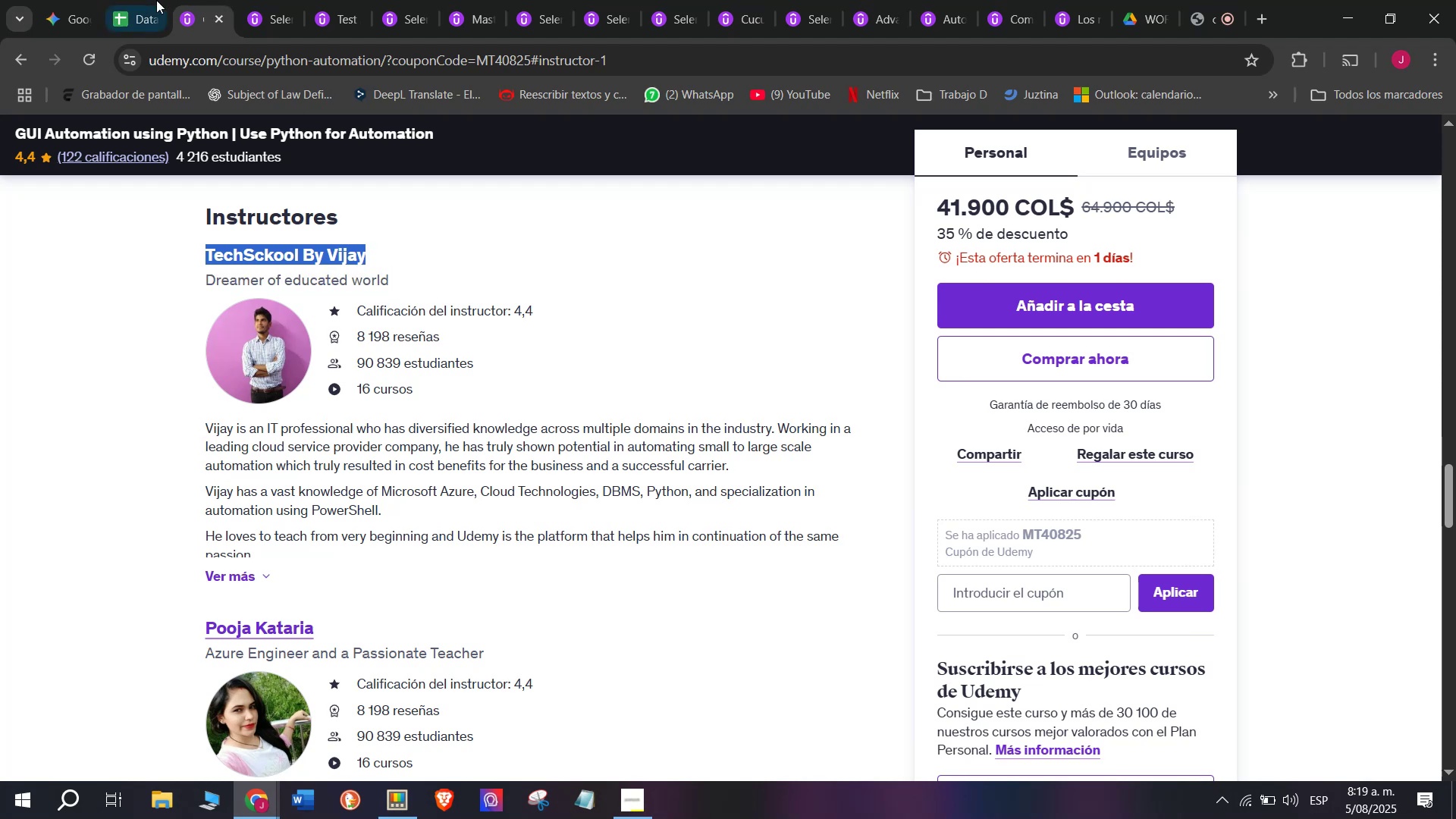 
left_click([141, 0])
 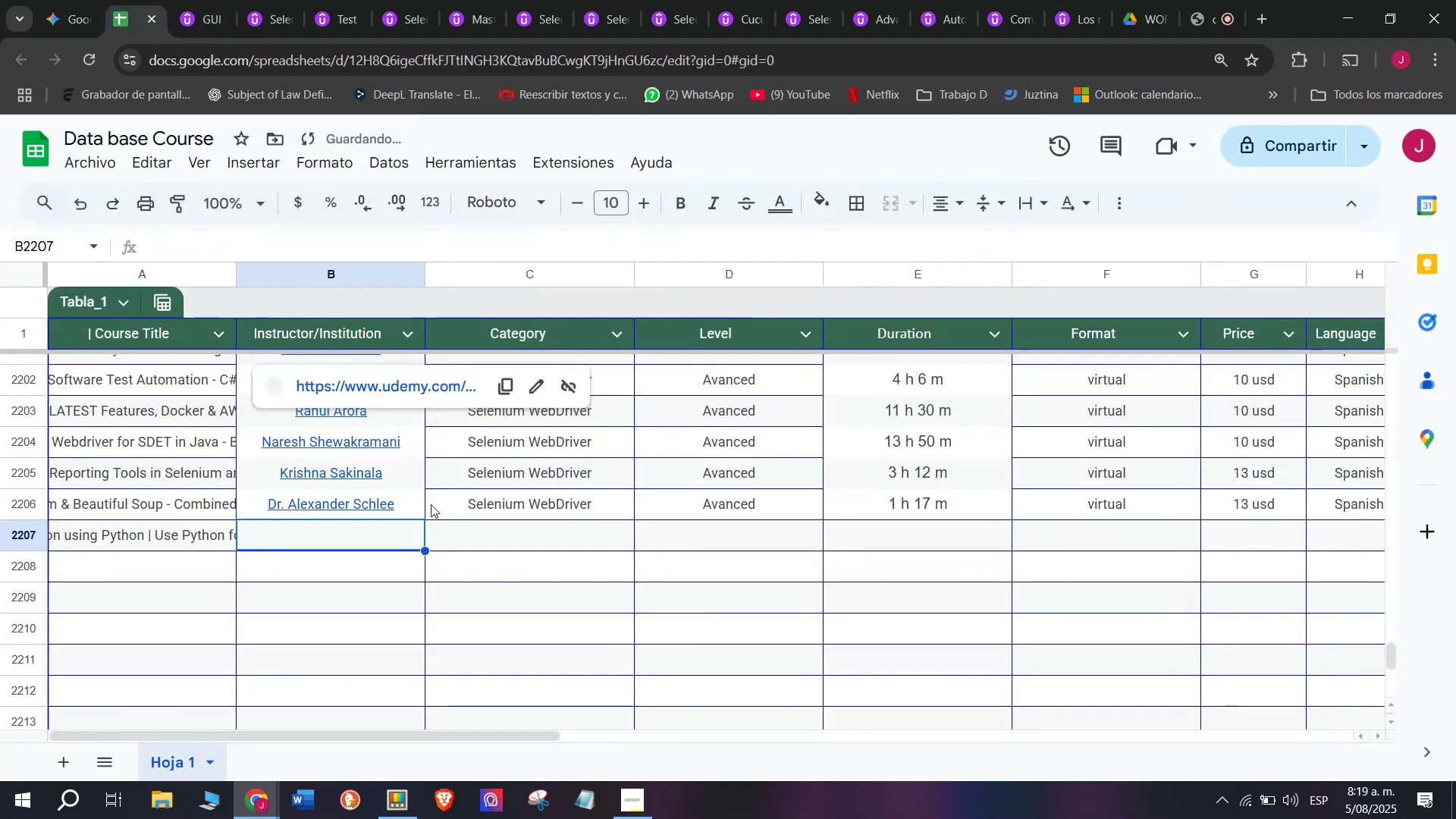 
key(Z)
 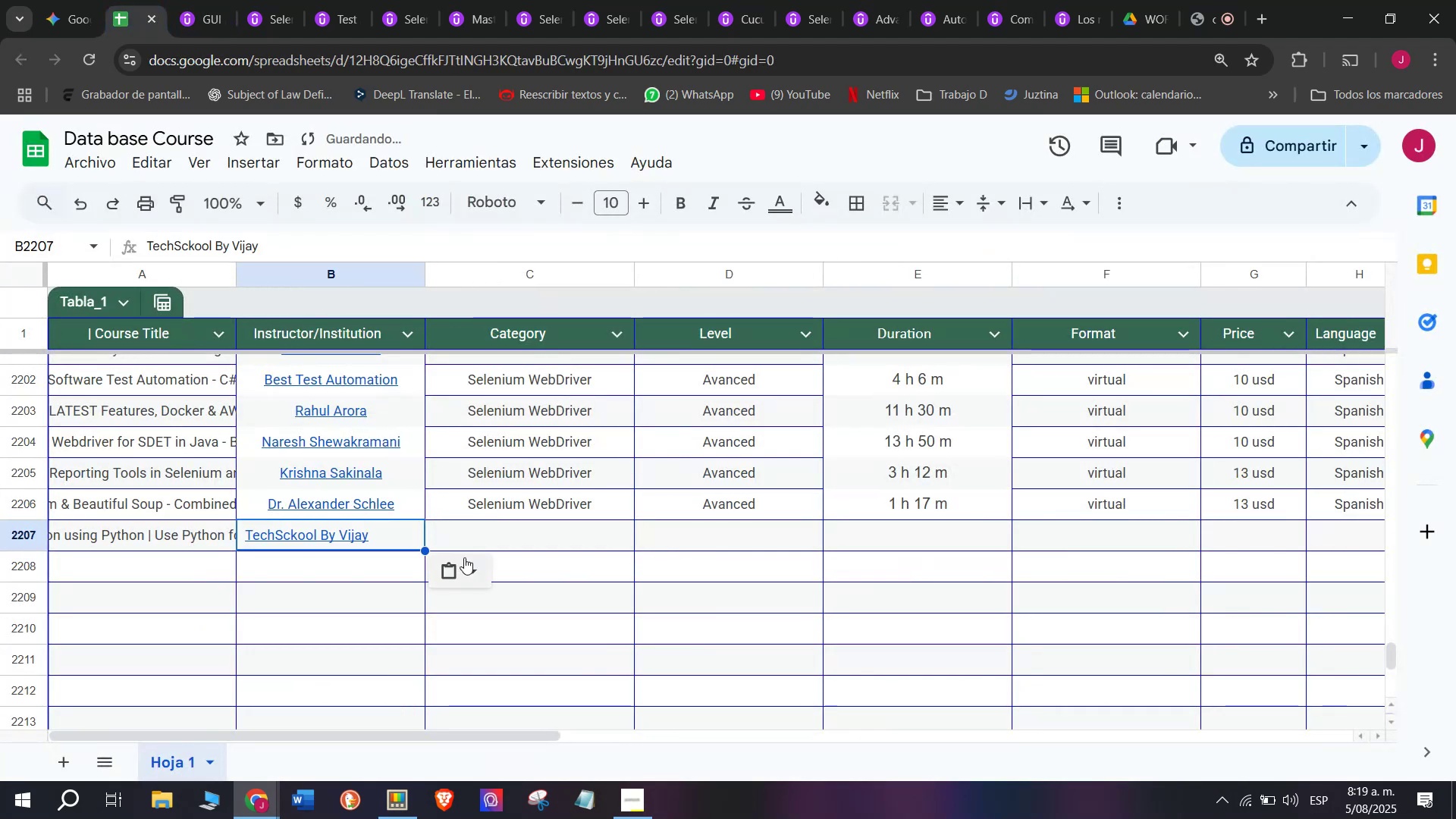 
key(Control+ControlLeft)
 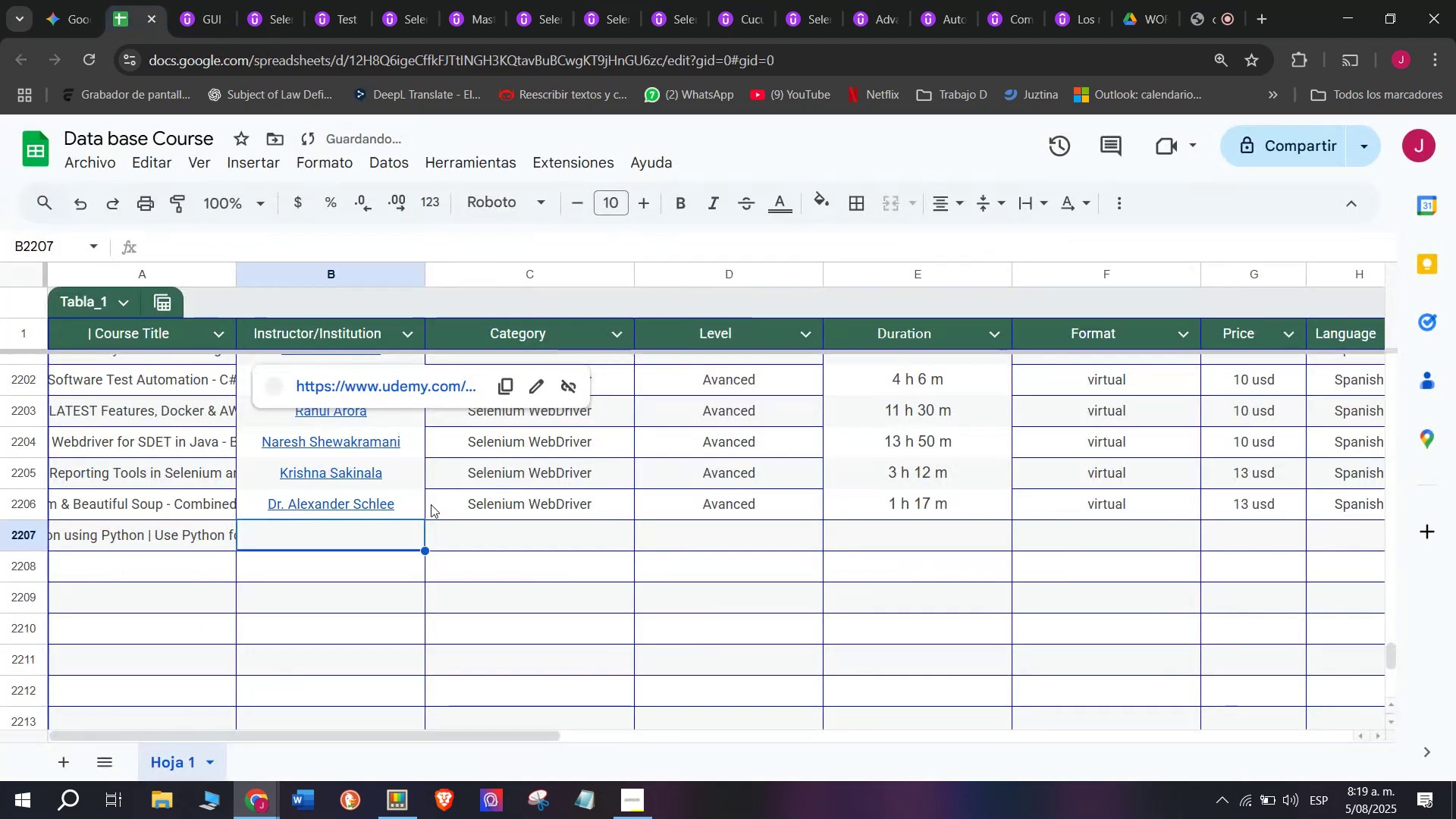 
key(Control+V)
 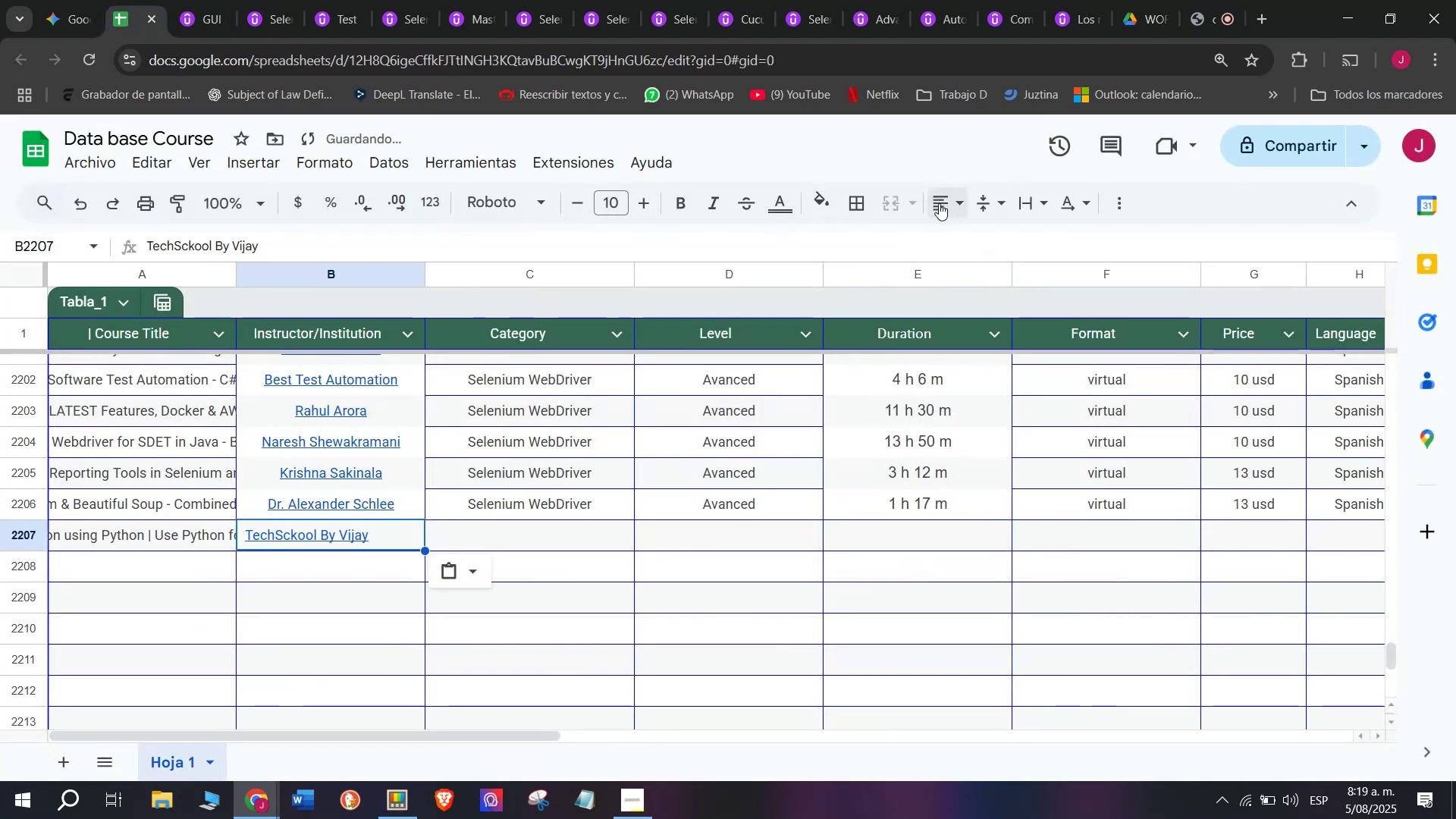 
double_click([976, 240])
 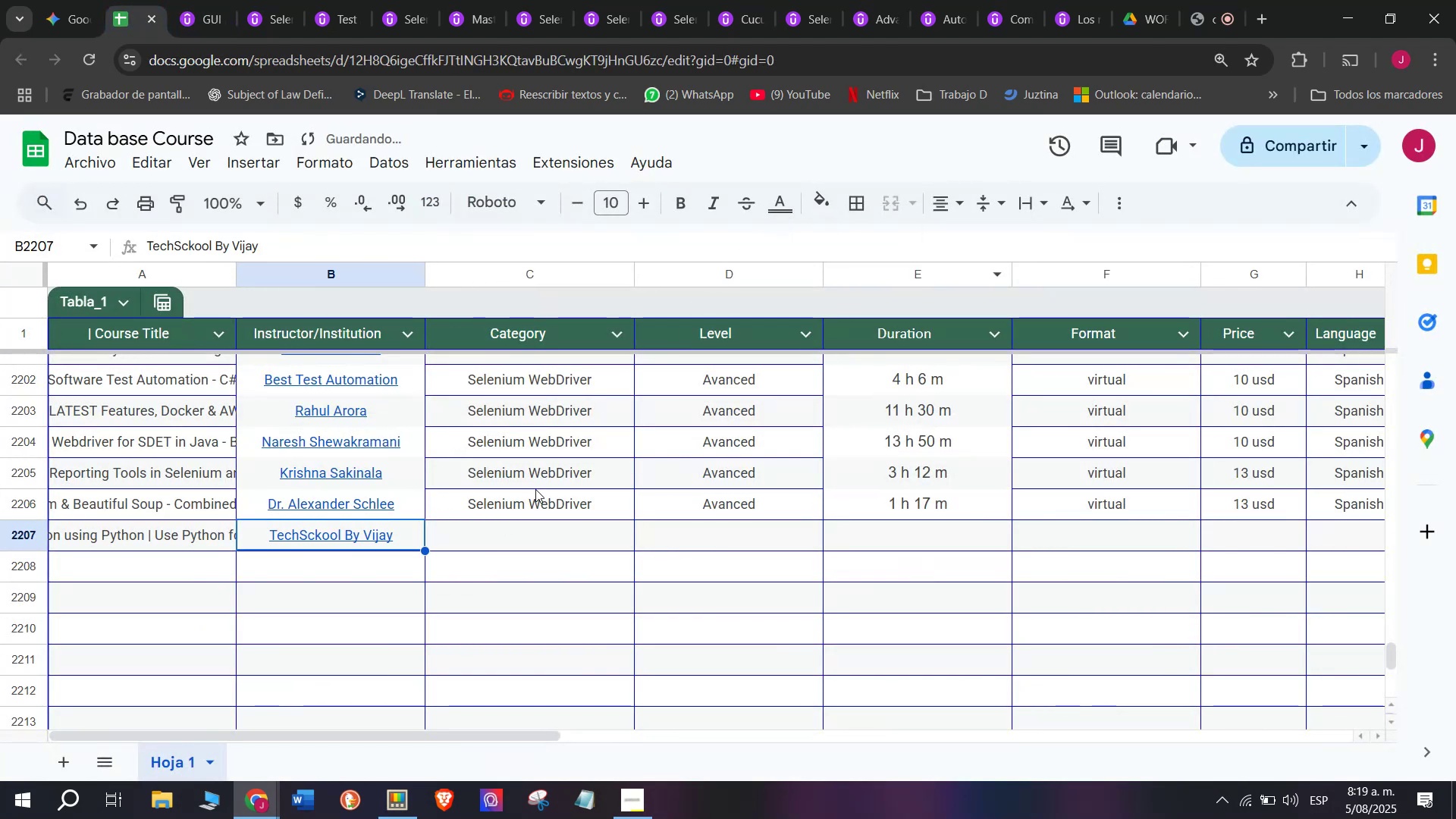 
left_click([536, 495])
 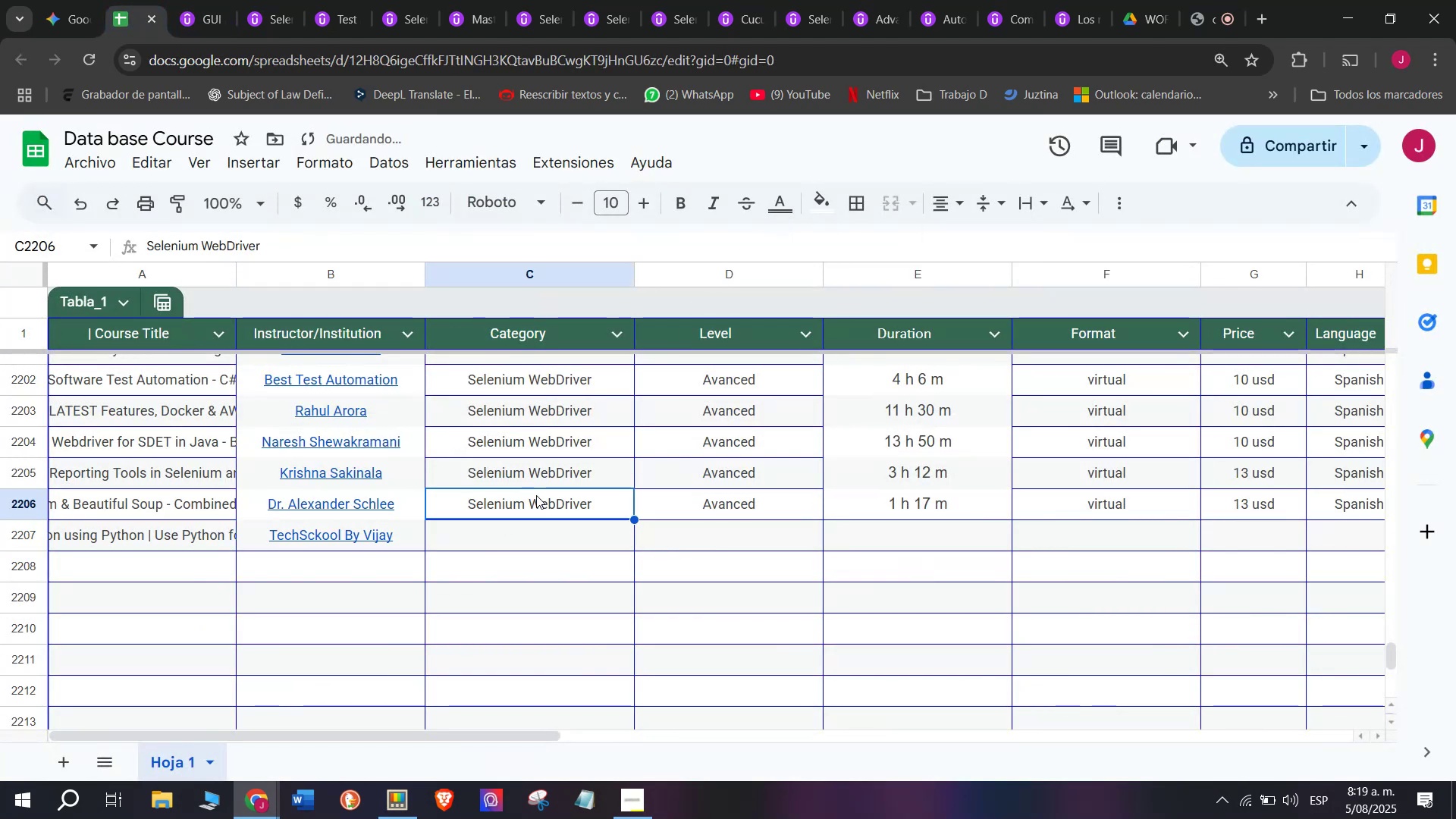 
key(Break)
 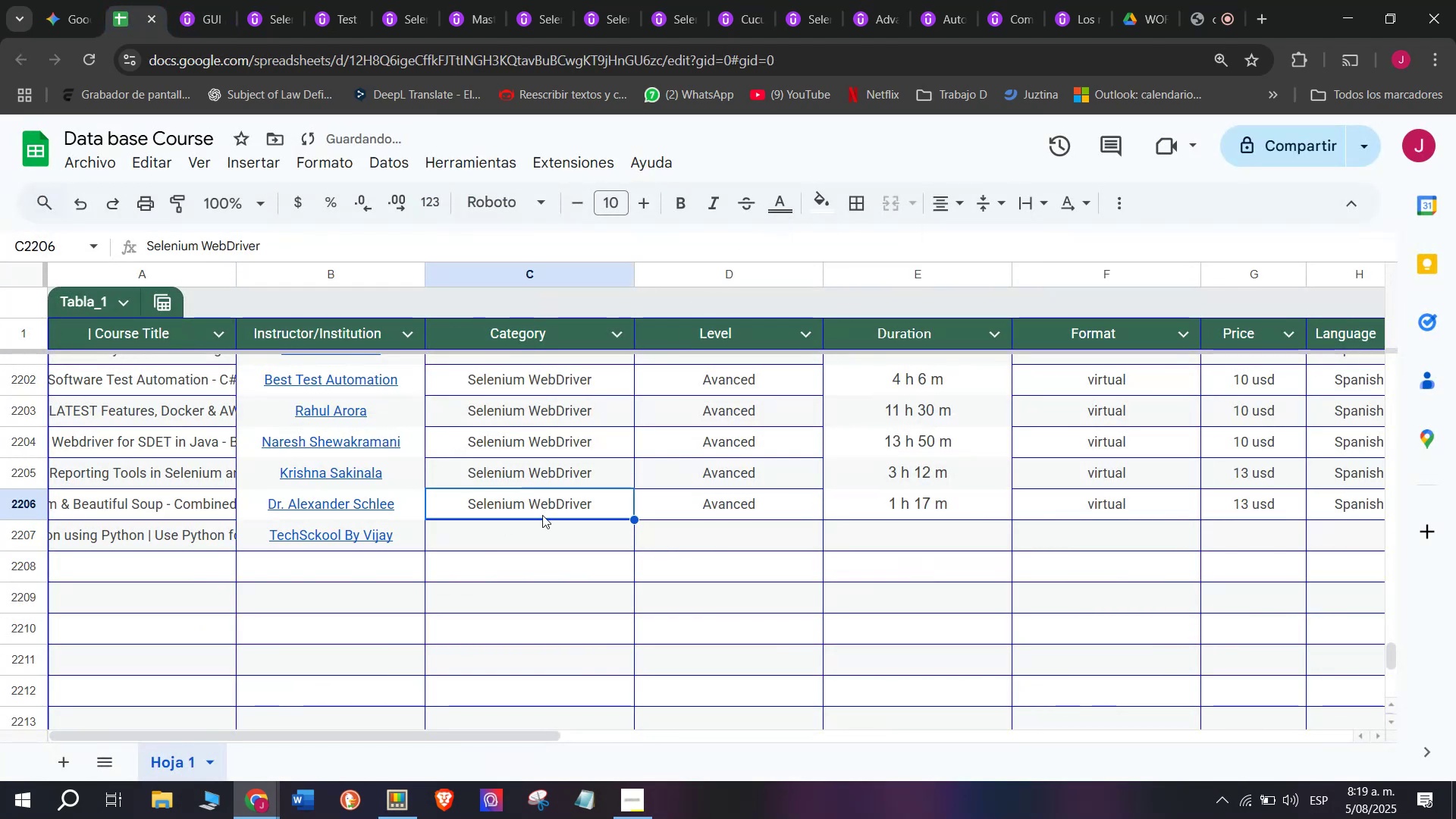 
key(Control+ControlLeft)
 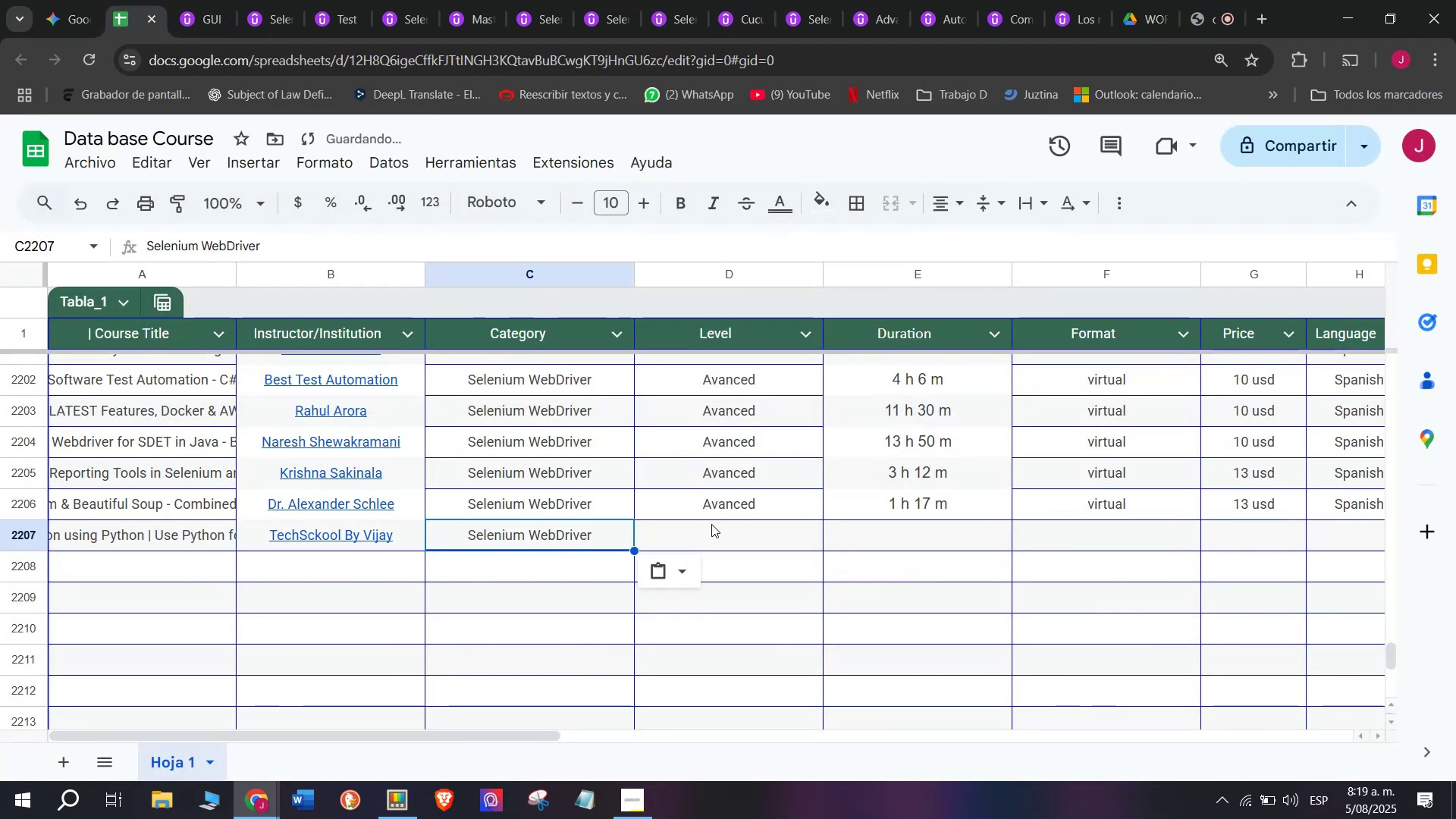 
key(Control+C)
 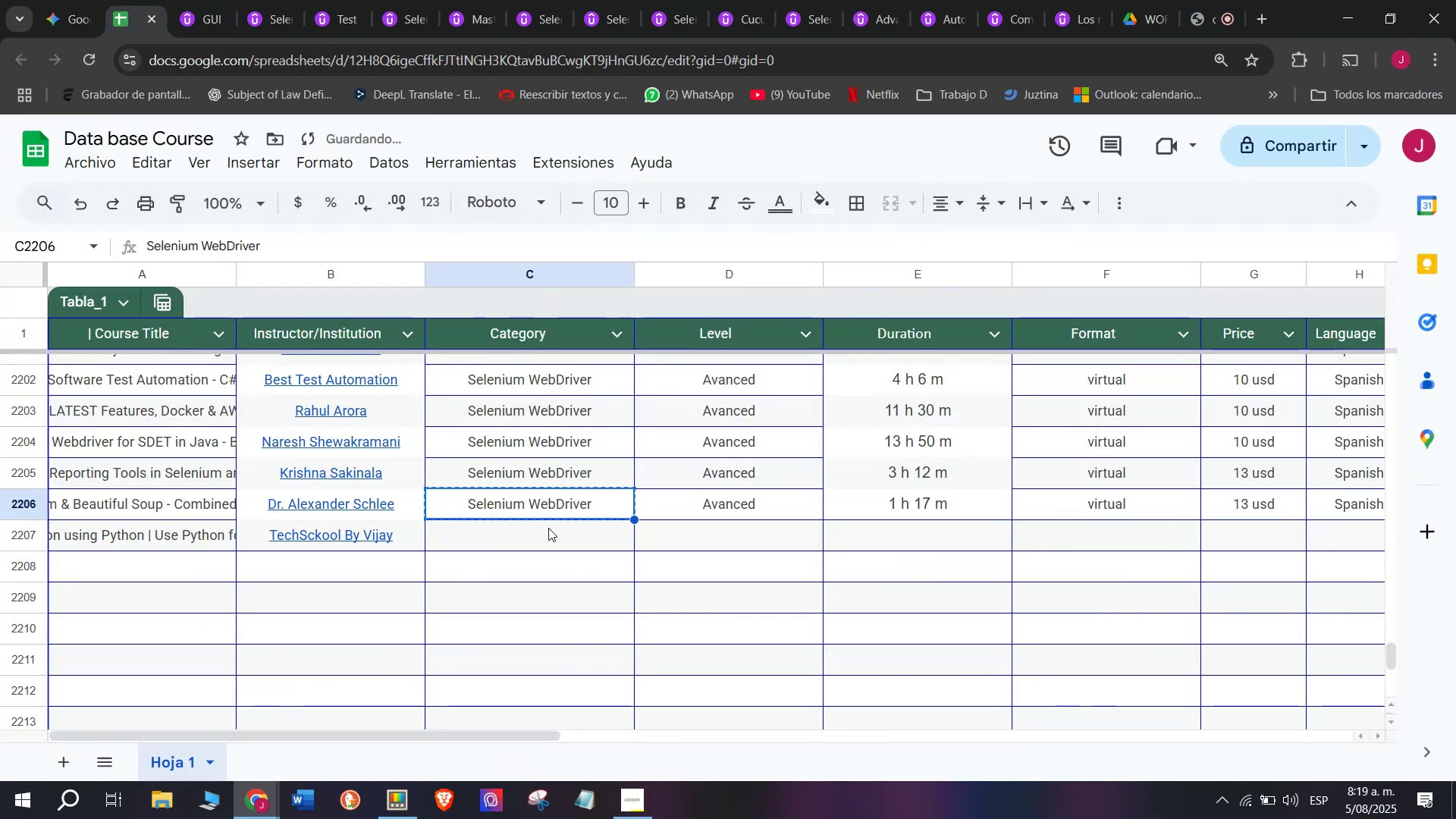 
double_click([548, 528])
 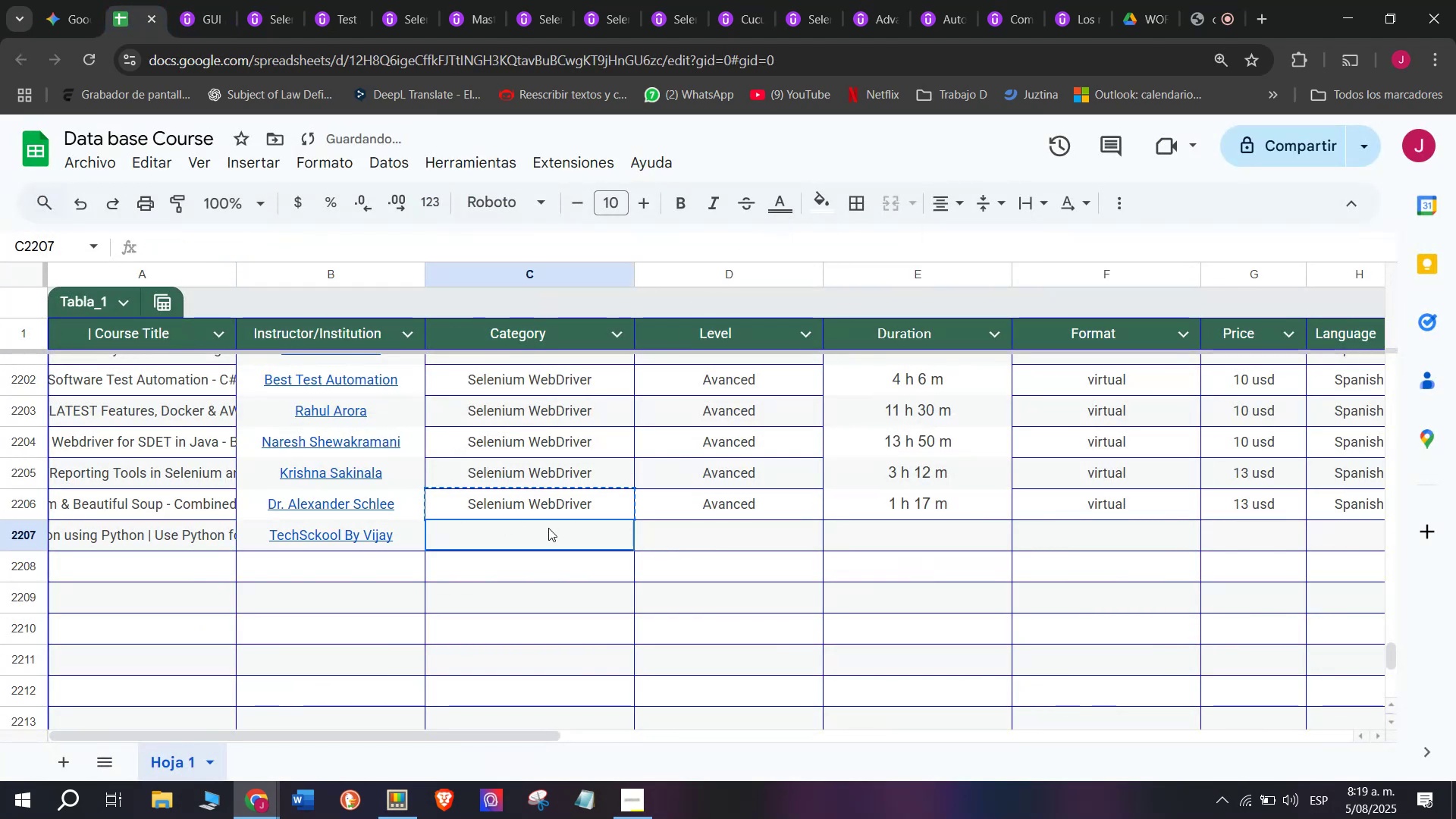 
key(Z)
 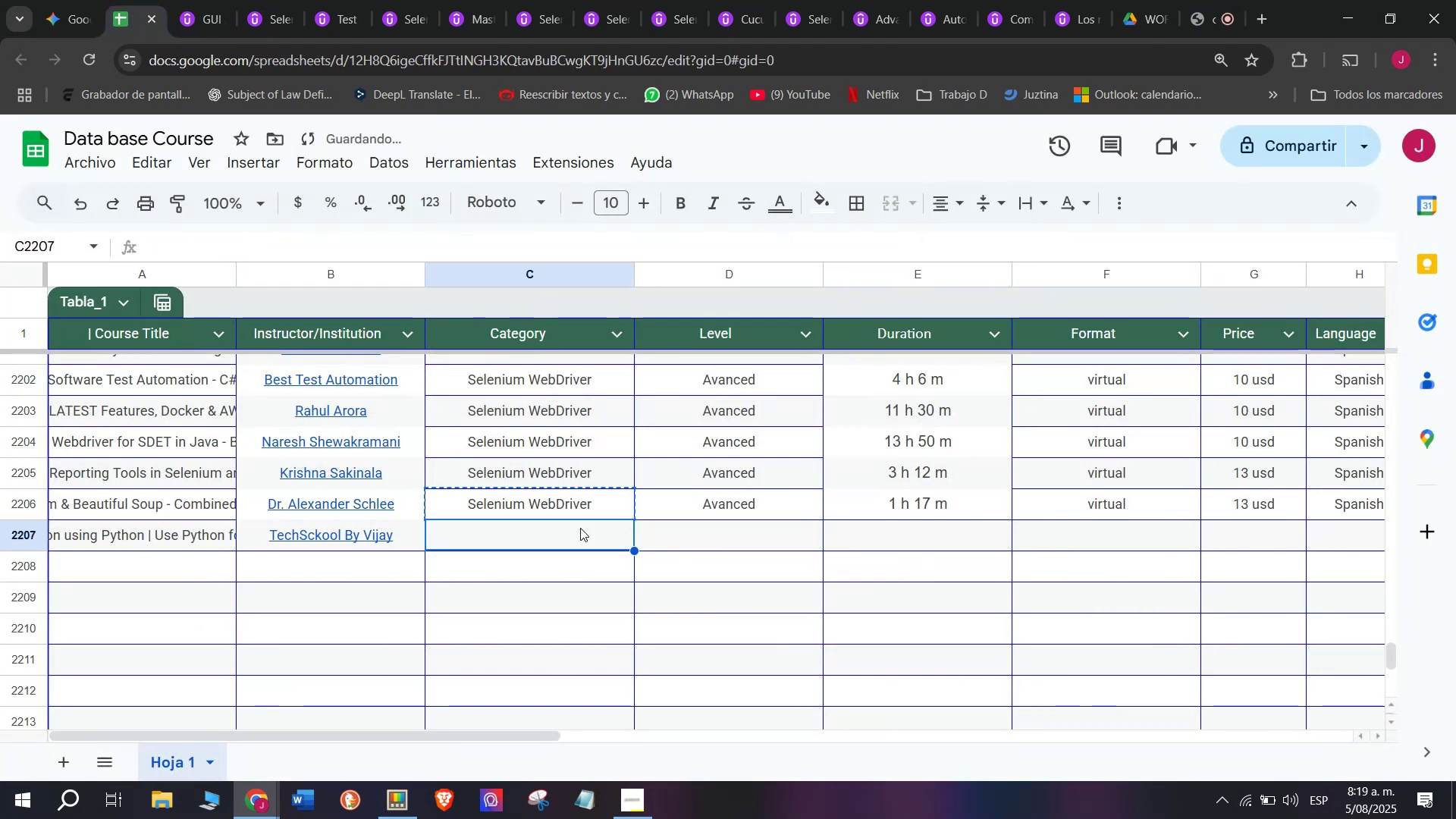 
key(Control+ControlLeft)
 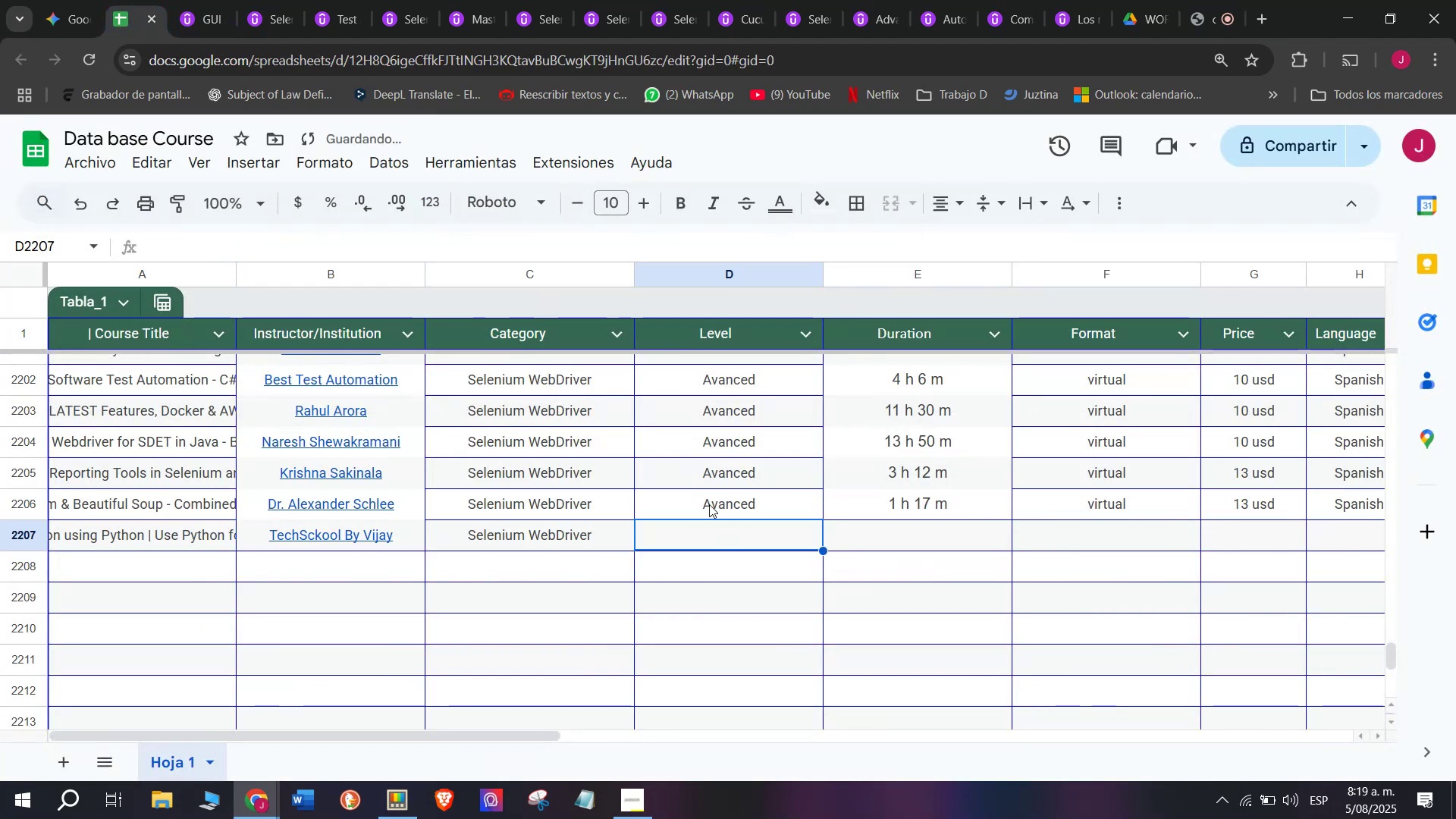 
key(Control+V)
 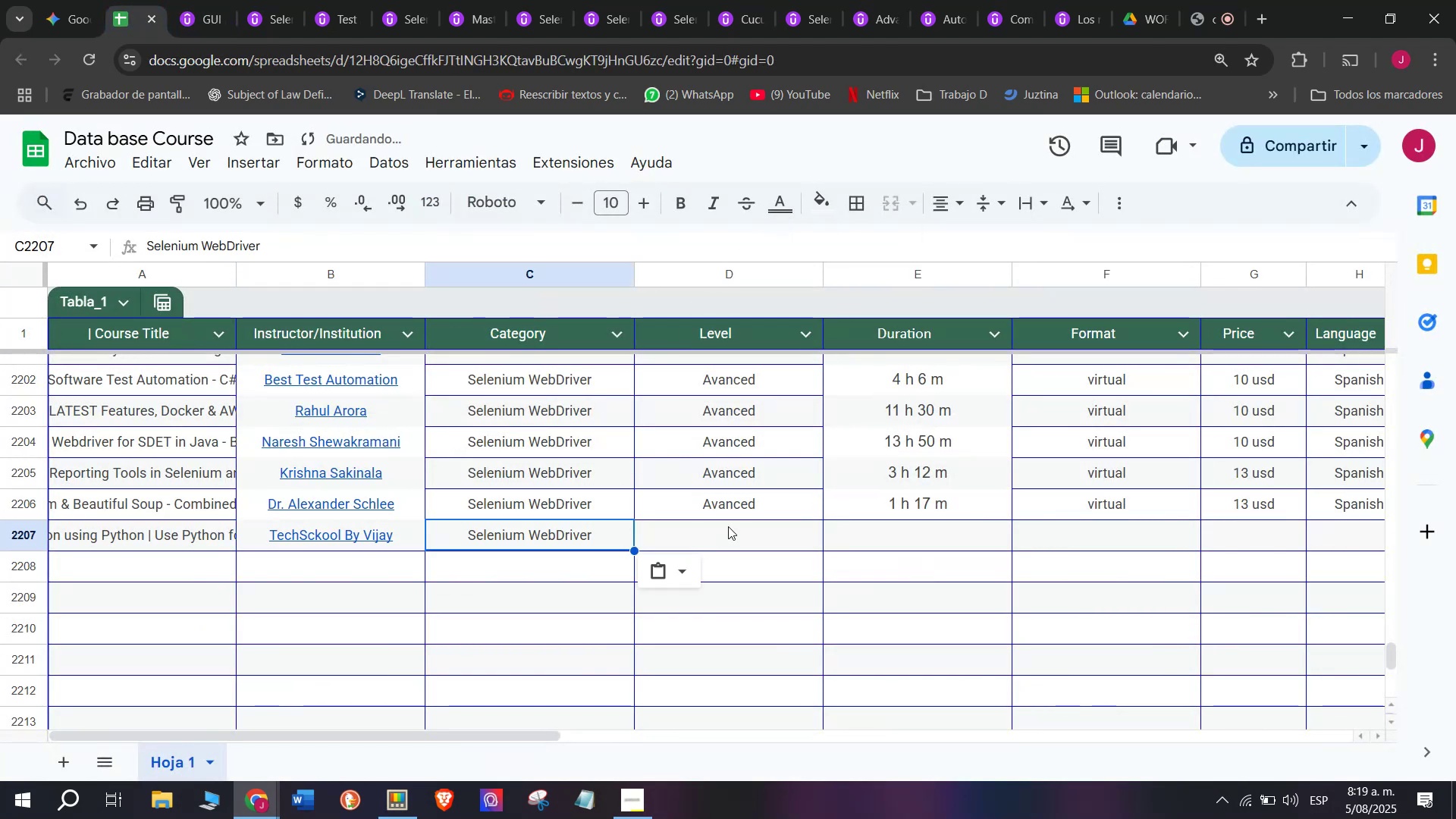 
triple_click([728, 526])
 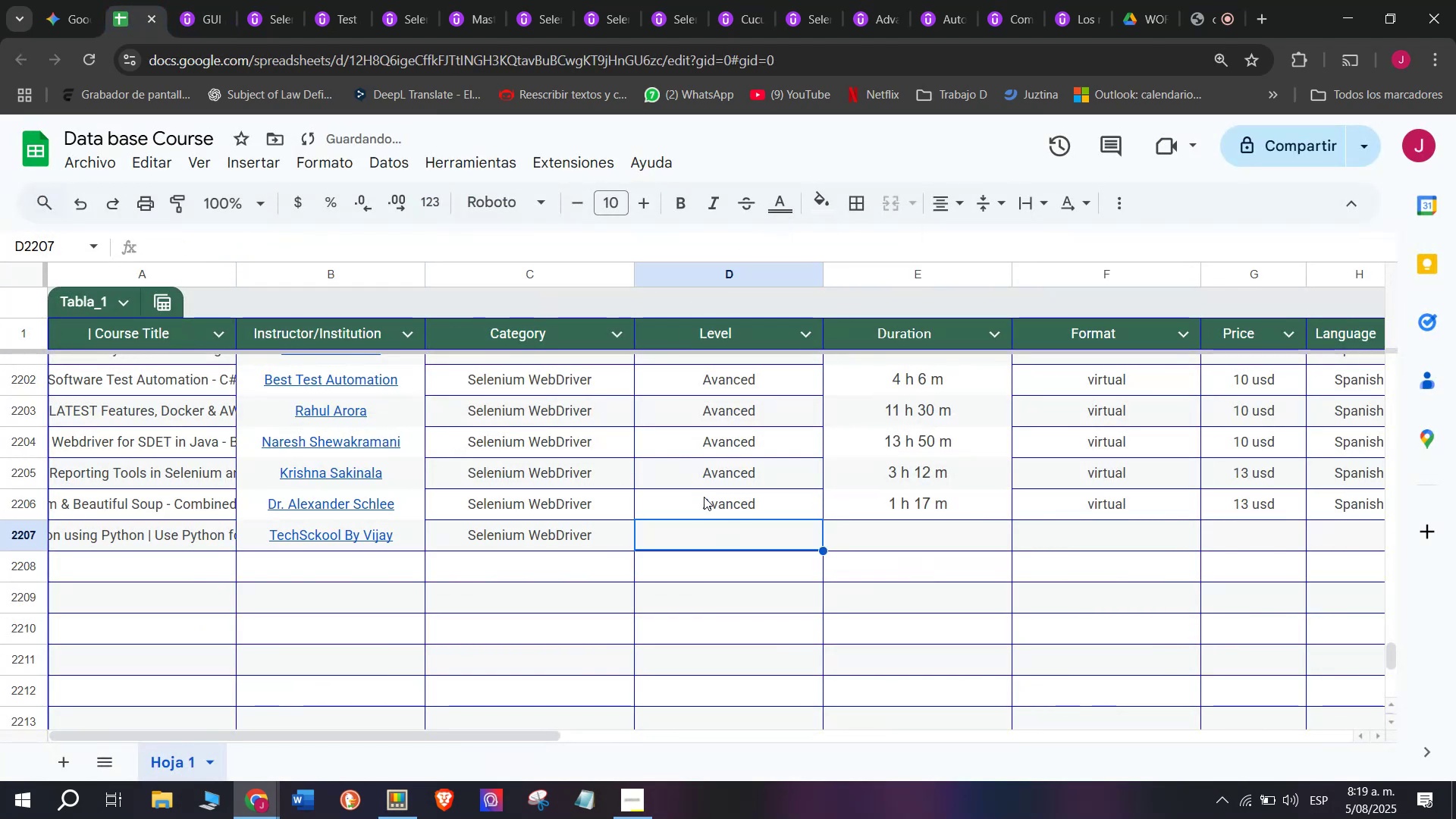 
triple_click([704, 497])
 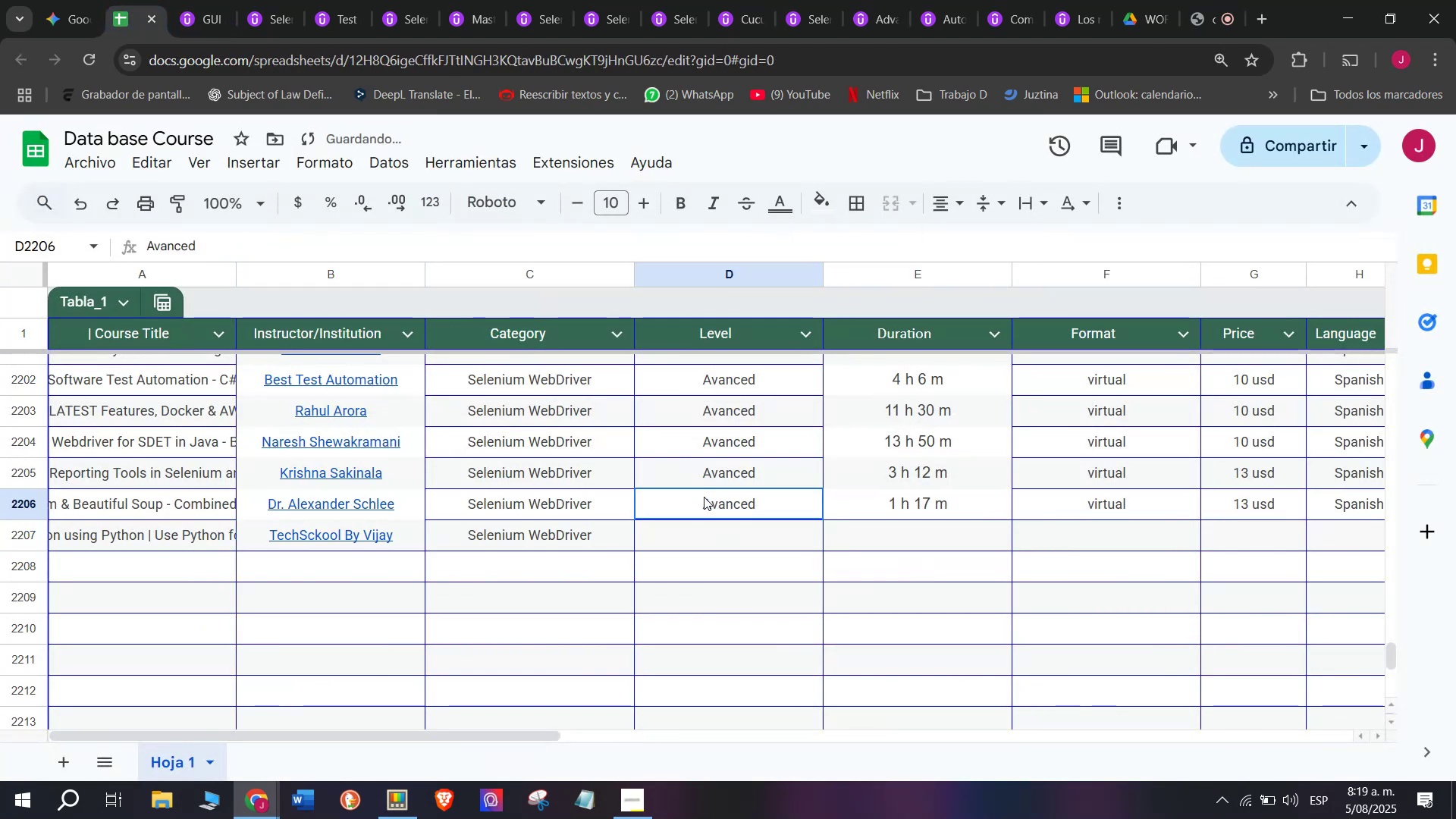 
key(Control+ControlLeft)
 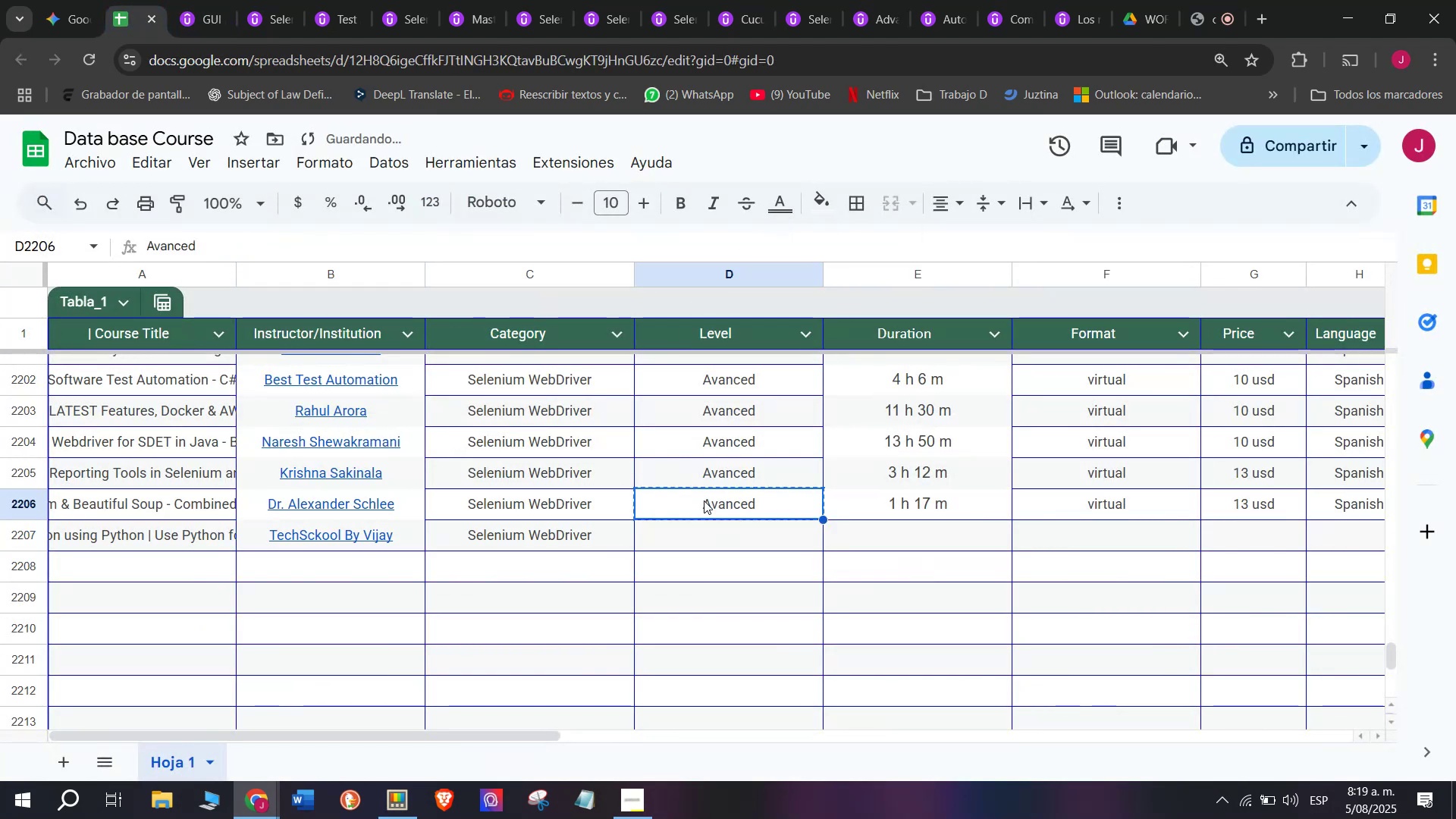 
key(Break)
 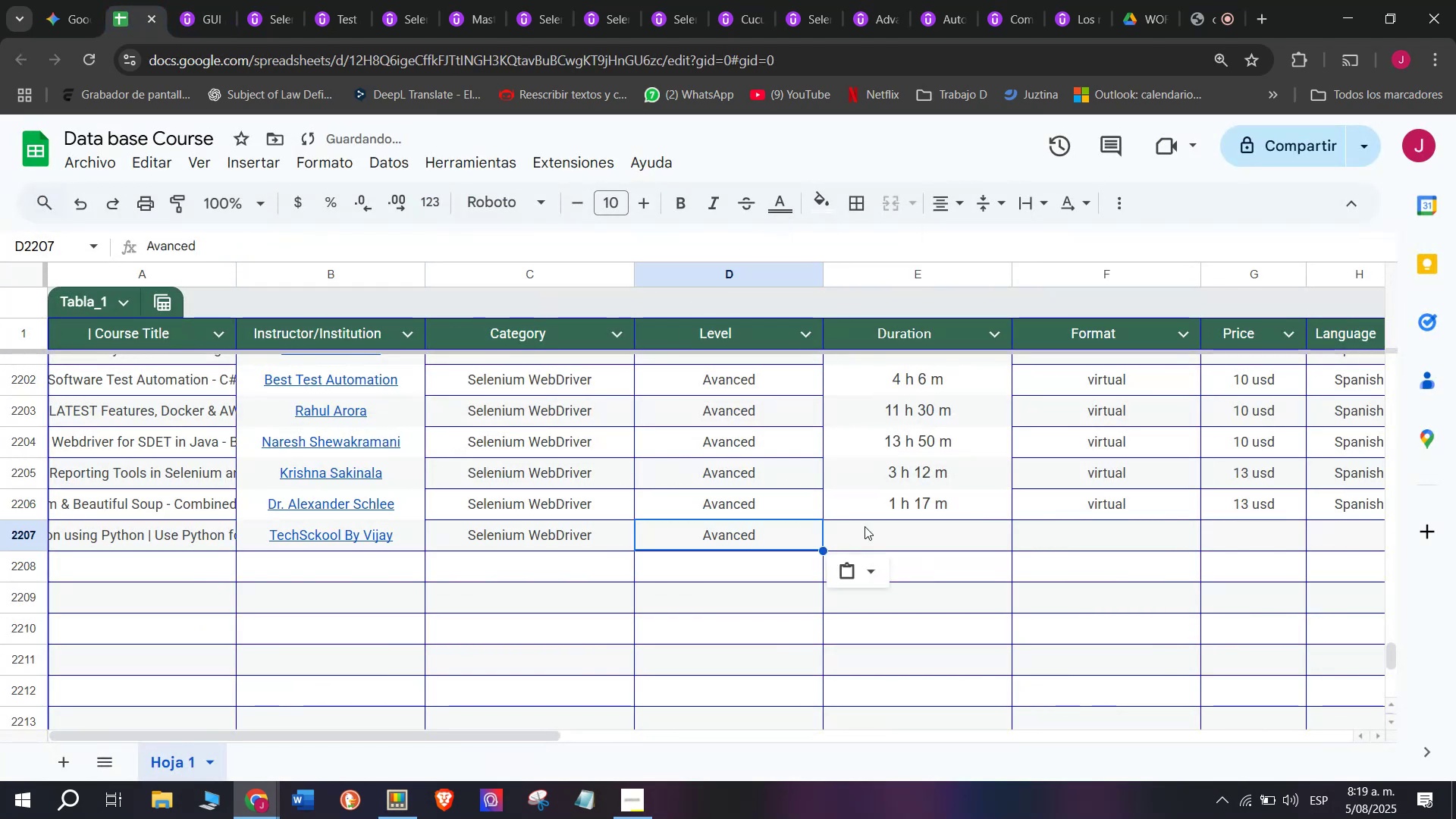 
key(Control+C)
 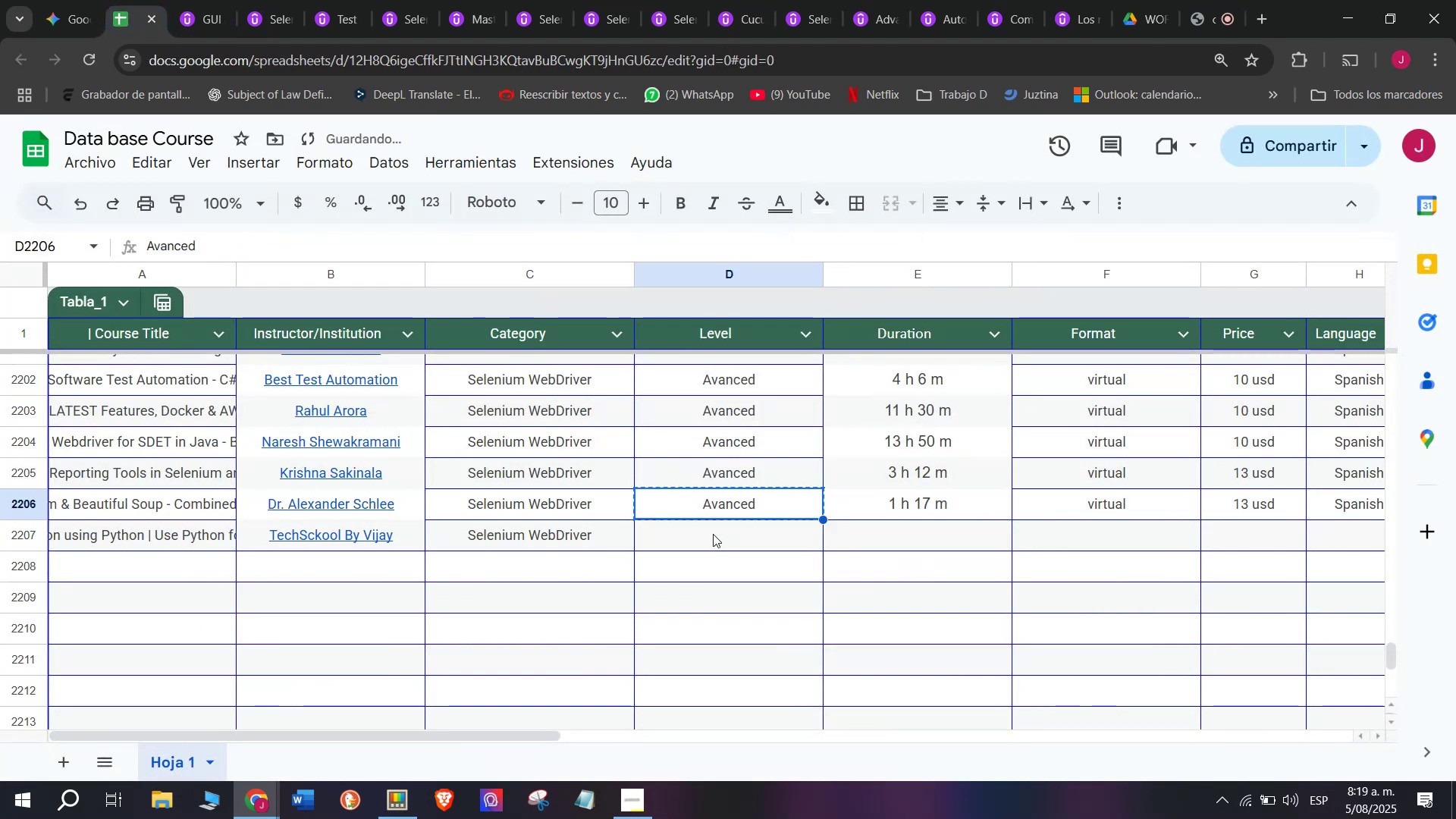 
key(Z)
 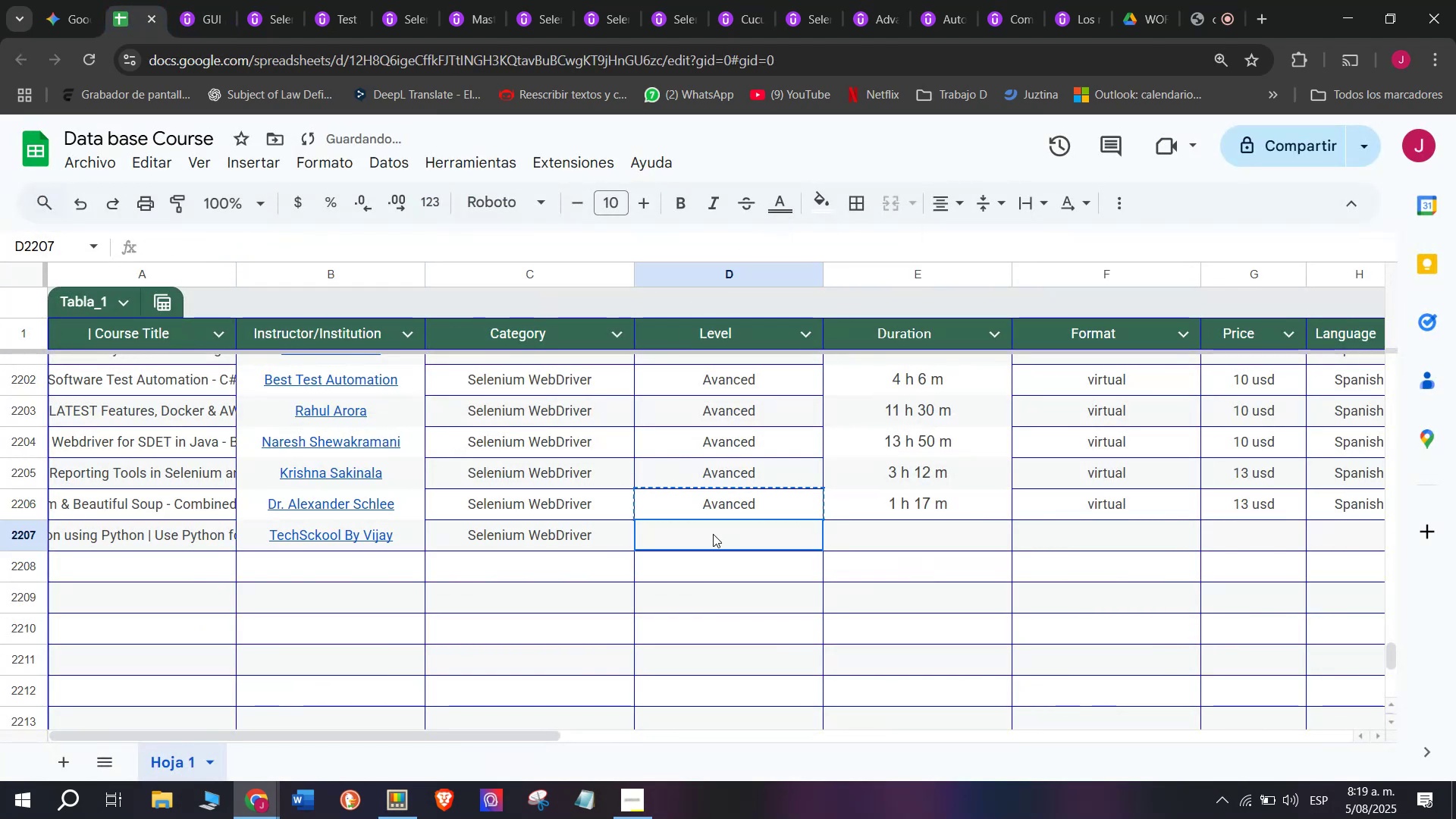 
key(Control+ControlLeft)
 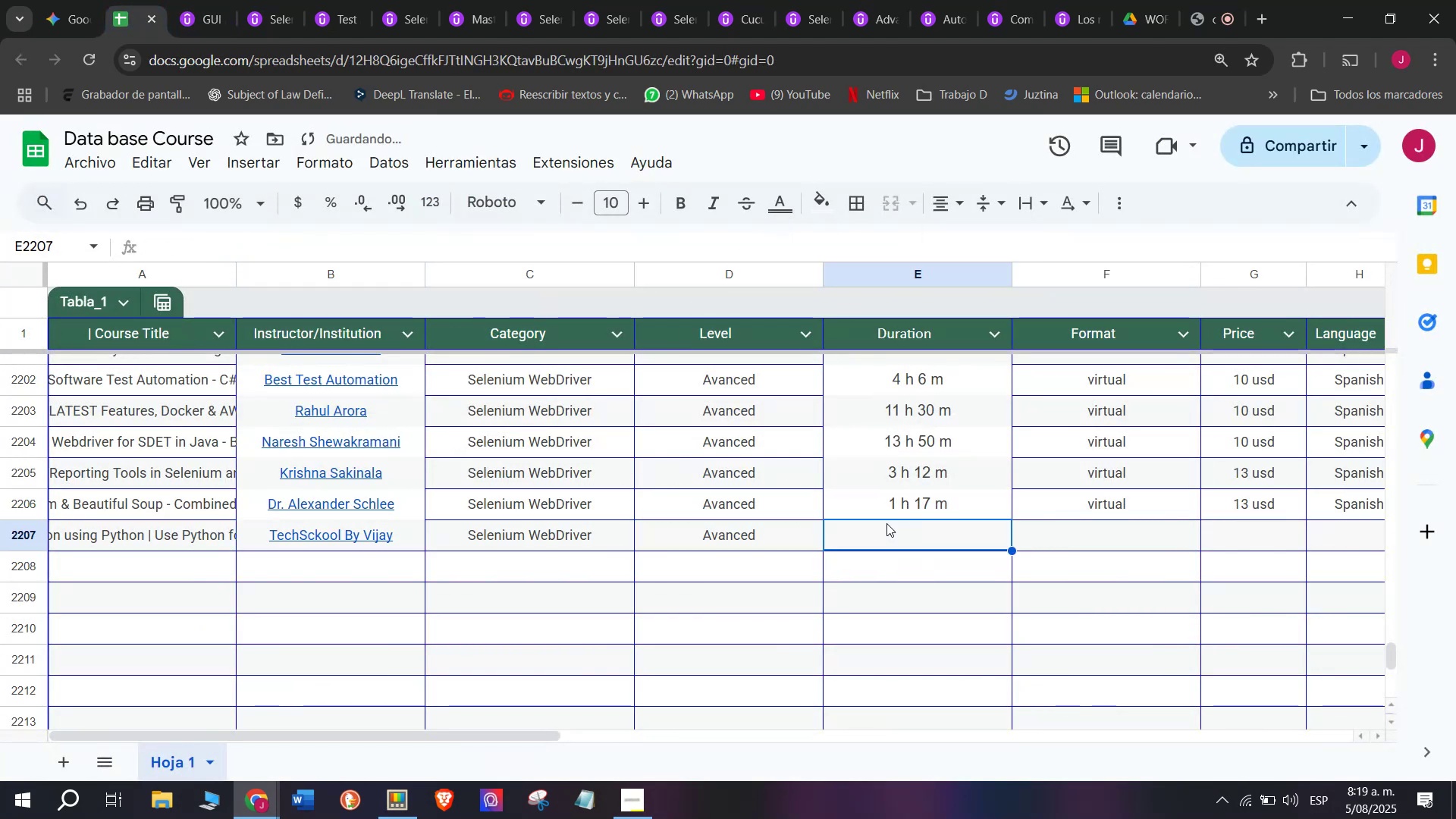 
key(Control+V)
 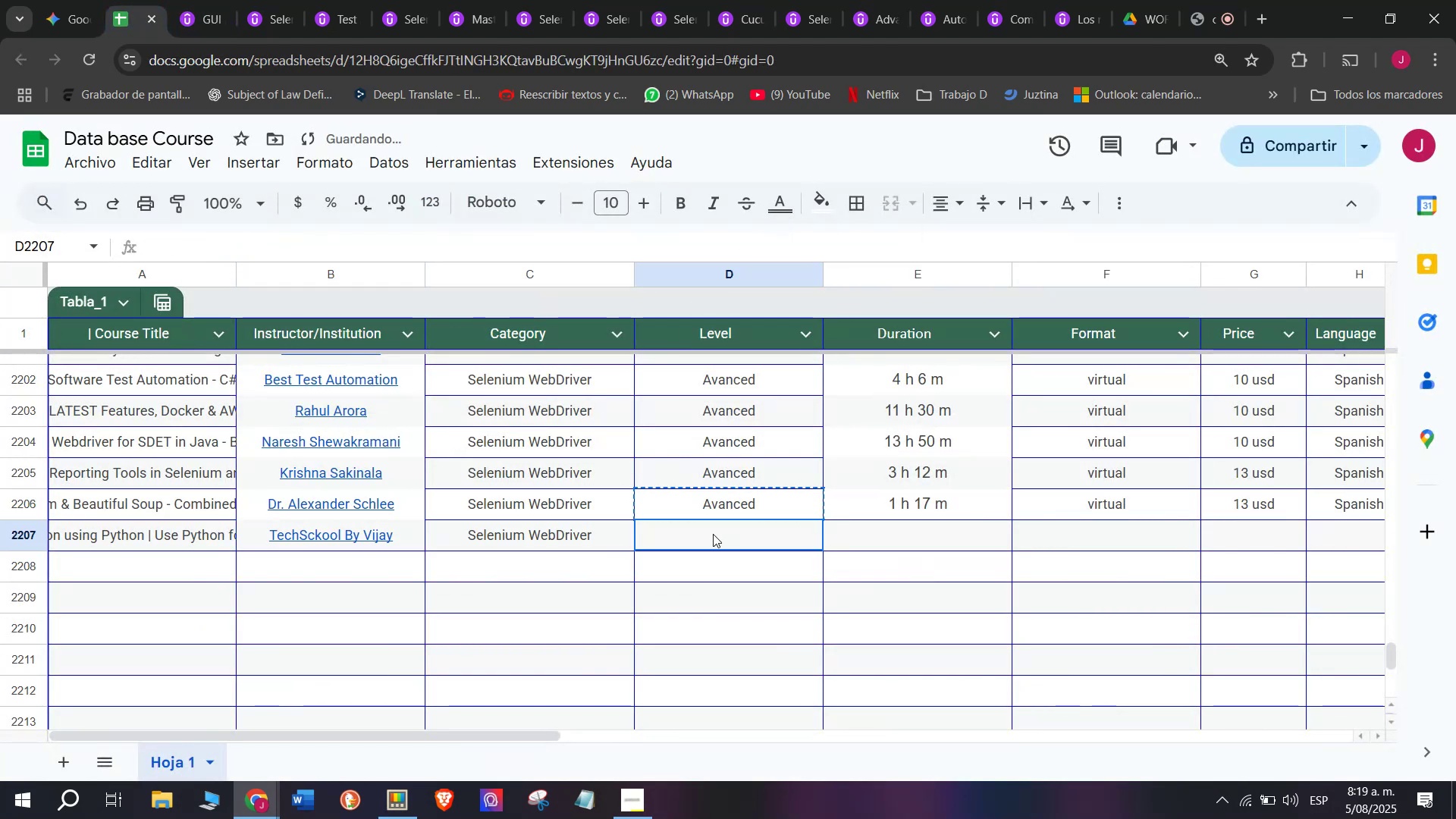 
triple_click([713, 534])
 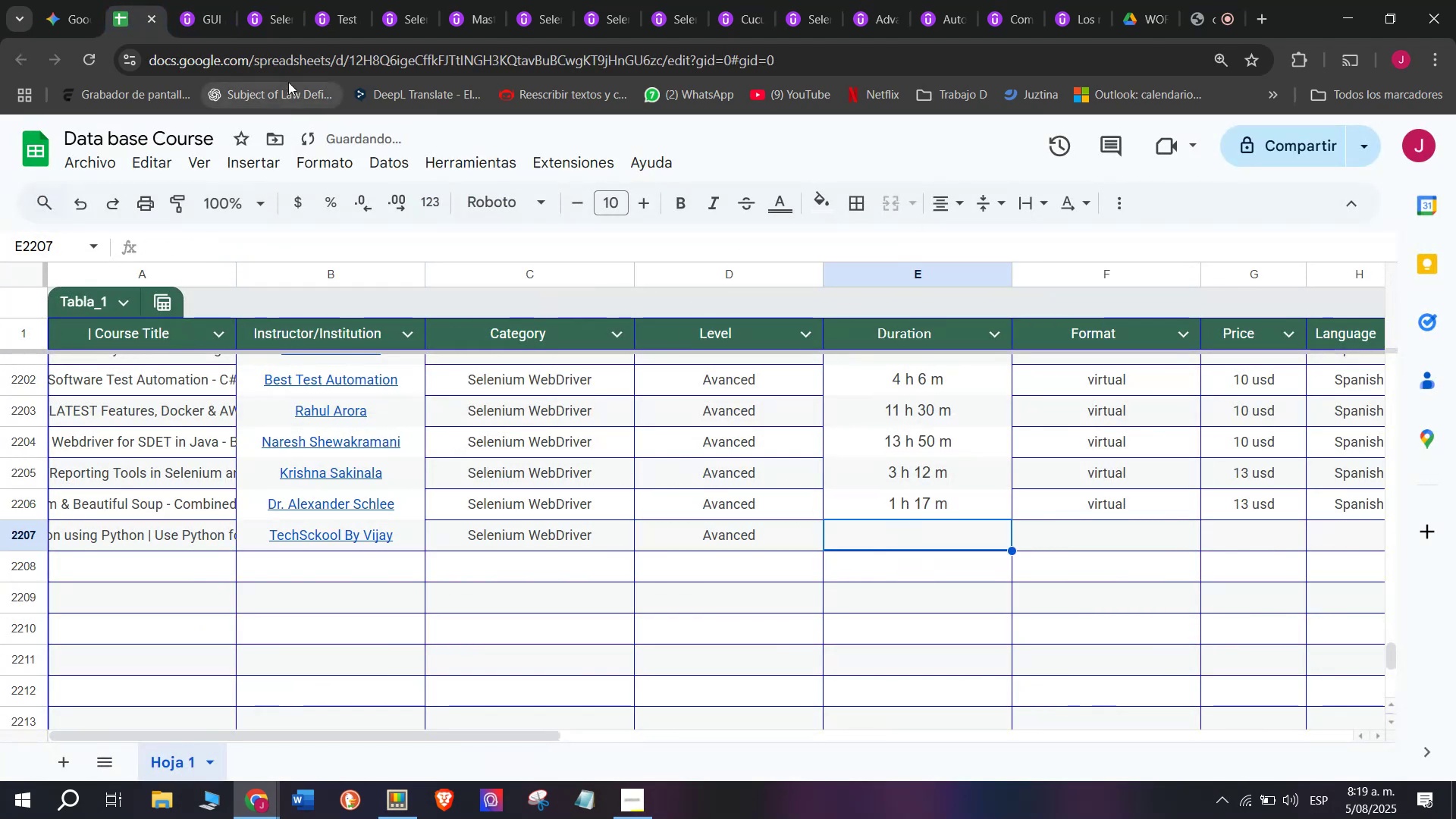 
left_click([216, 0])
 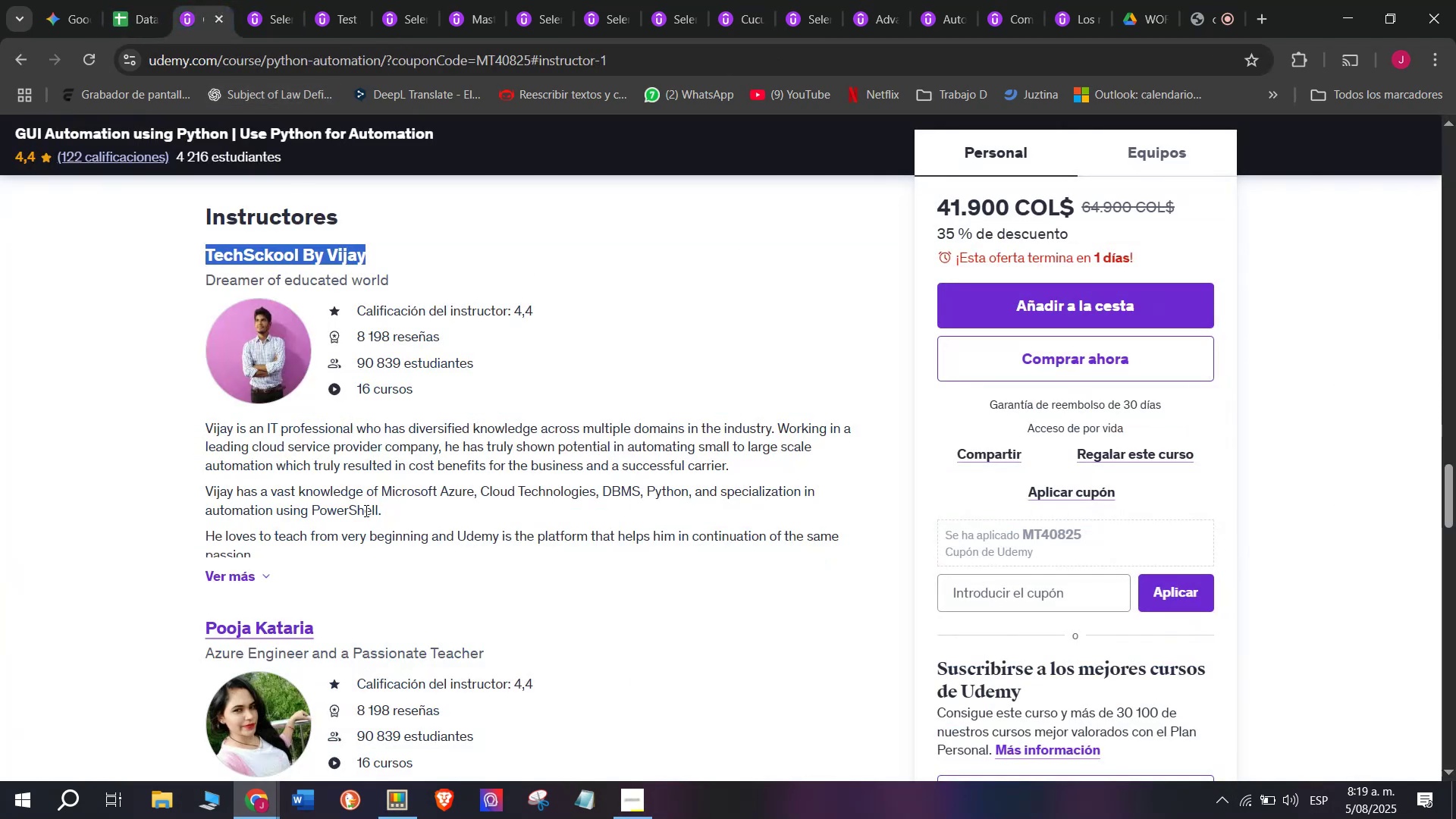 
scroll: coordinate [350, 497], scroll_direction: up, amount: 16.0
 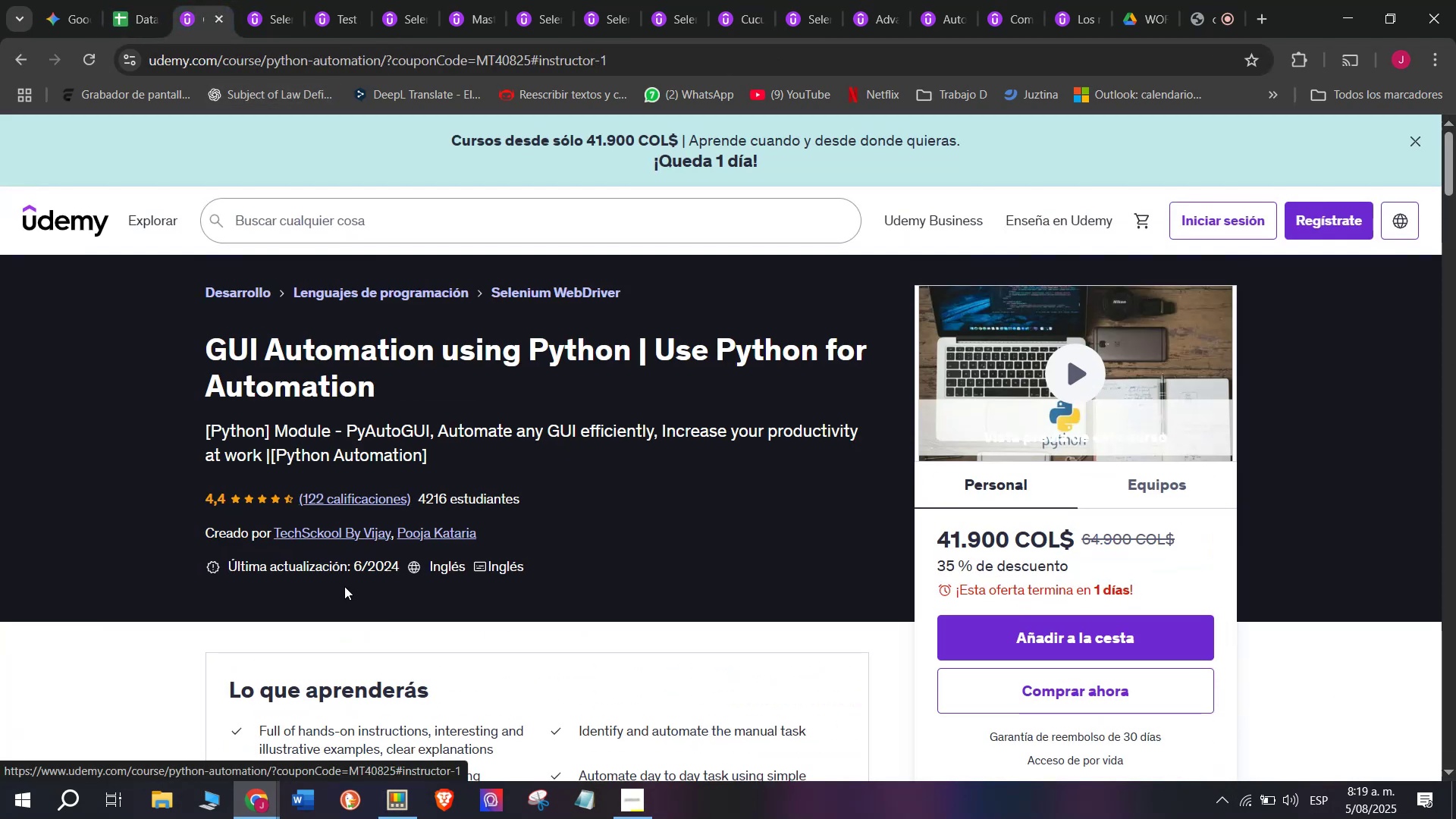 
scroll: coordinate [327, 548], scroll_direction: none, amount: 0.0
 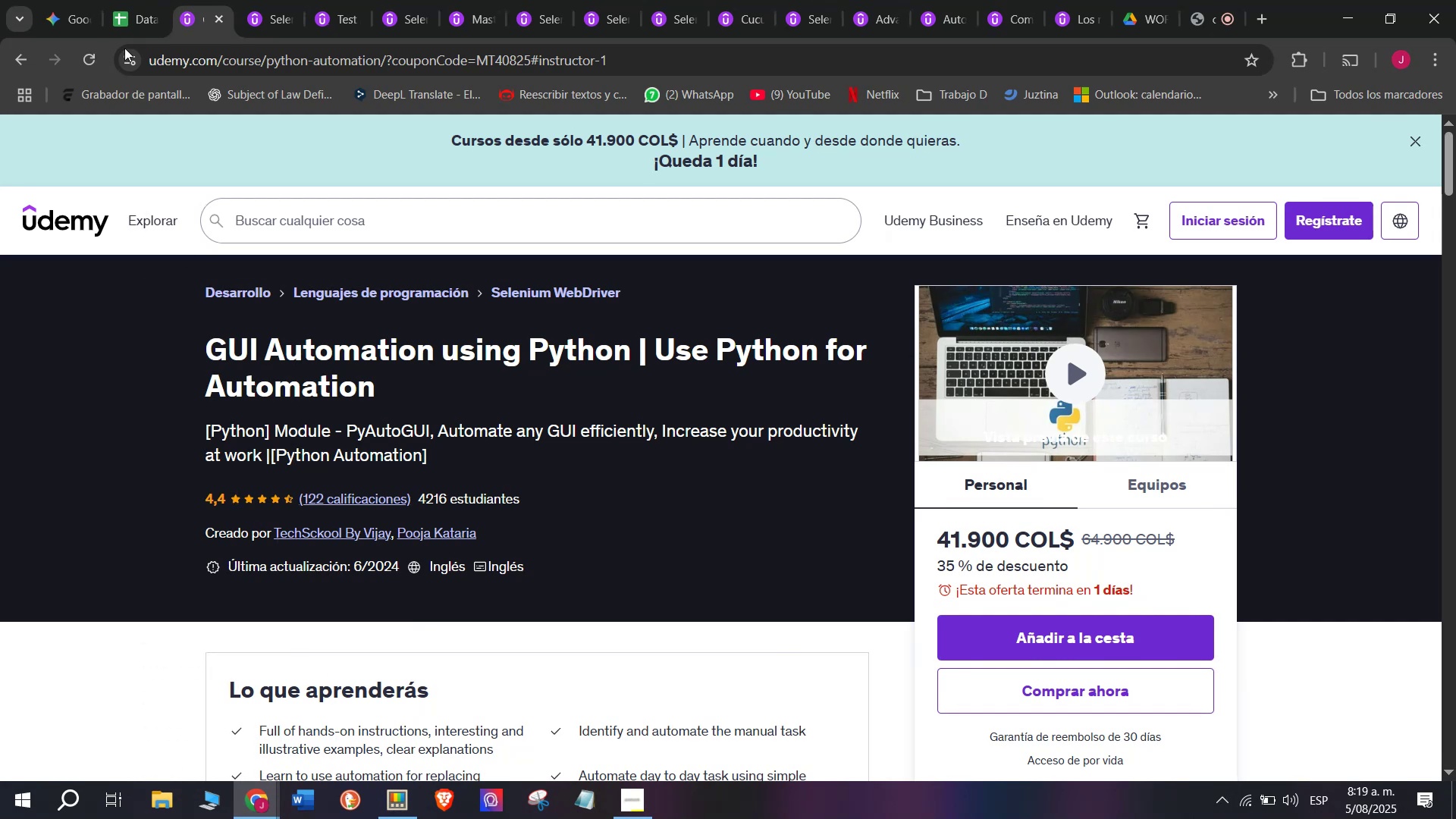 
left_click([124, 12])
 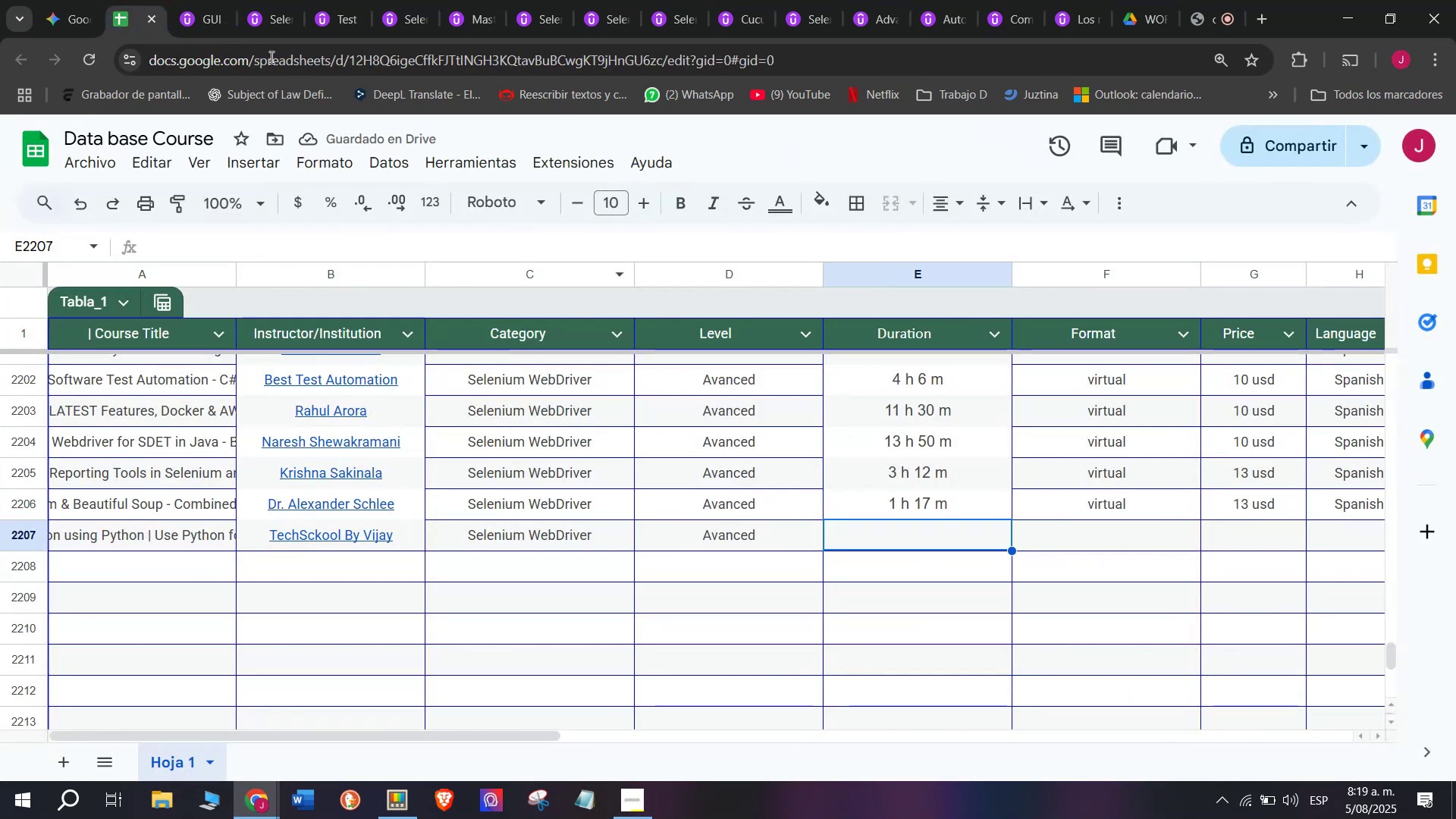 
left_click([200, 0])
 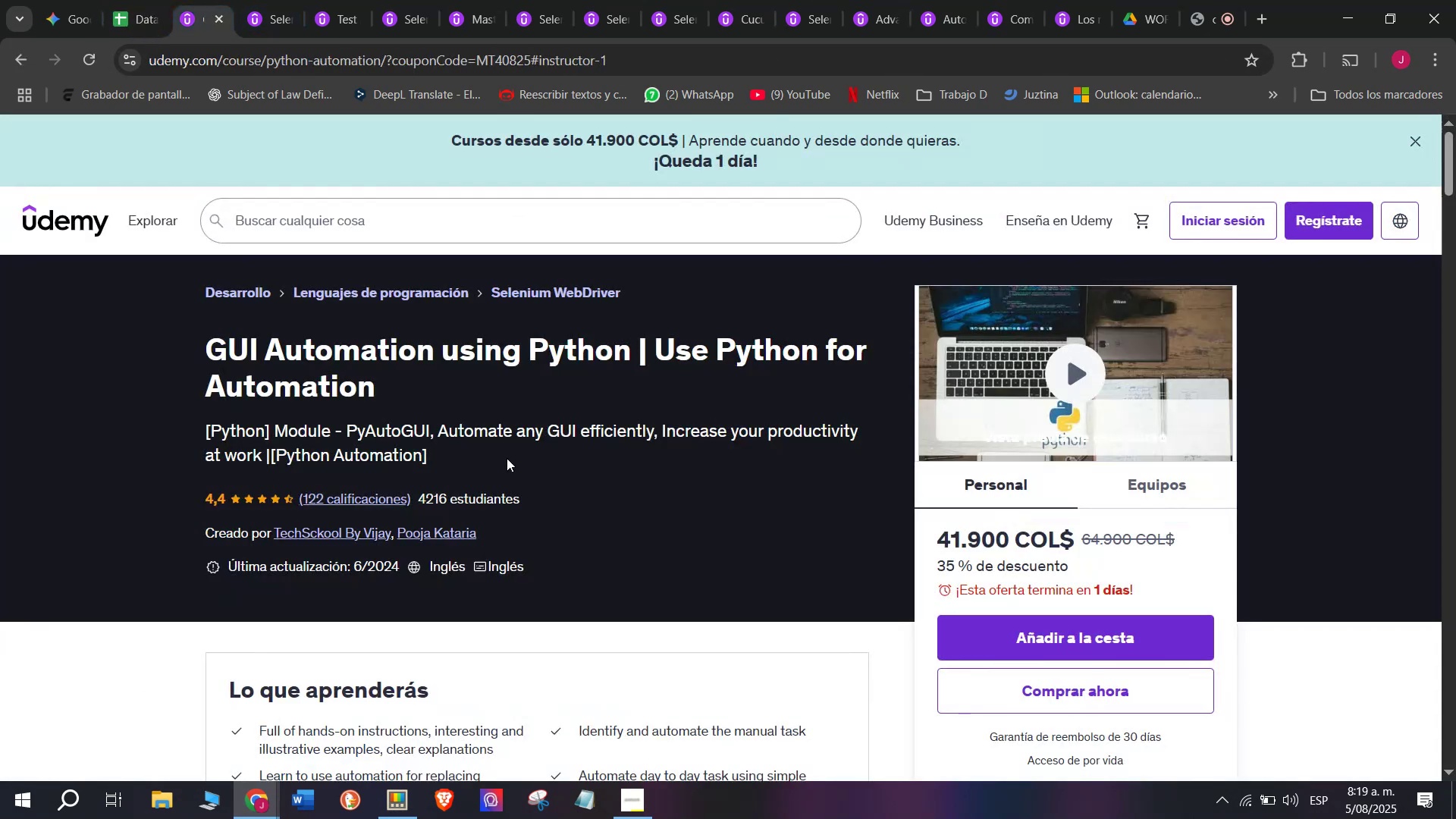 
scroll: coordinate [515, 469], scroll_direction: down, amount: 3.0
 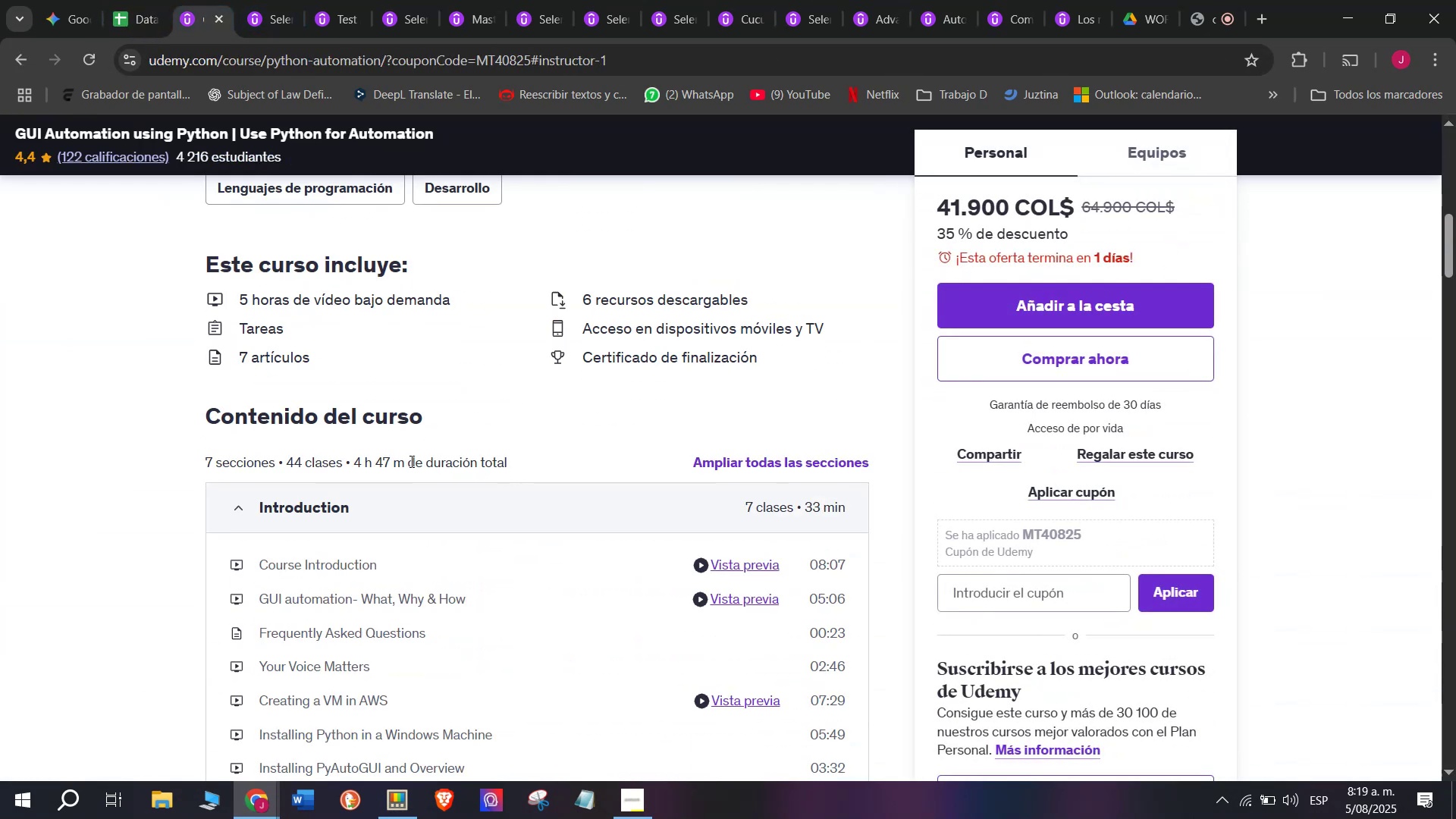 
left_click_drag(start_coordinate=[404, 464], to_coordinate=[357, 457])
 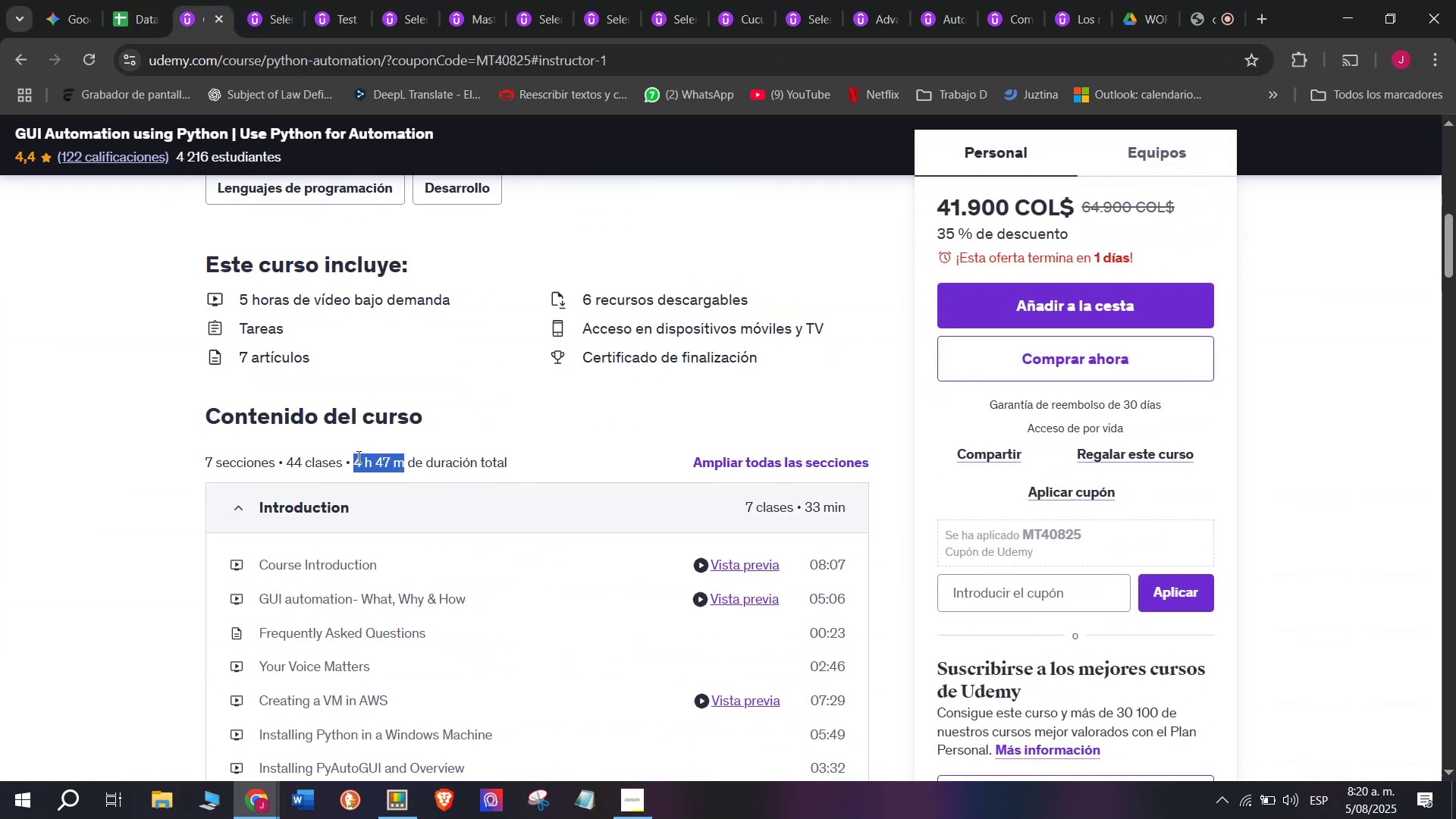 
key(Control+ControlLeft)
 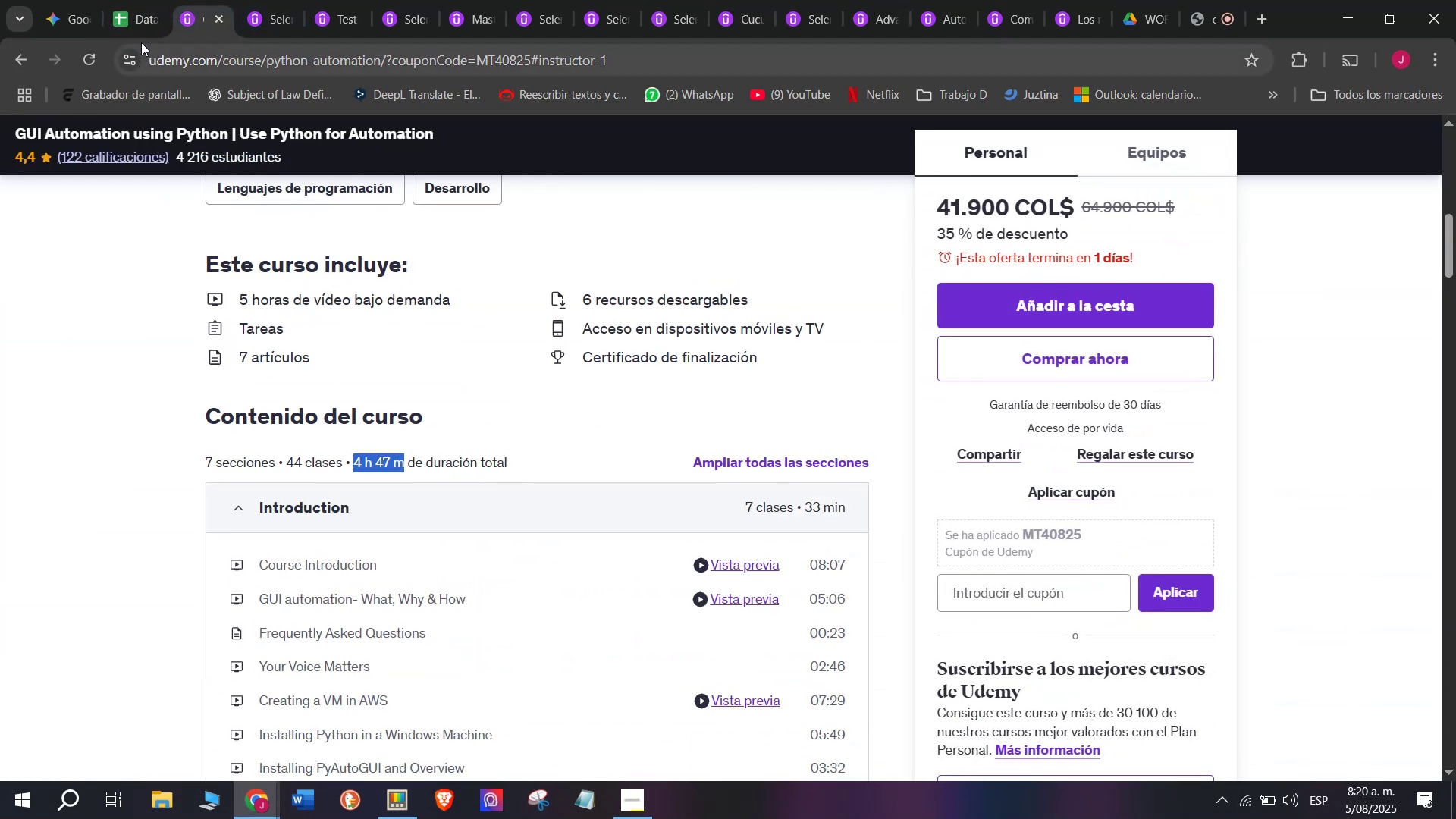 
key(Break)
 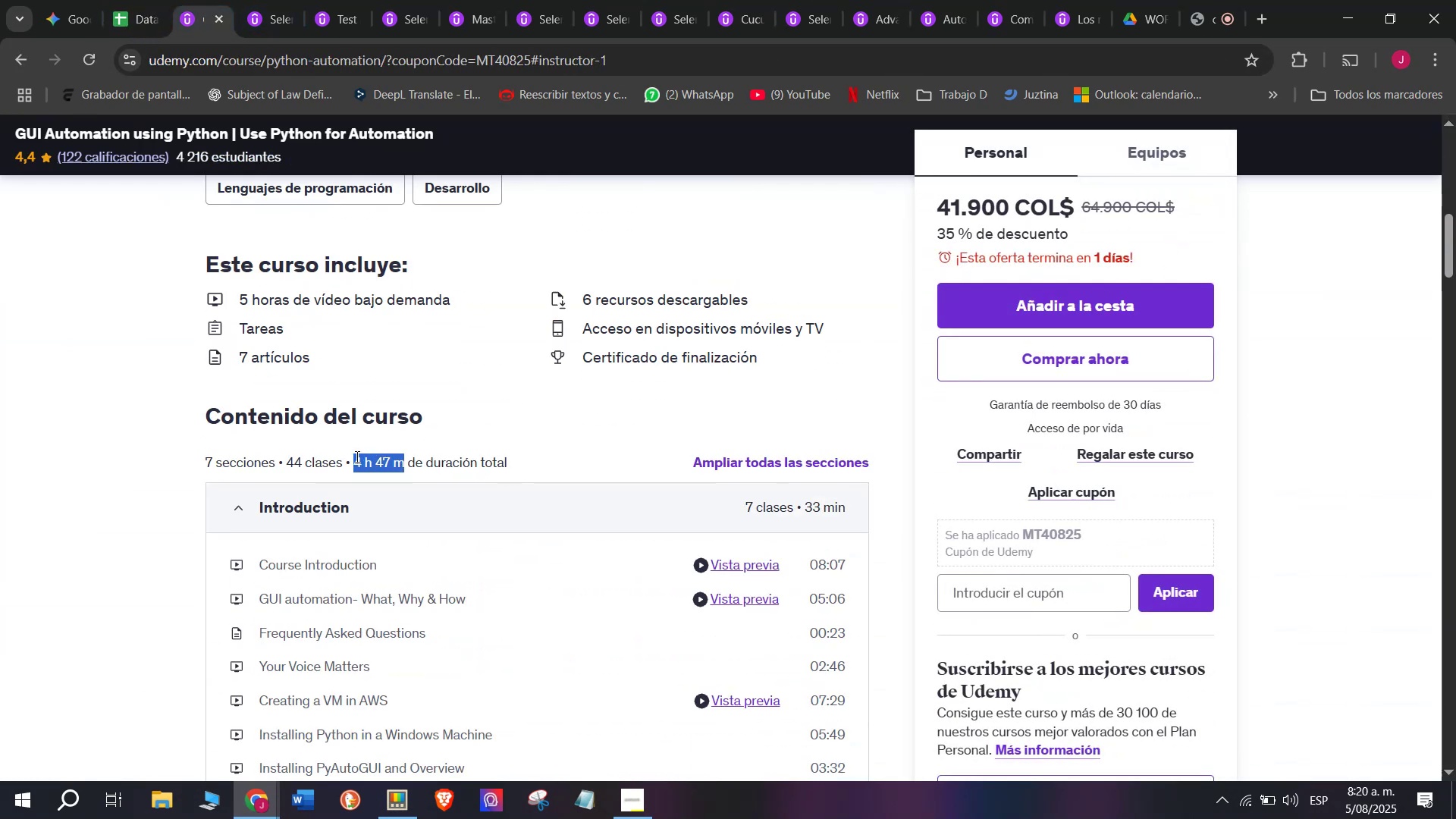 
key(Control+C)
 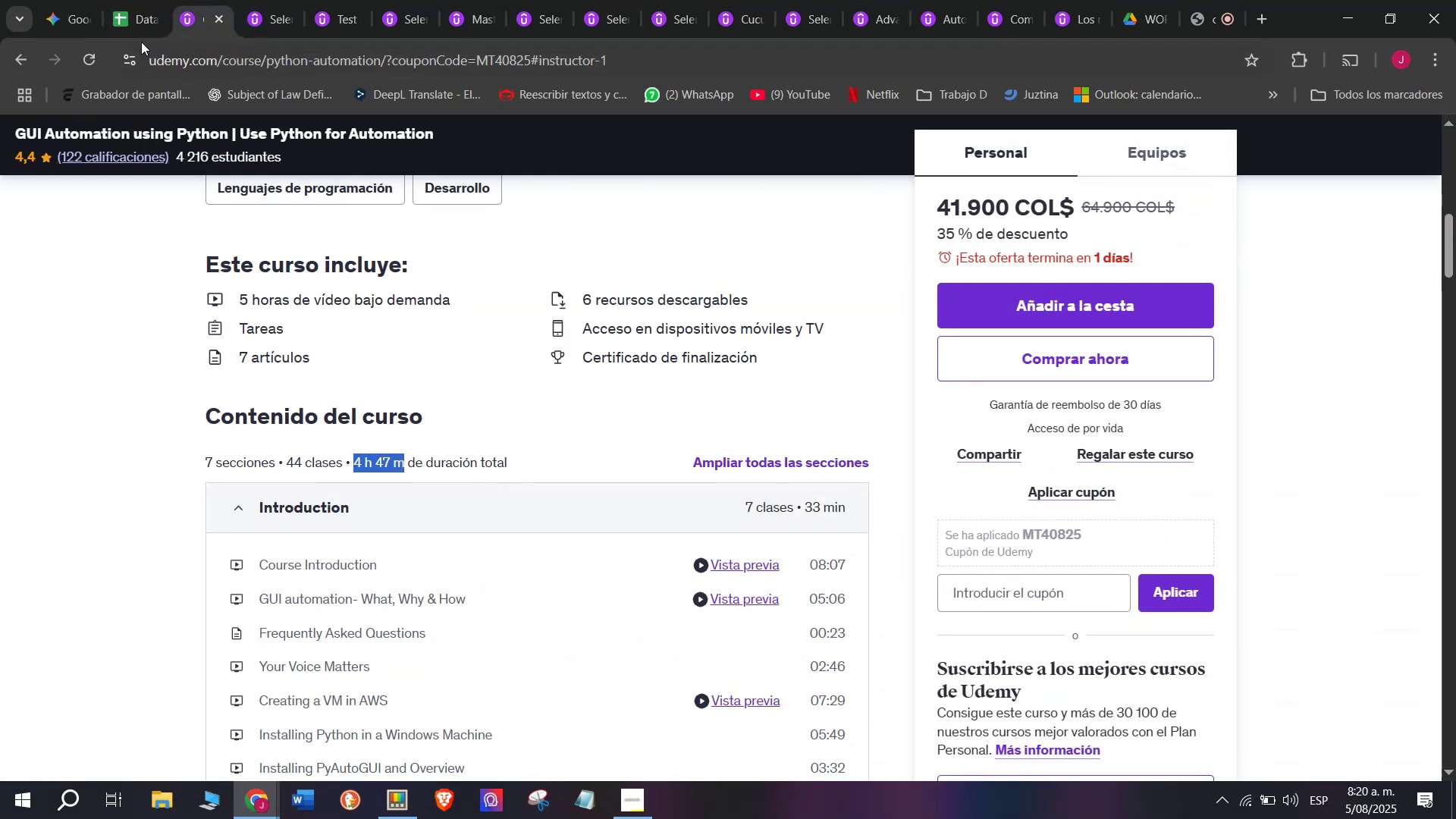 
left_click([137, 21])
 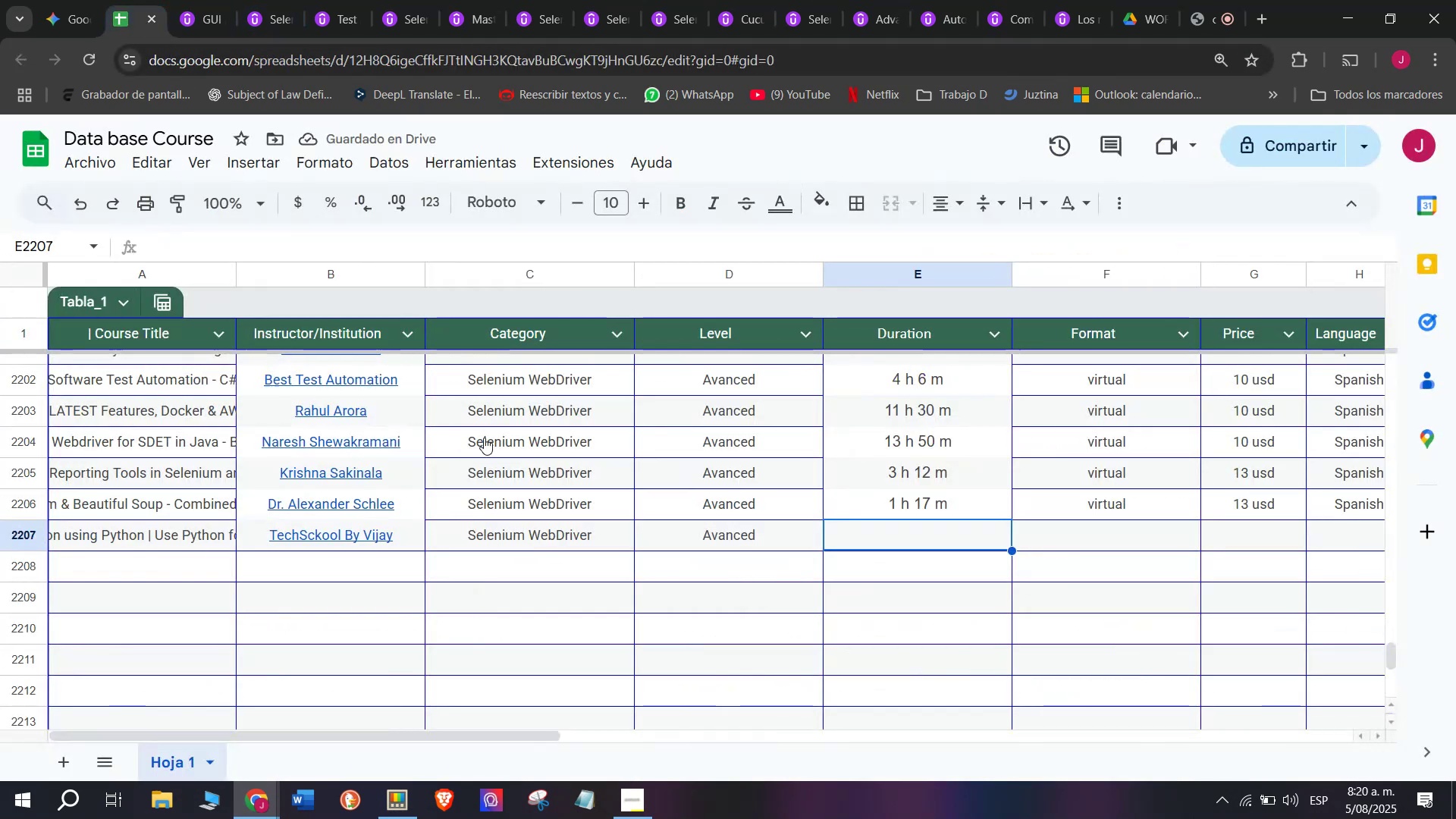 
key(Z)
 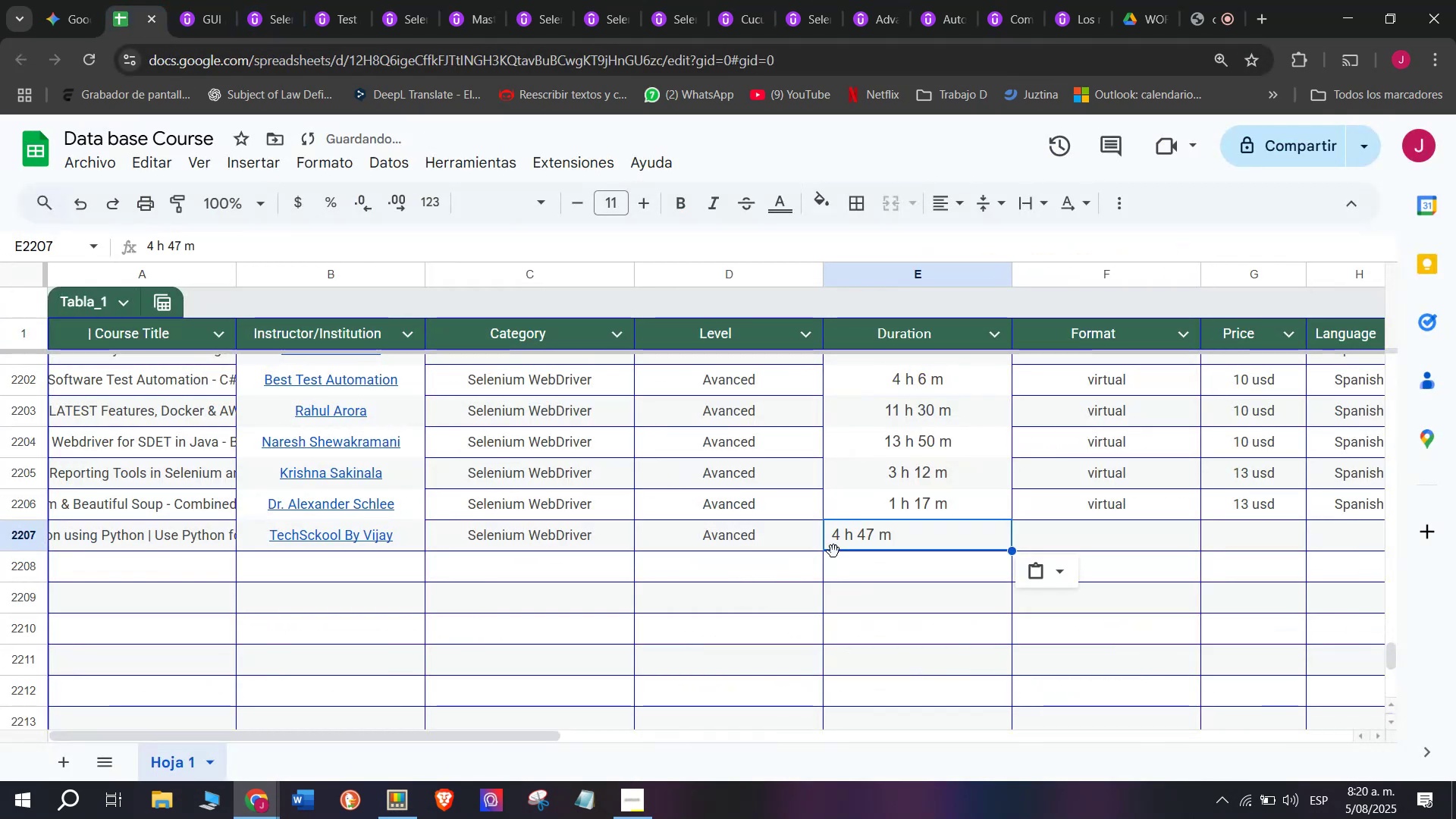 
key(Control+ControlLeft)
 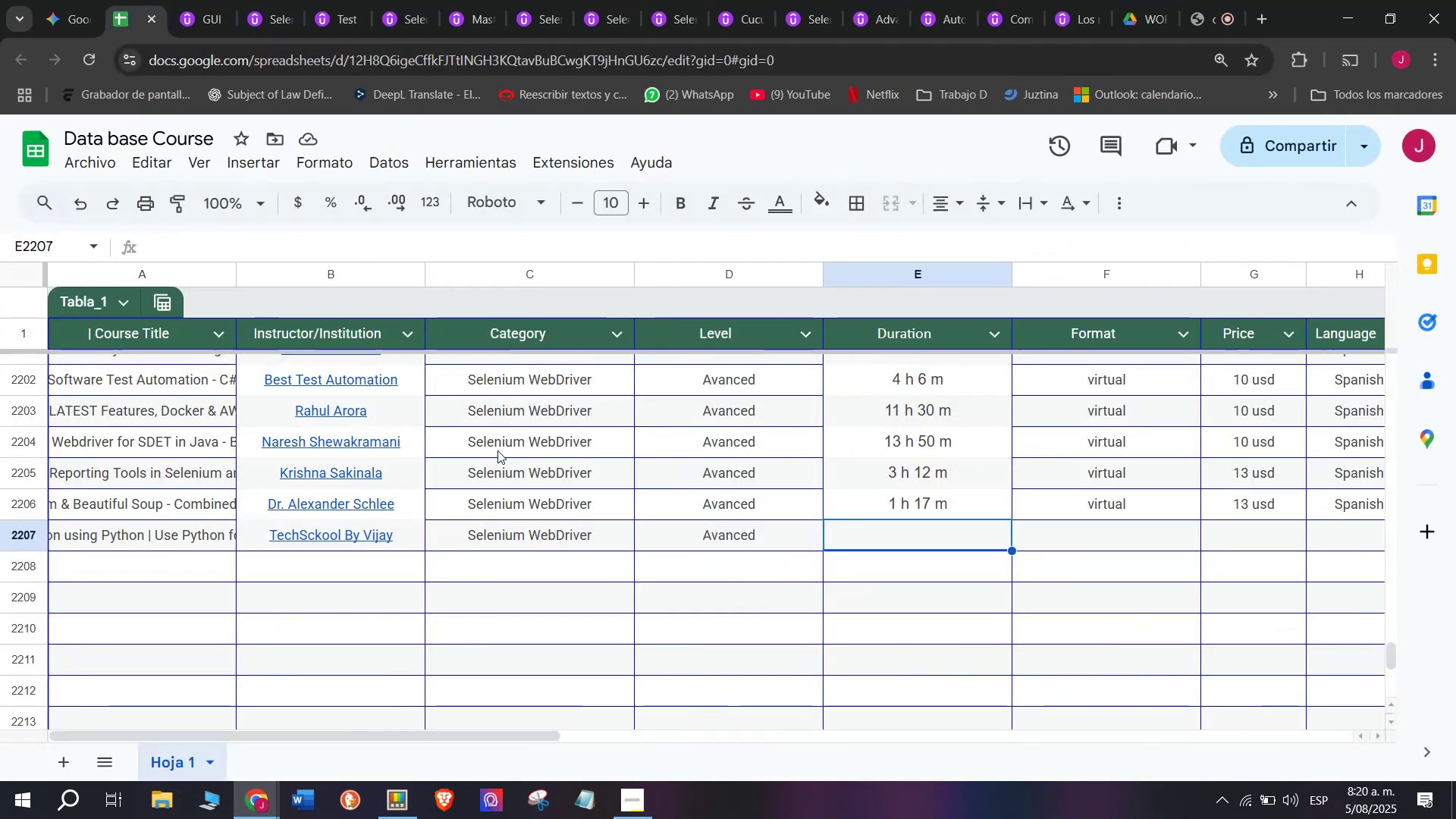 
key(Control+V)
 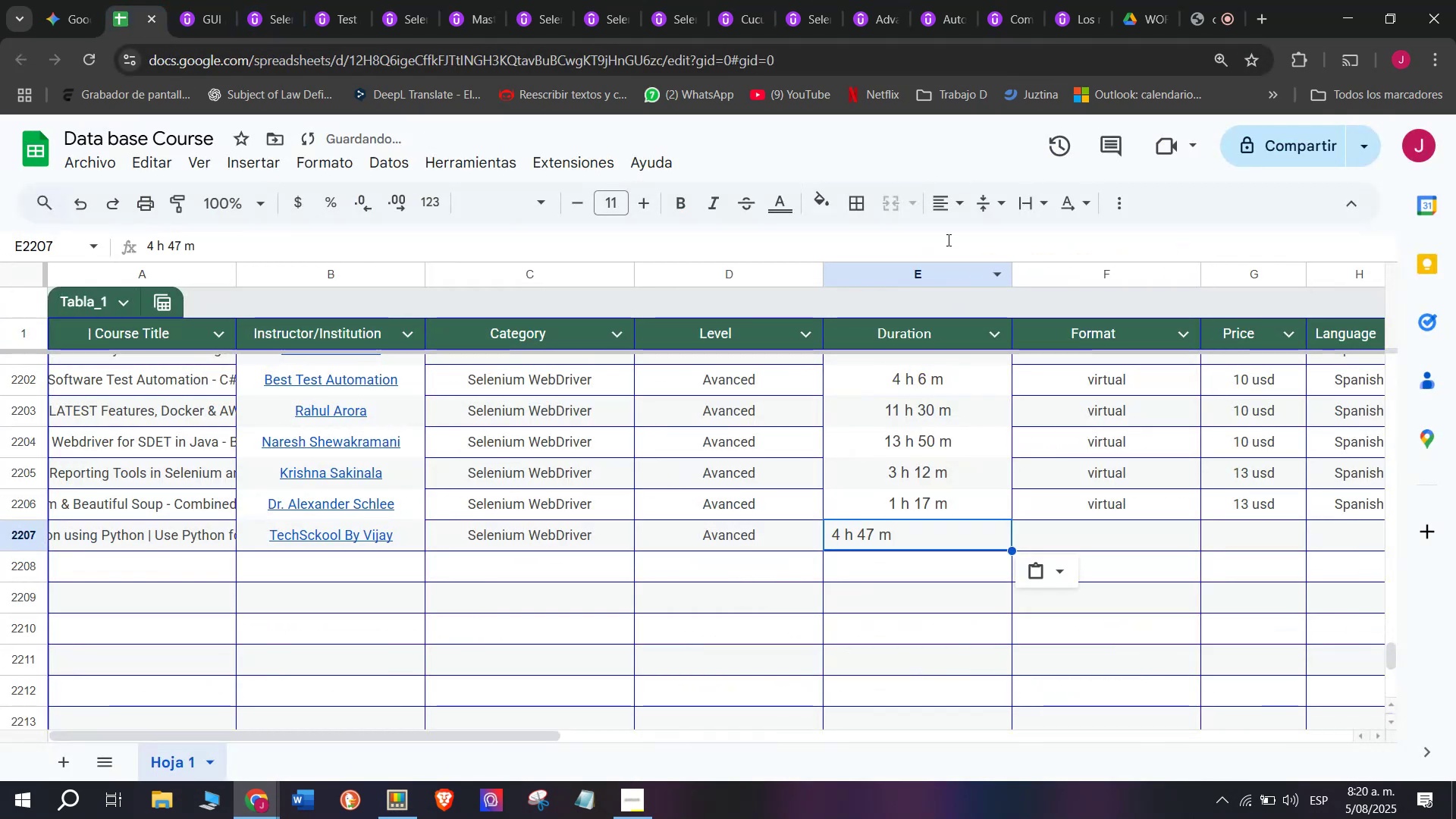 
left_click([956, 215])
 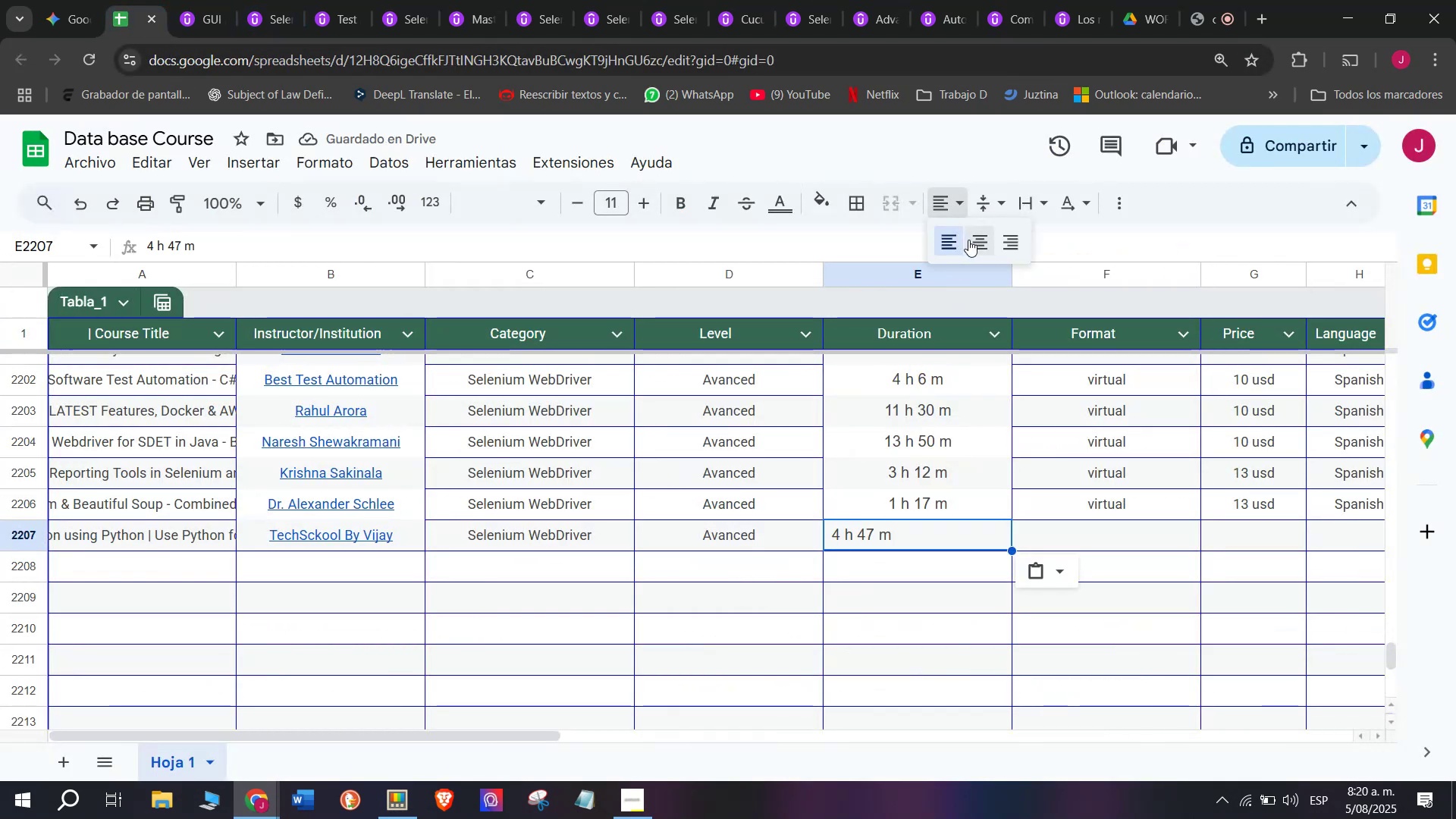 
left_click([970, 240])
 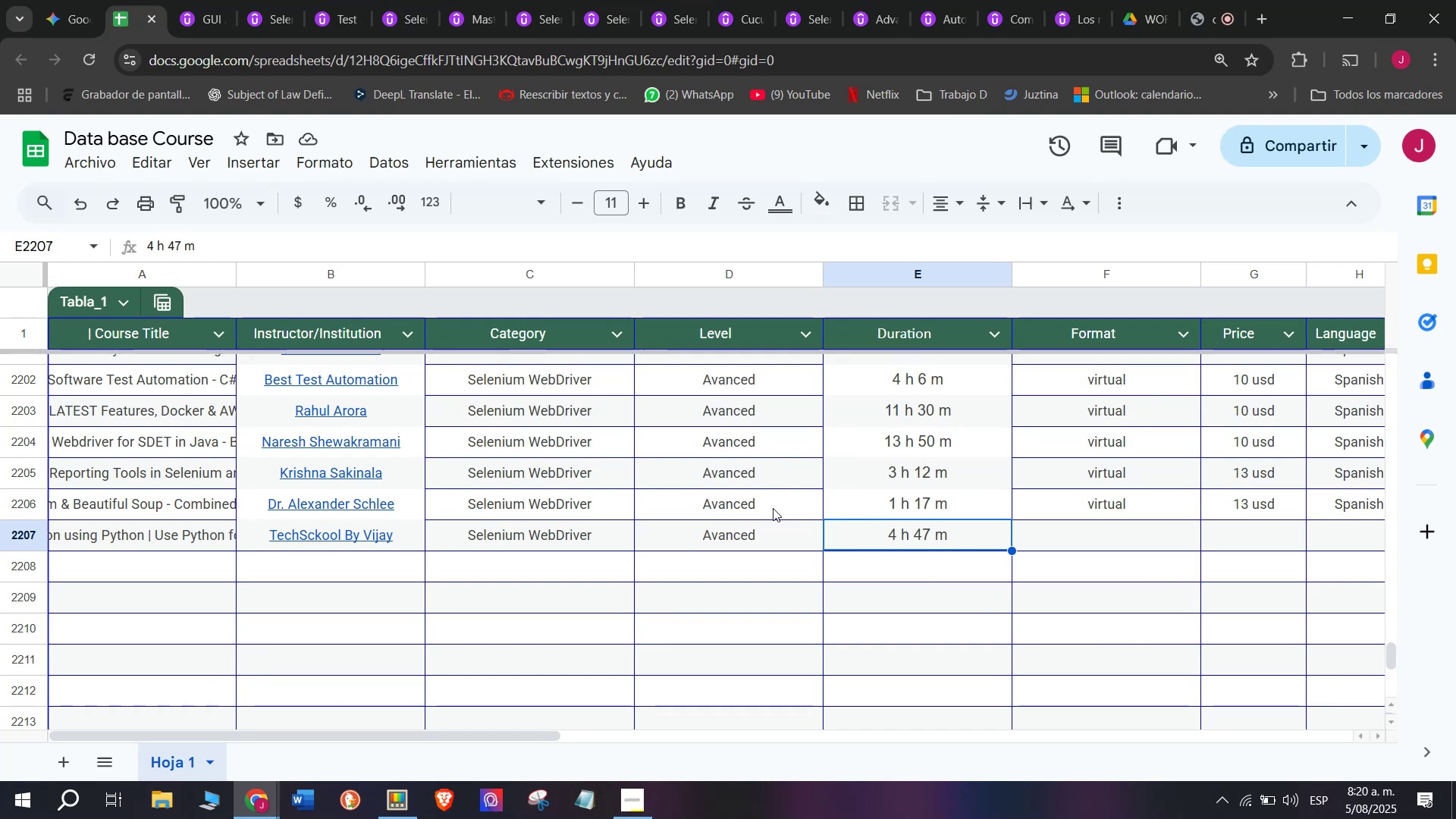 
wait(49.03)
 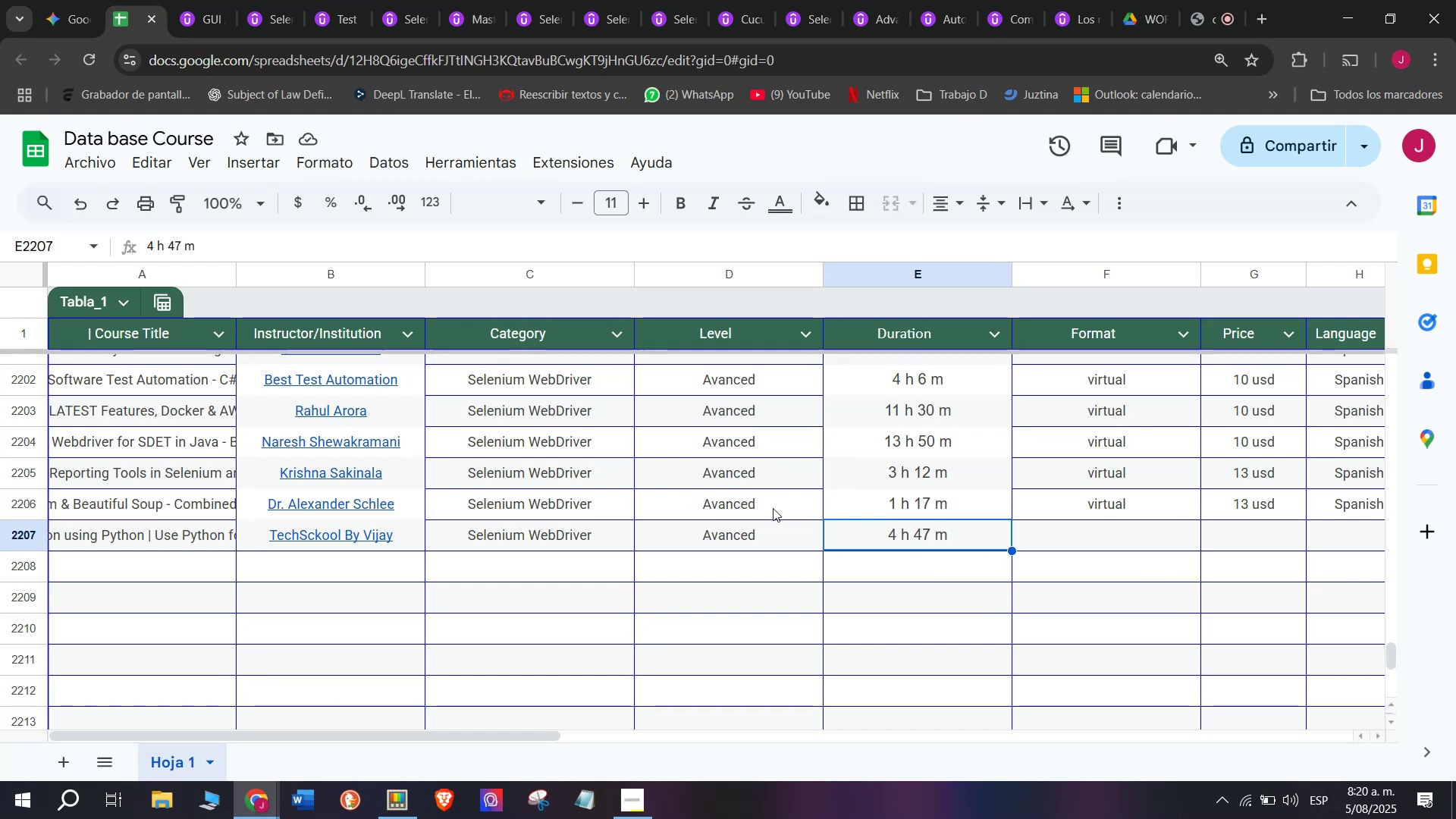 
left_click([1043, 504])
 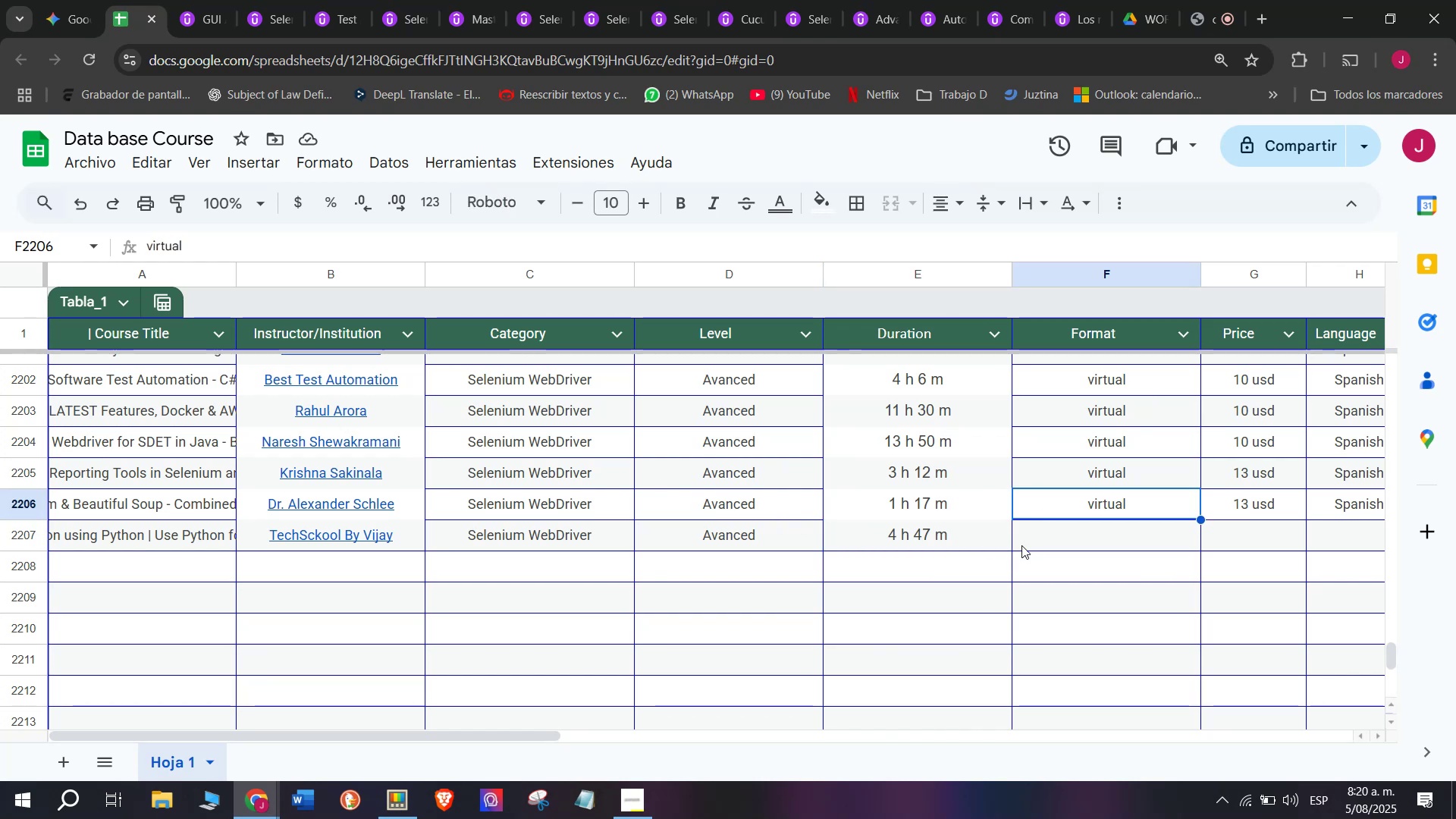 
key(Break)
 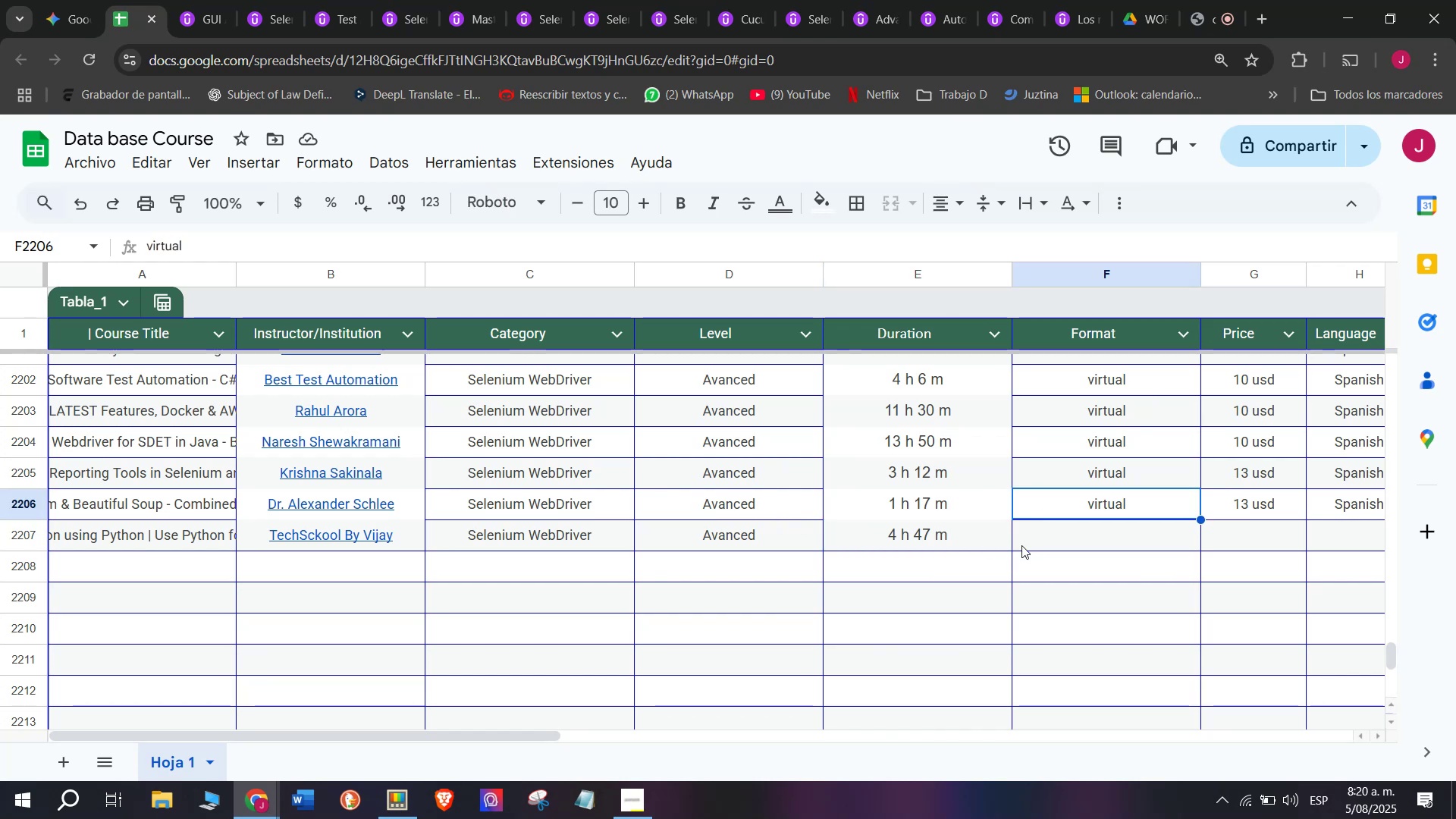 
key(Control+ControlLeft)
 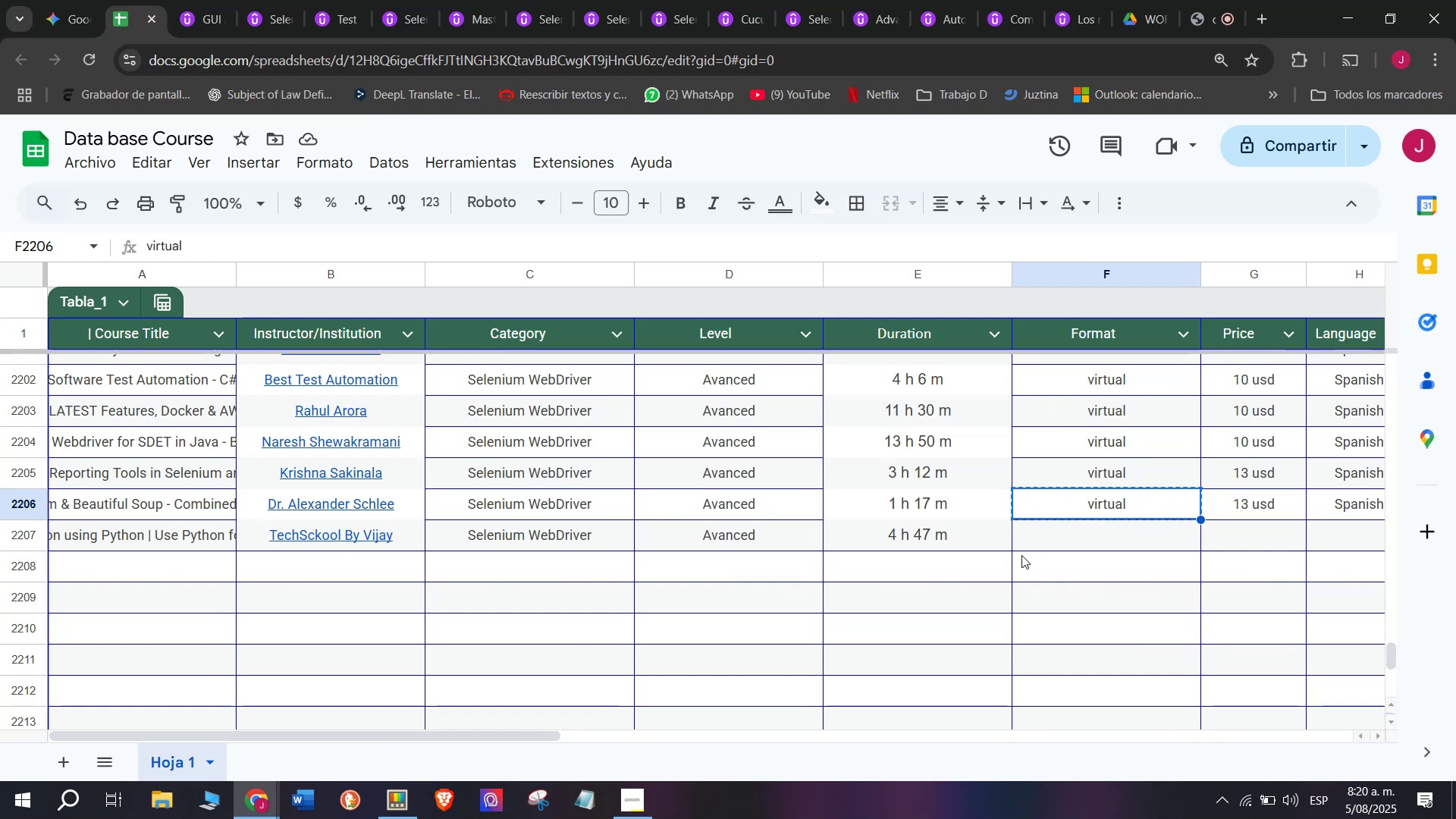 
key(Control+C)
 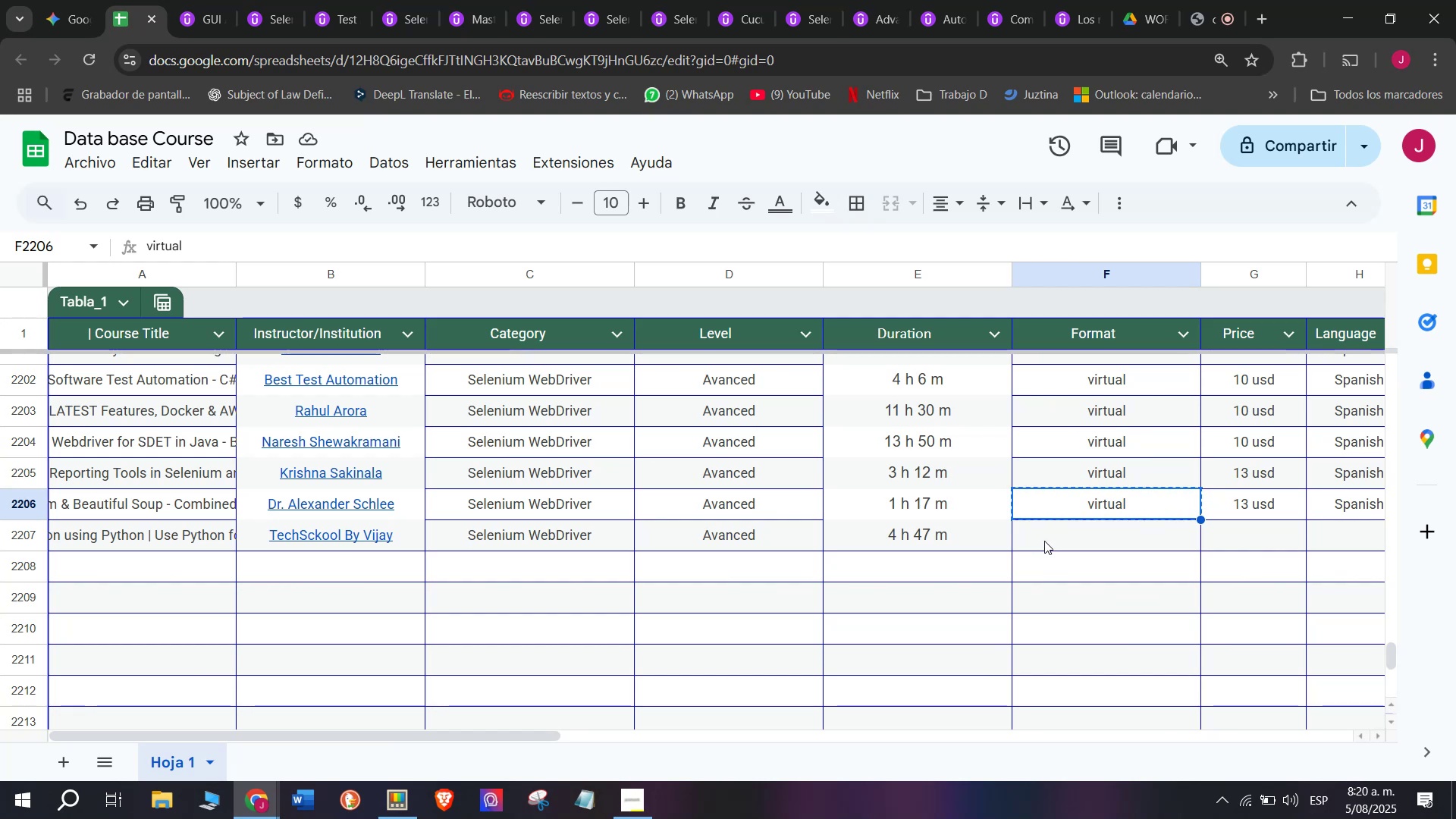 
left_click([1052, 542])
 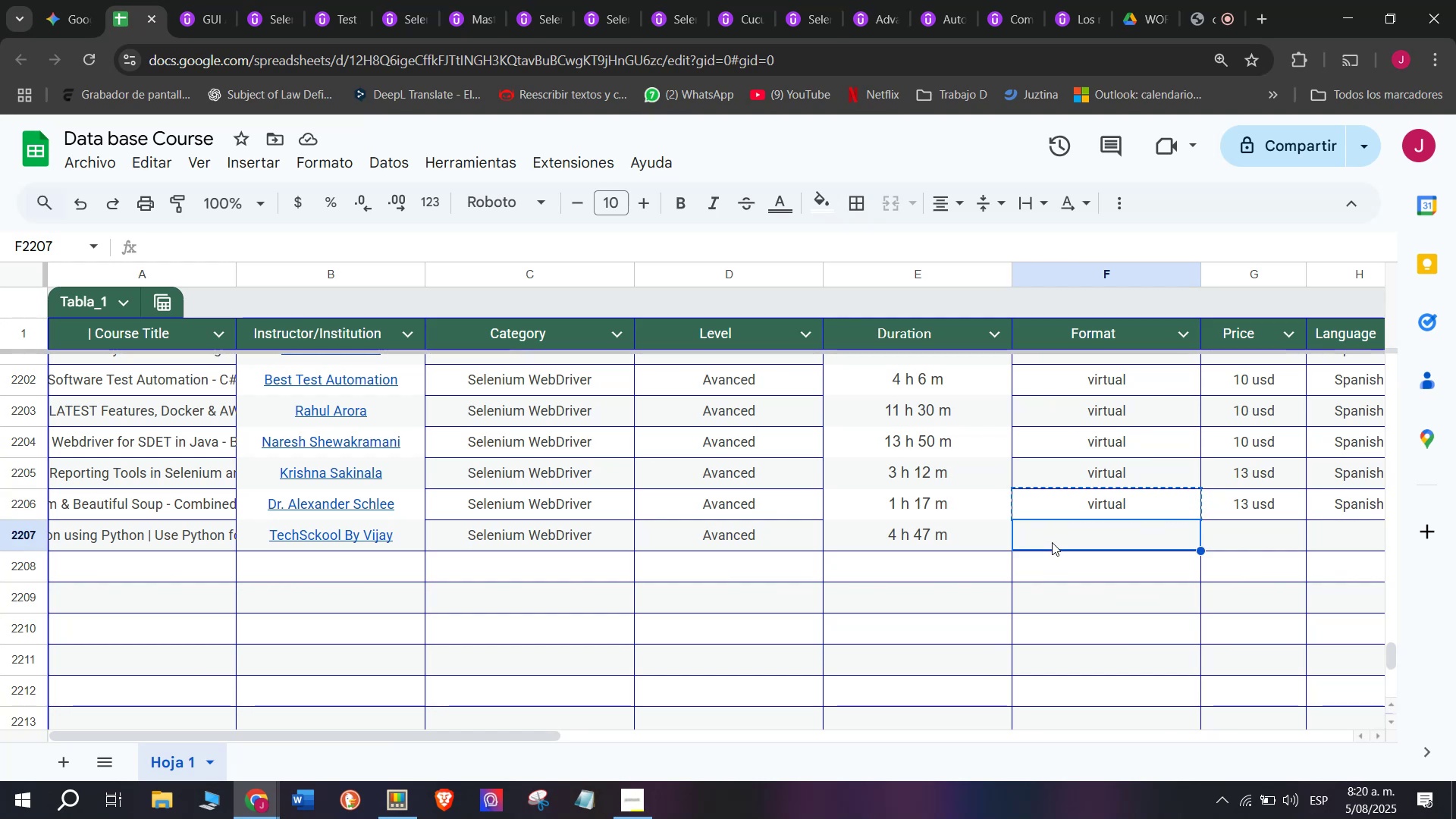 
key(Z)
 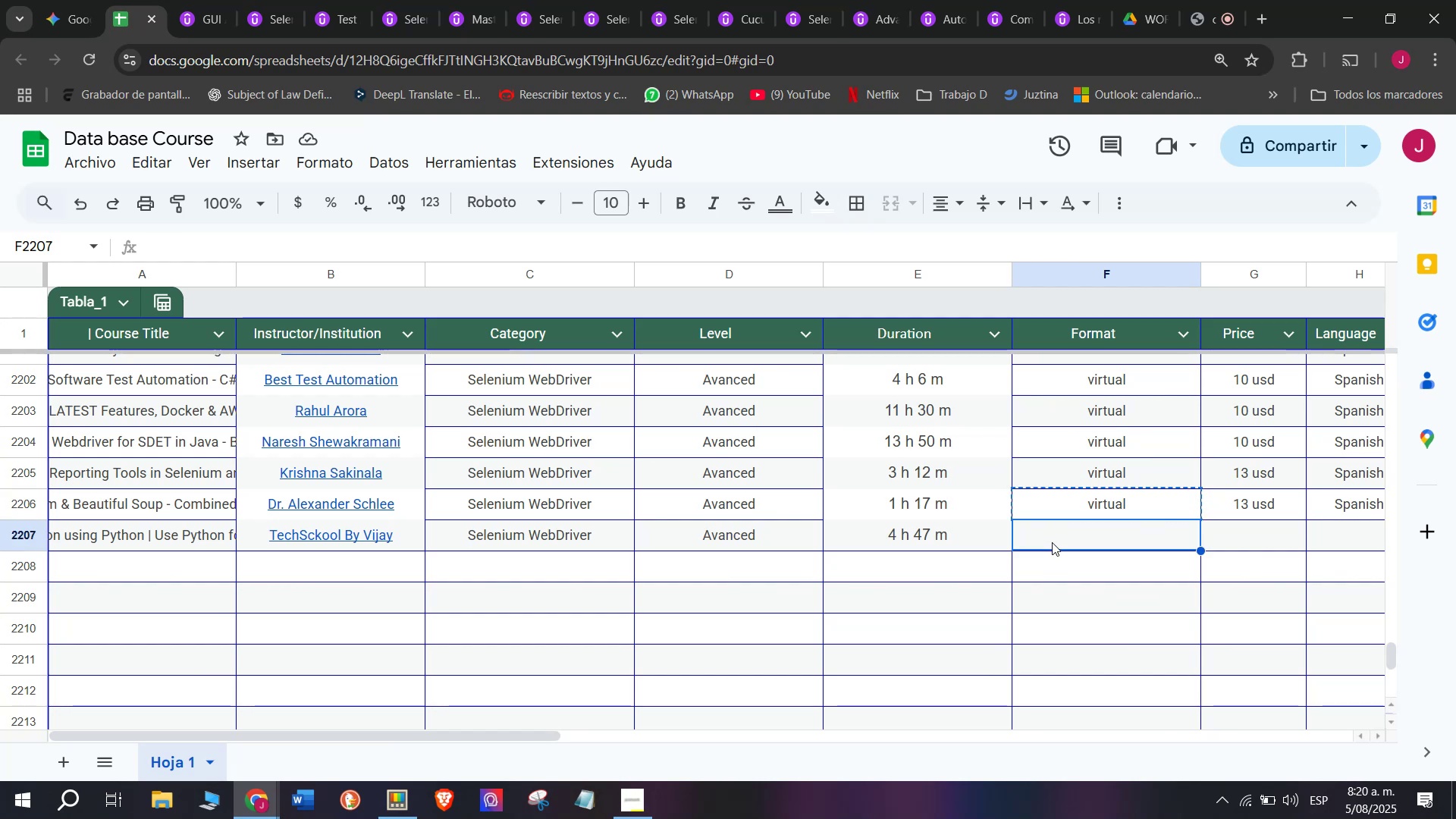 
key(Control+ControlLeft)
 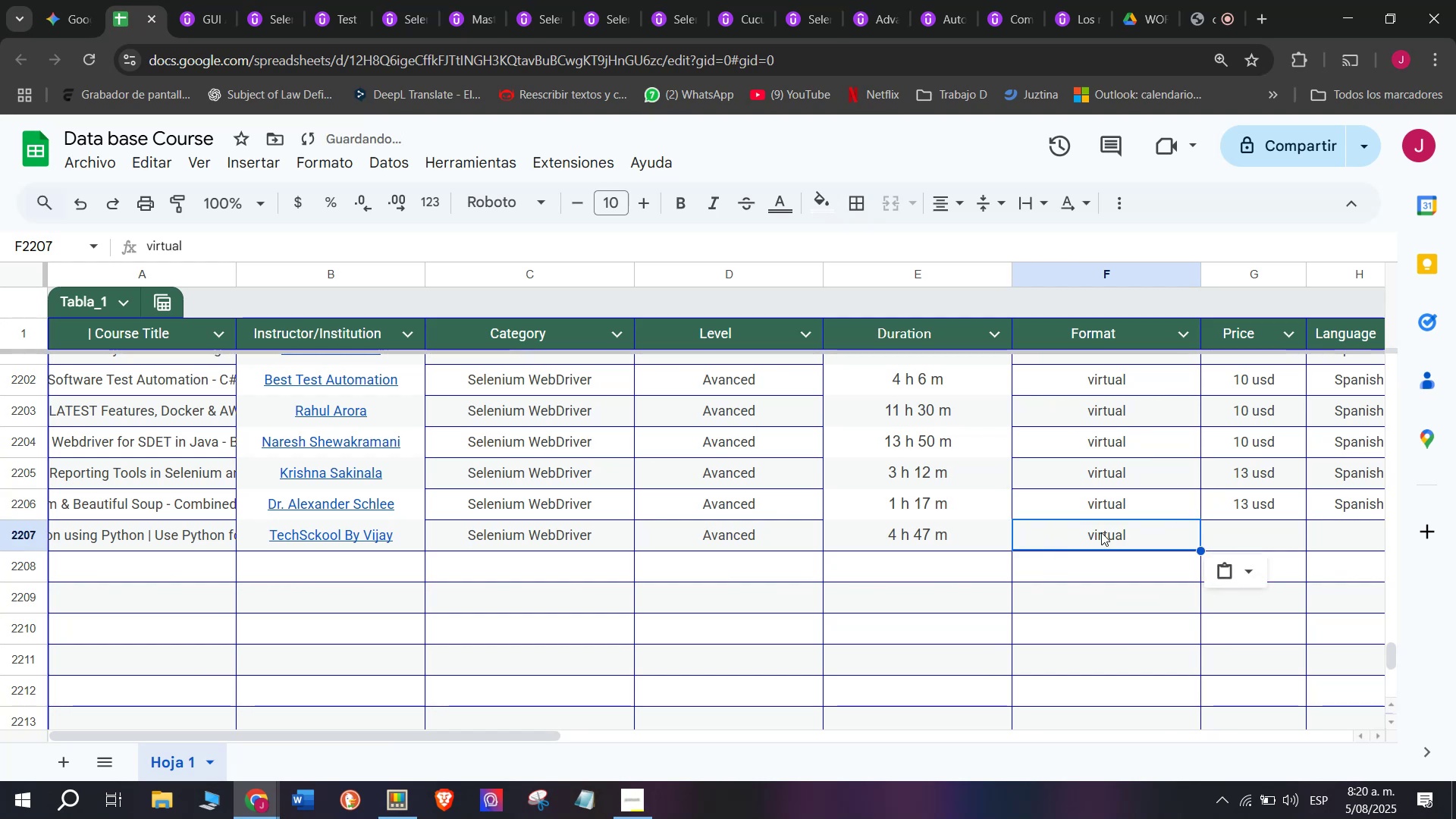 
key(Control+V)
 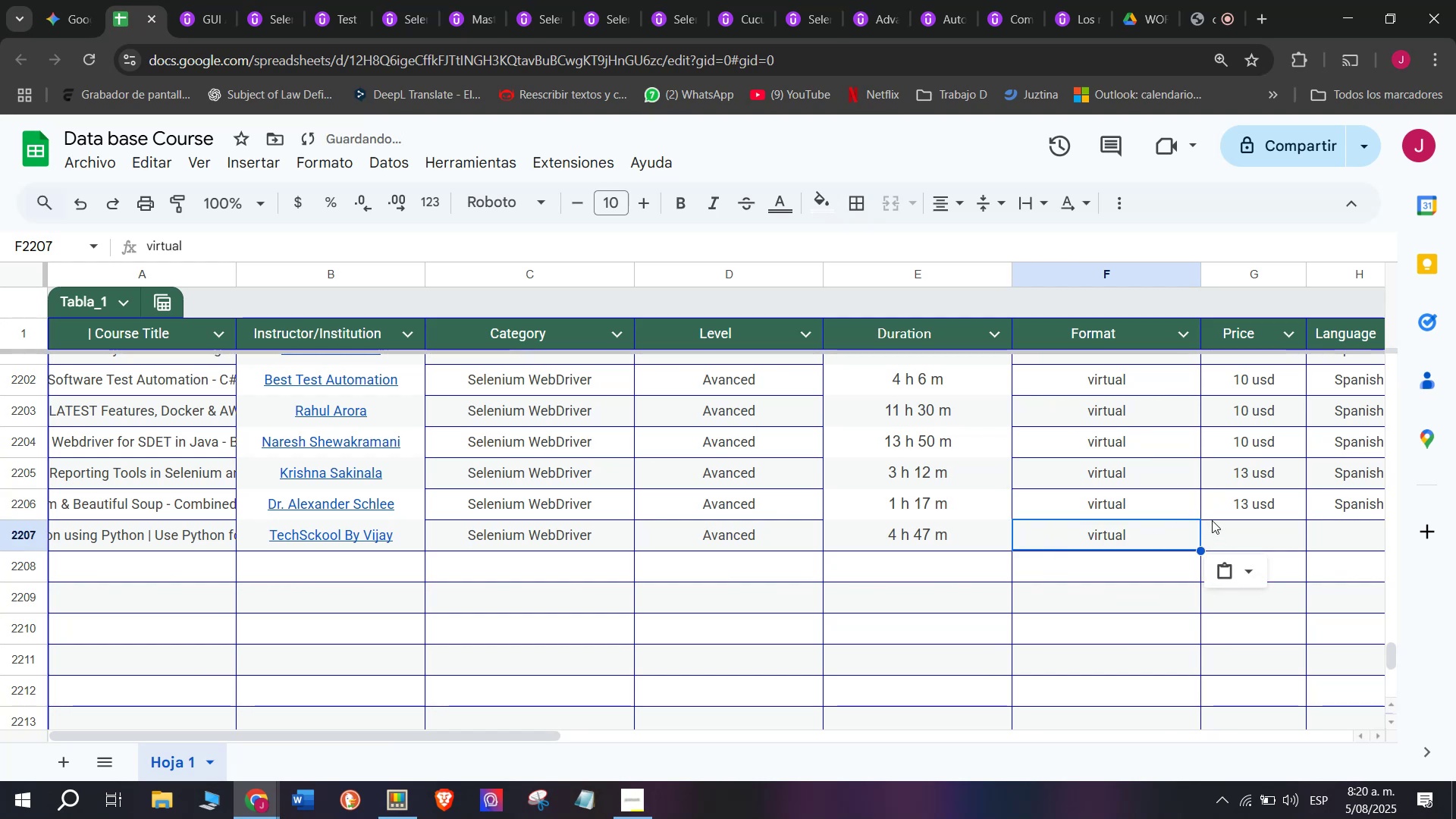 
left_click([1213, 510])
 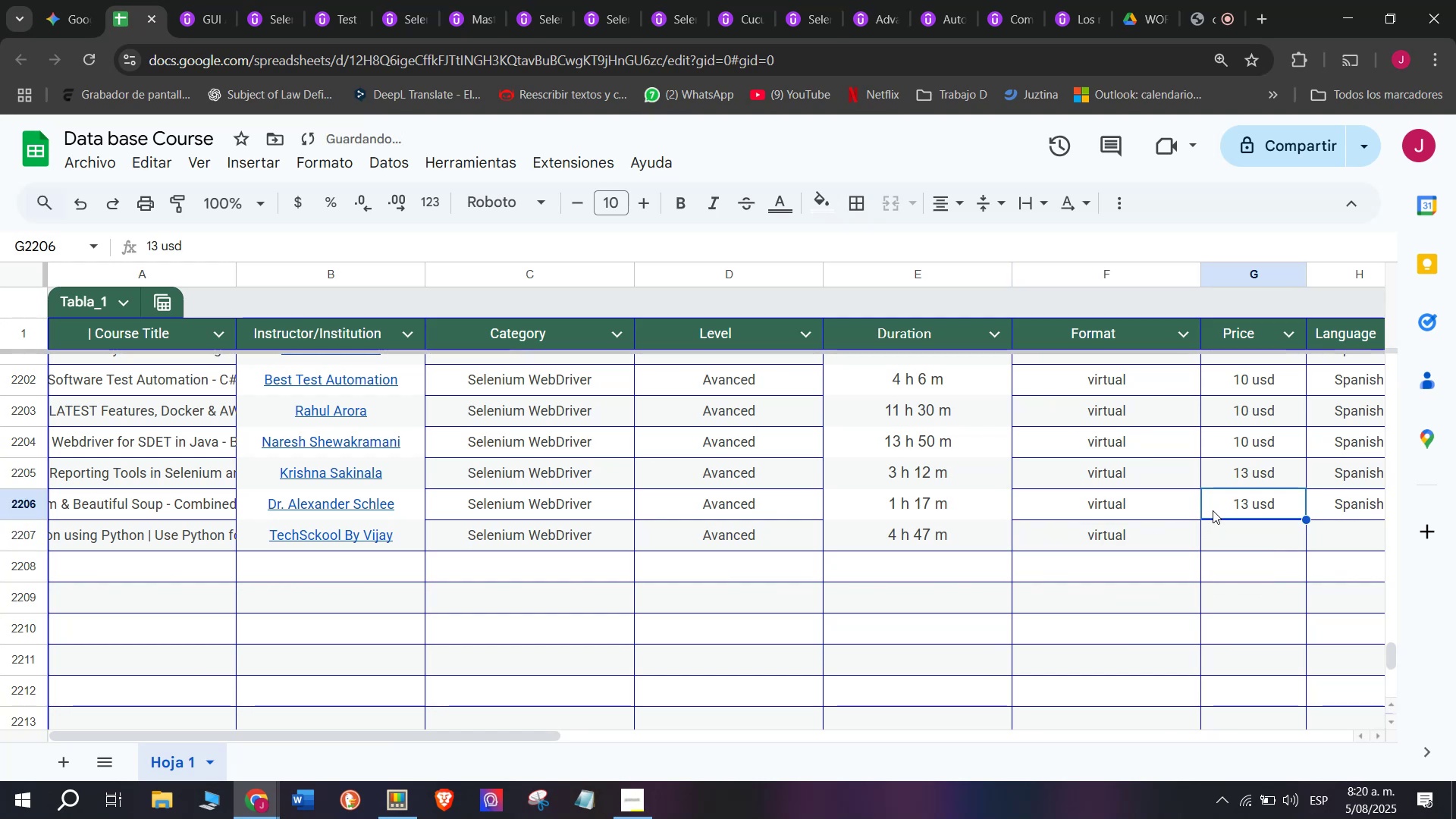 
key(Break)
 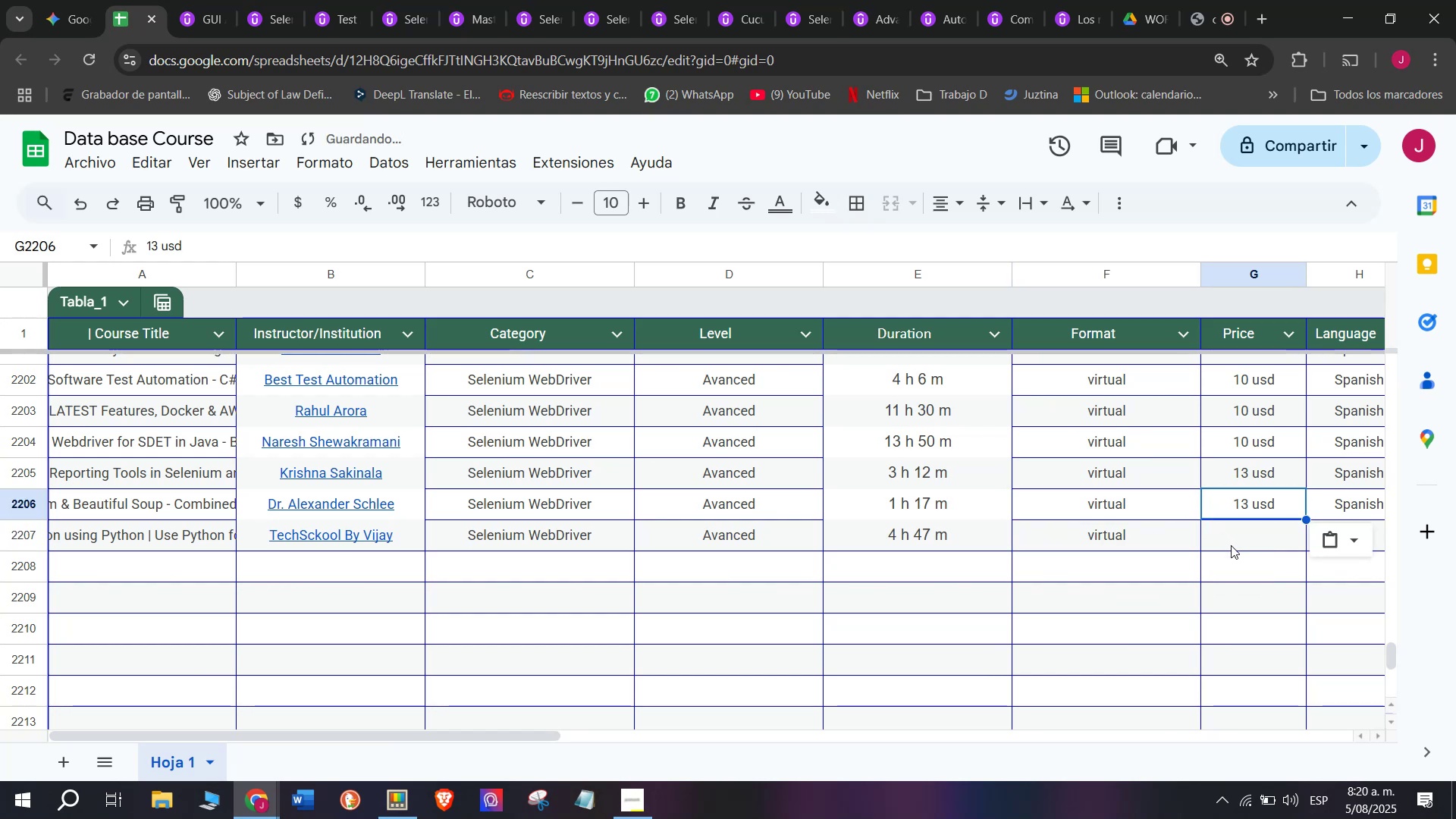 
key(Control+ControlLeft)
 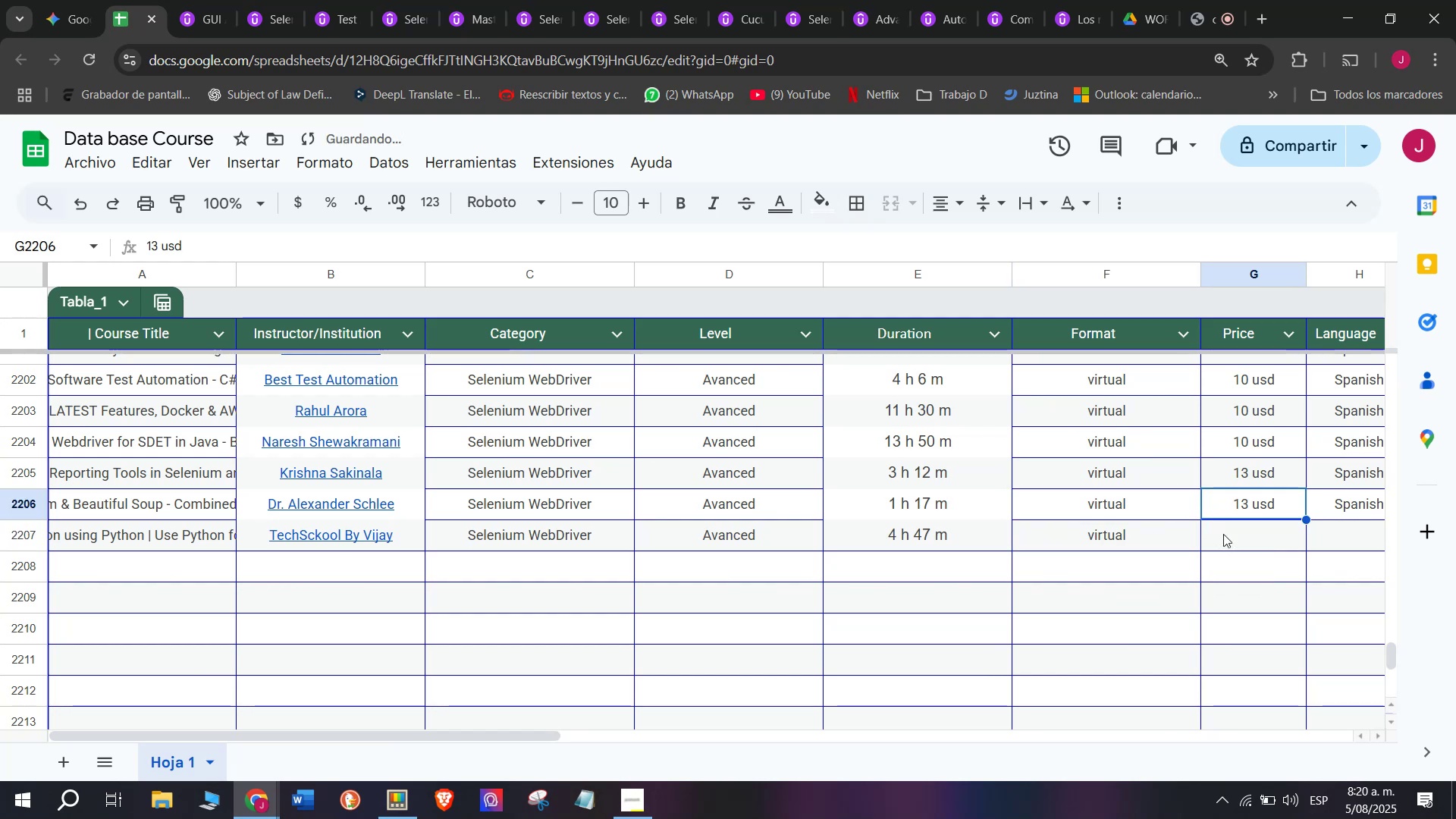 
key(Control+C)
 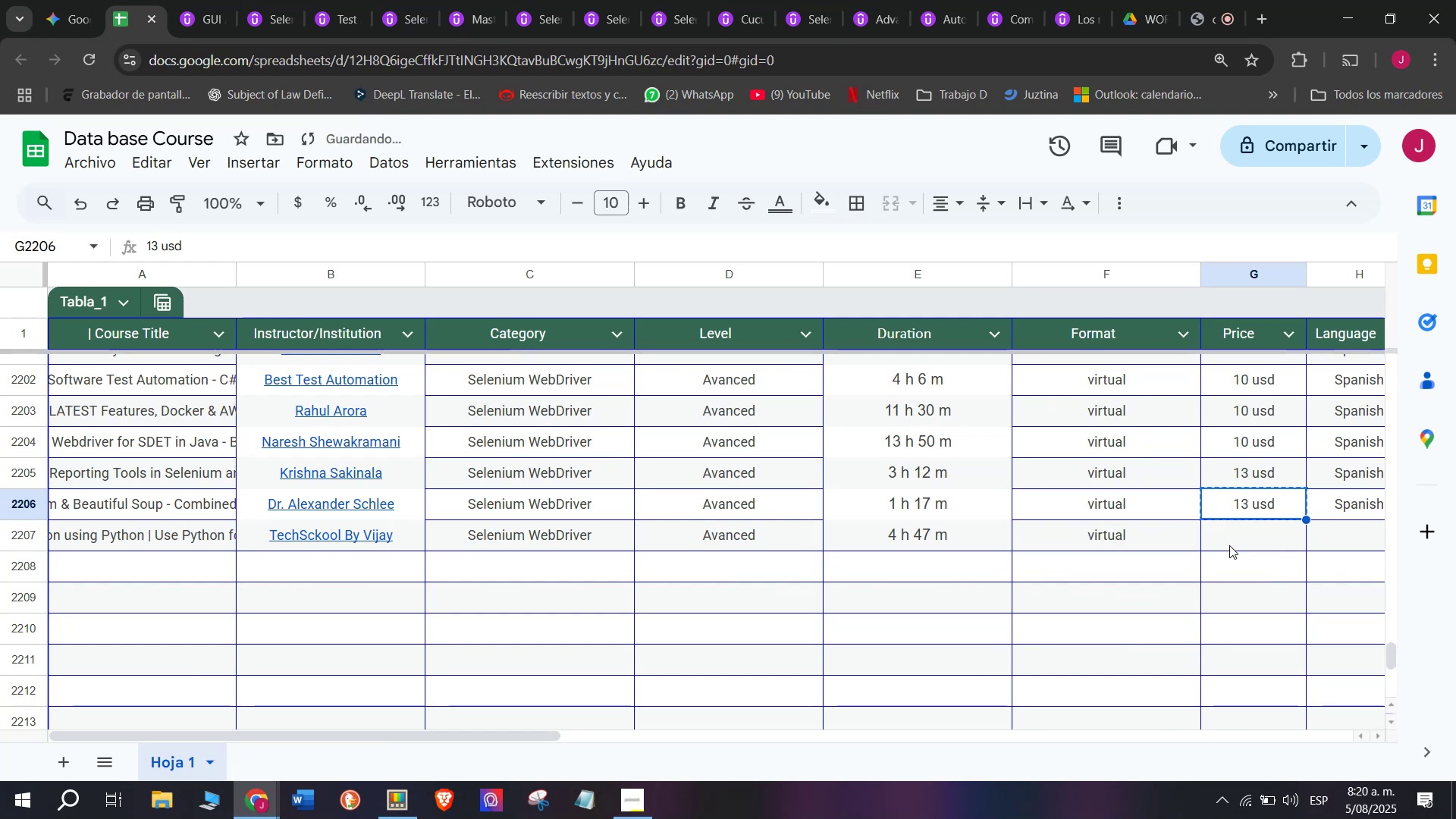 
key(Control+ControlLeft)
 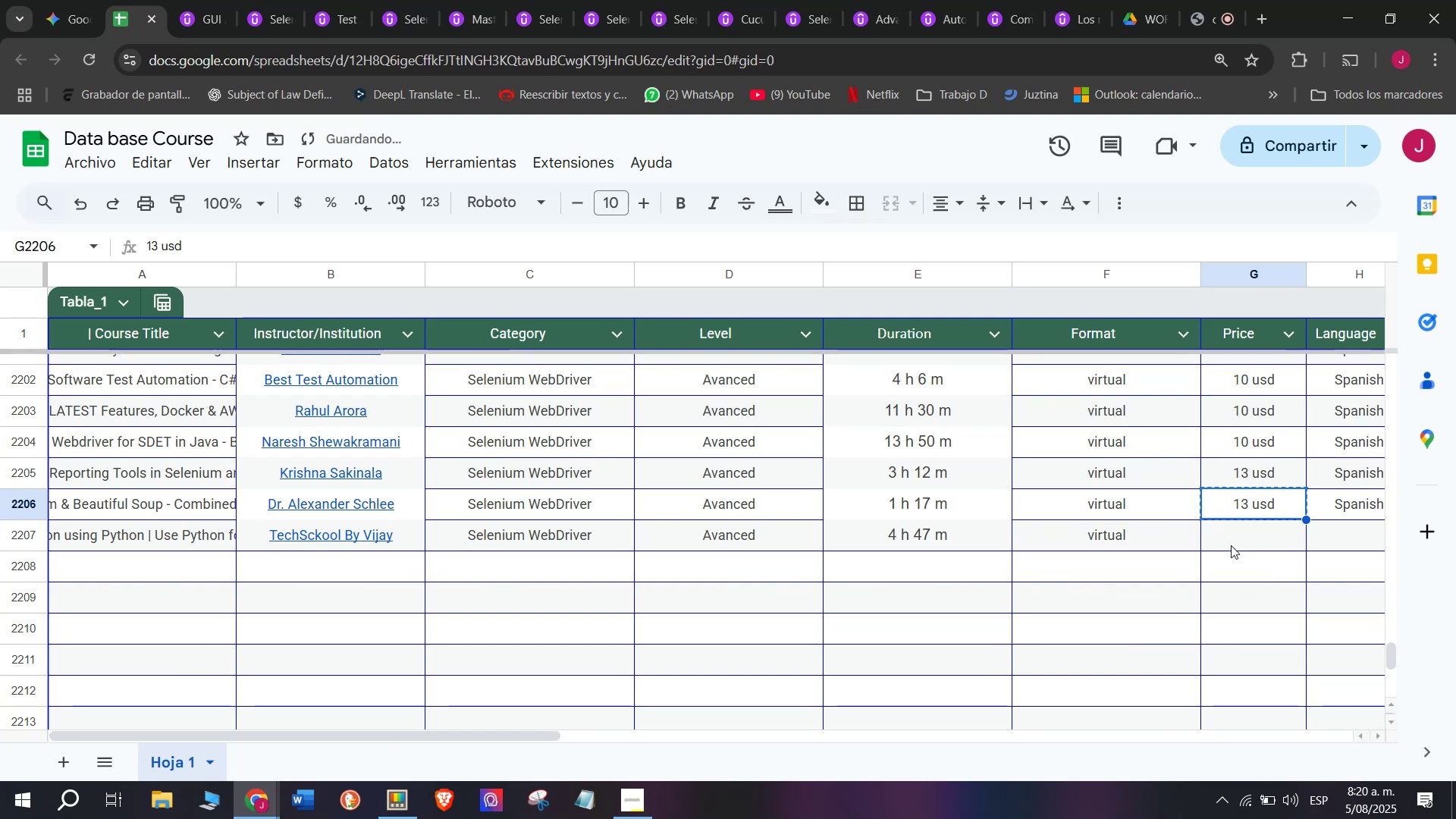 
key(Z)
 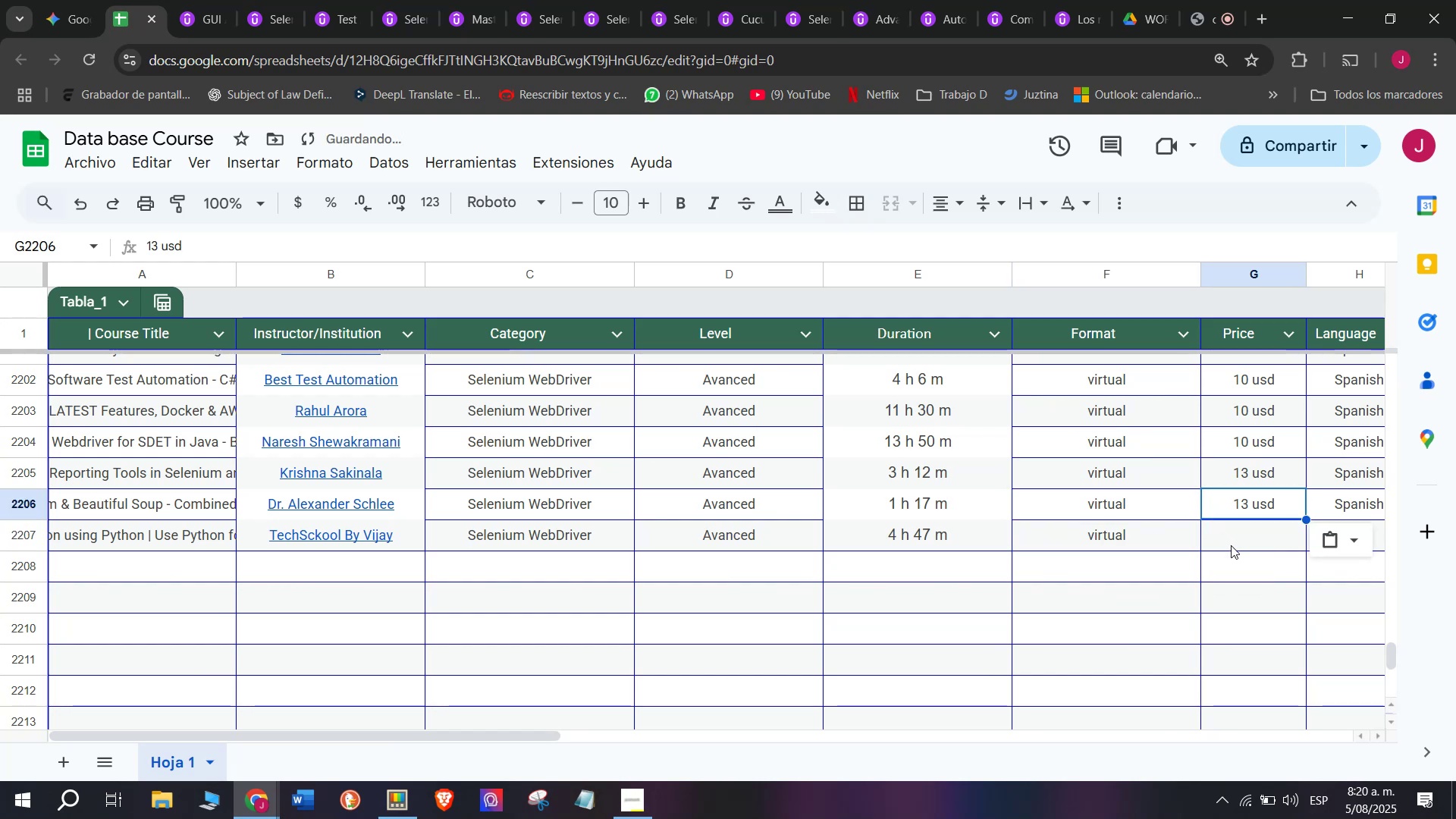 
key(Control+V)
 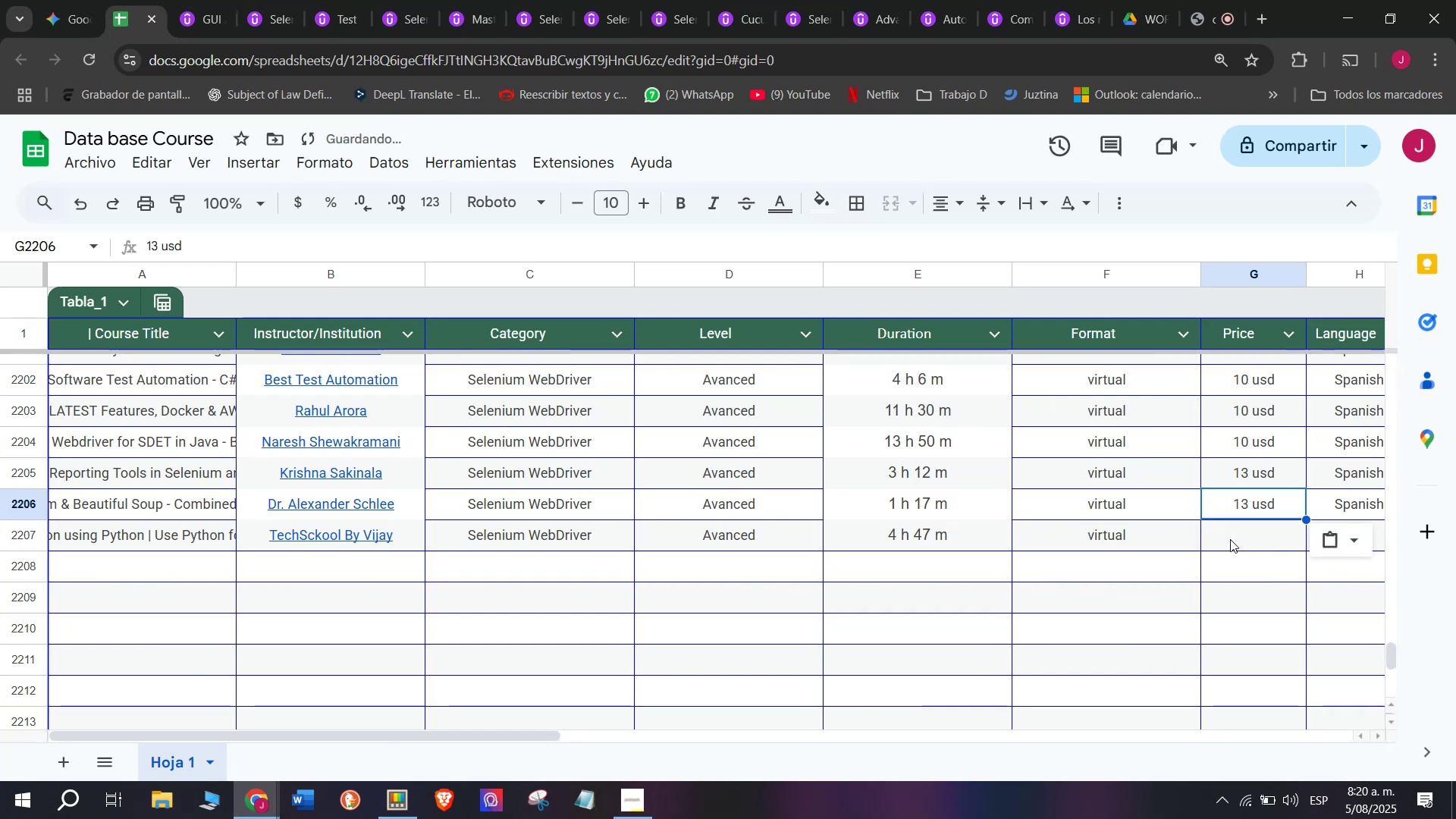 
left_click([1231, 531])
 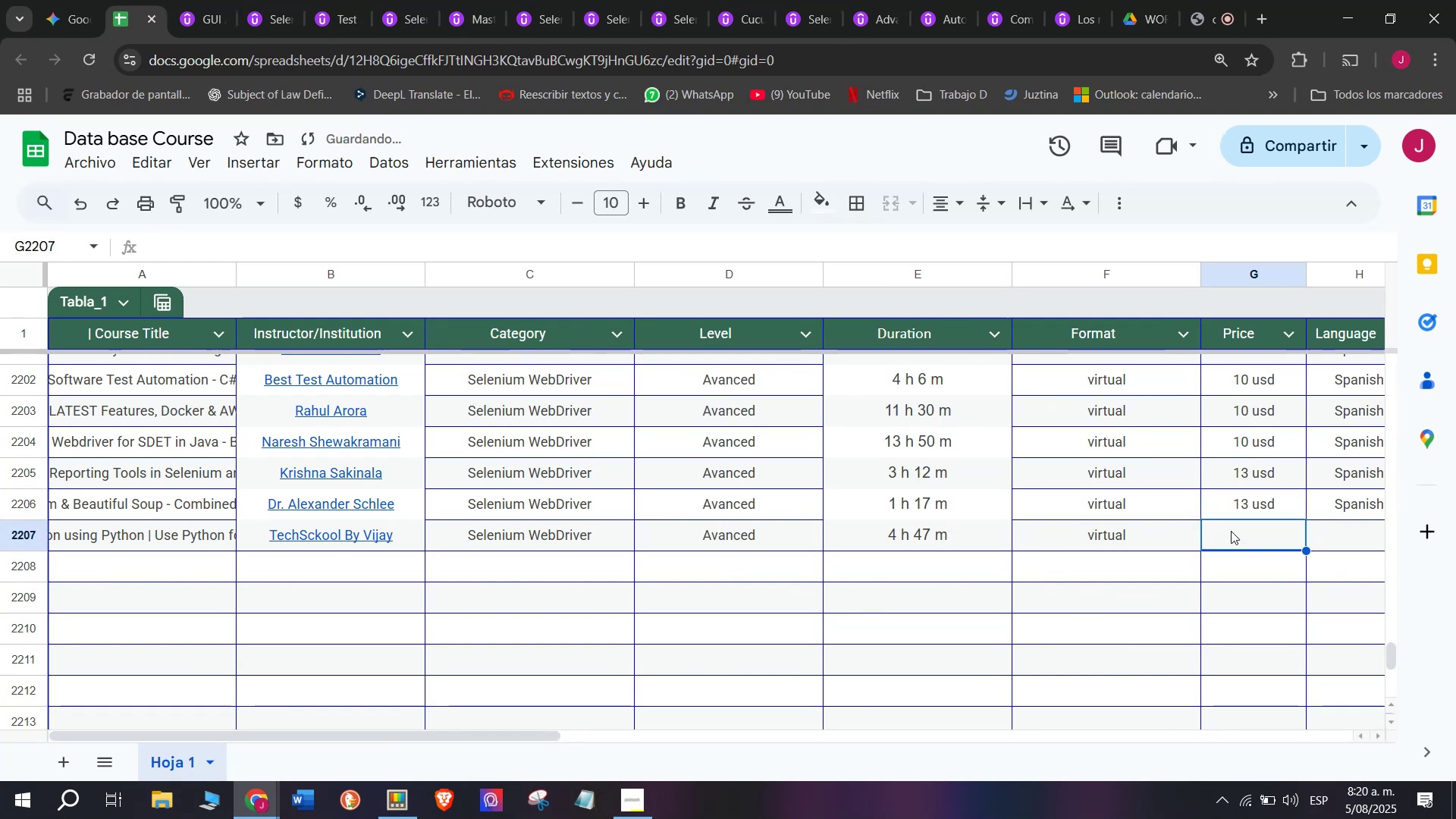 
key(Control+ControlLeft)
 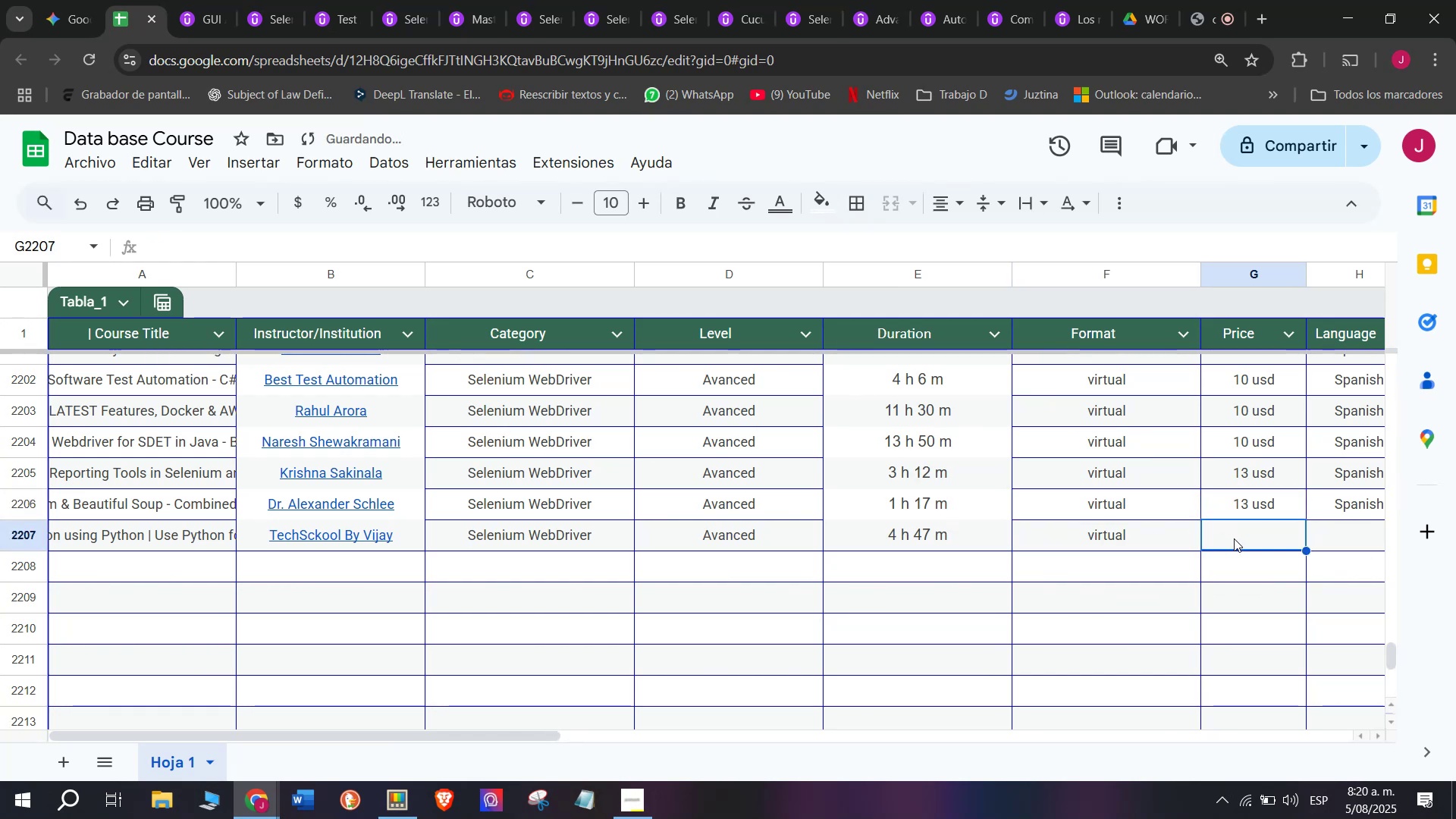 
key(Z)
 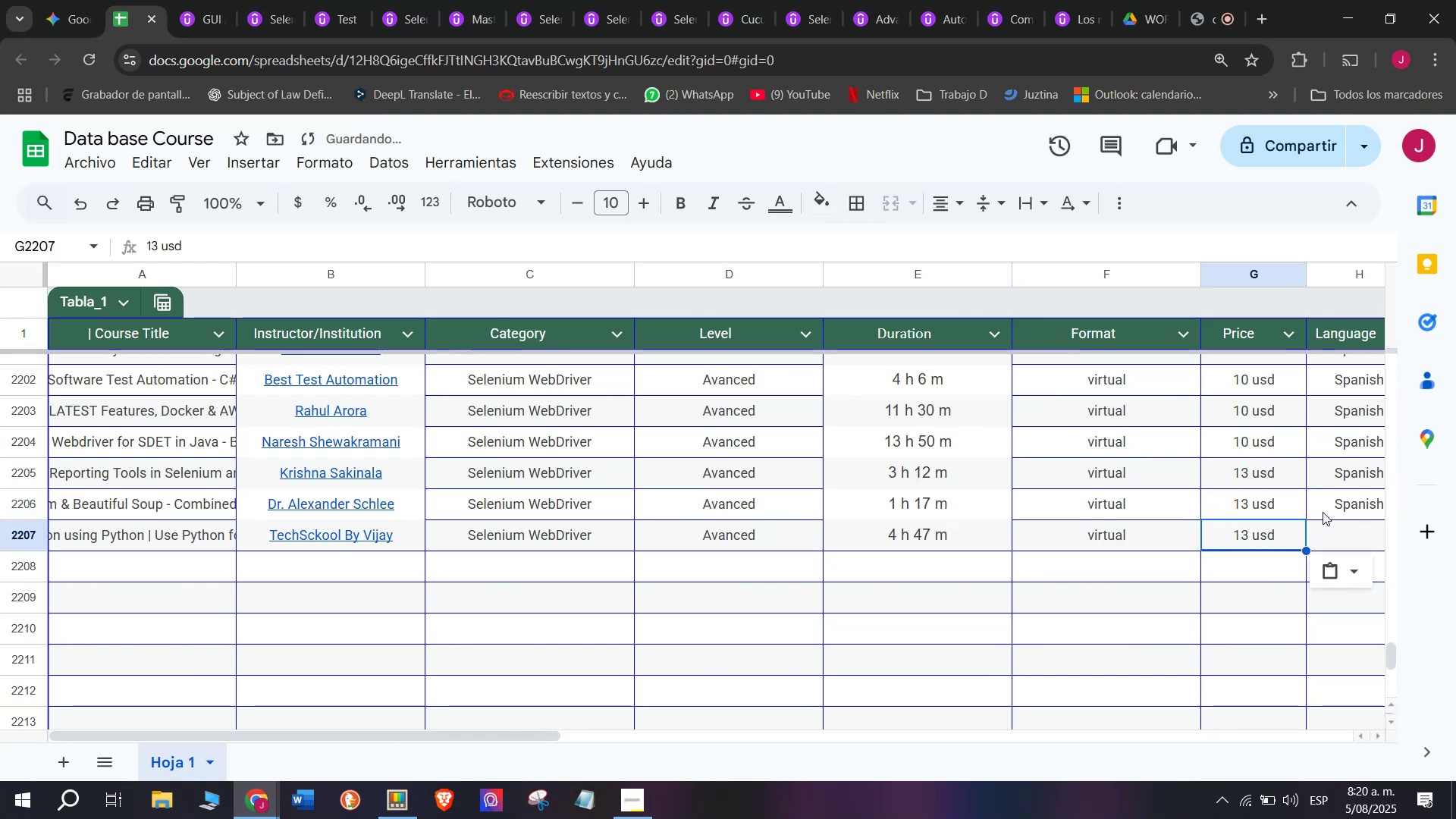 
key(Control+V)
 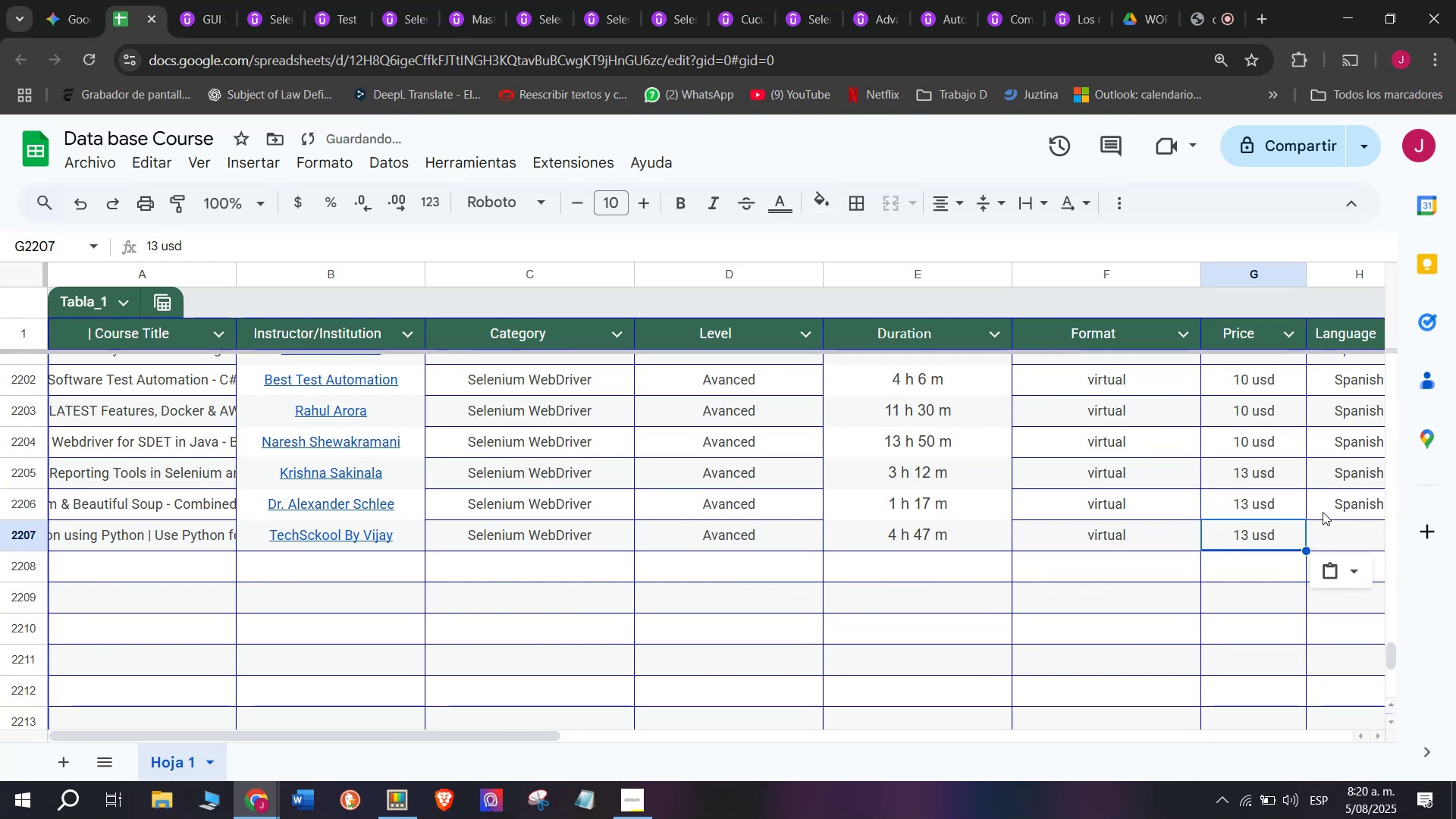 
key(Control+ControlLeft)
 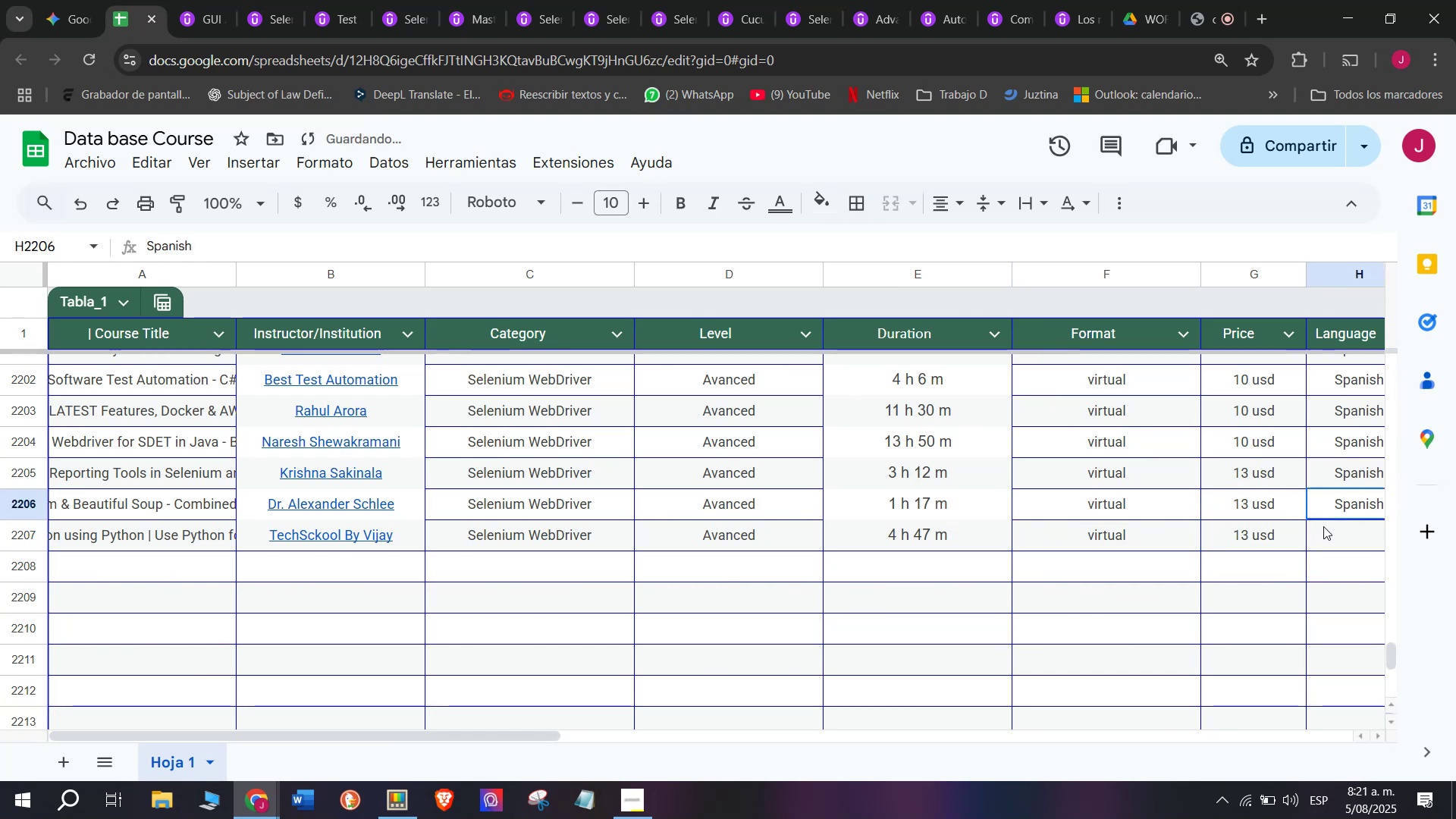 
key(Break)
 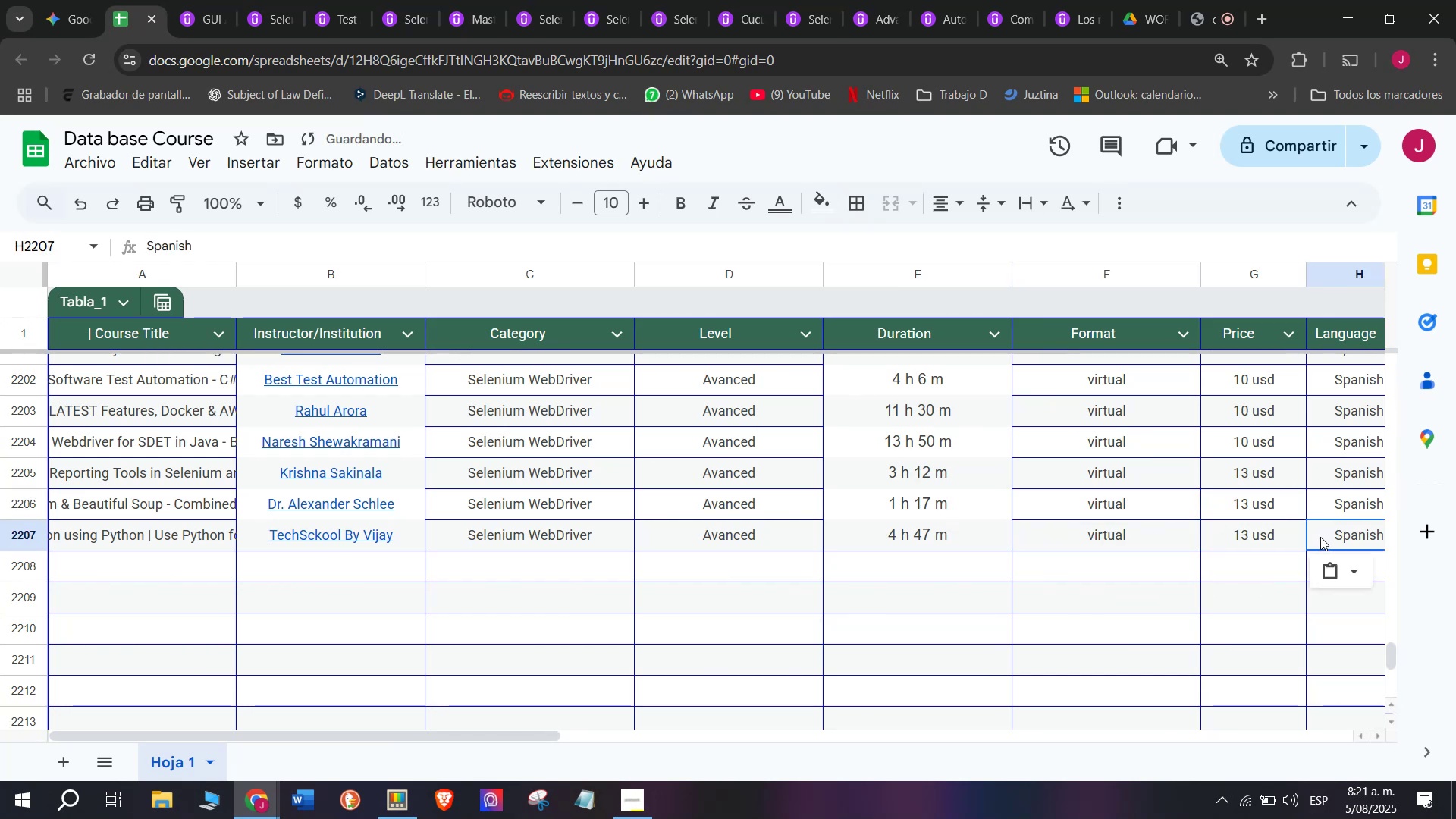 
key(Control+C)
 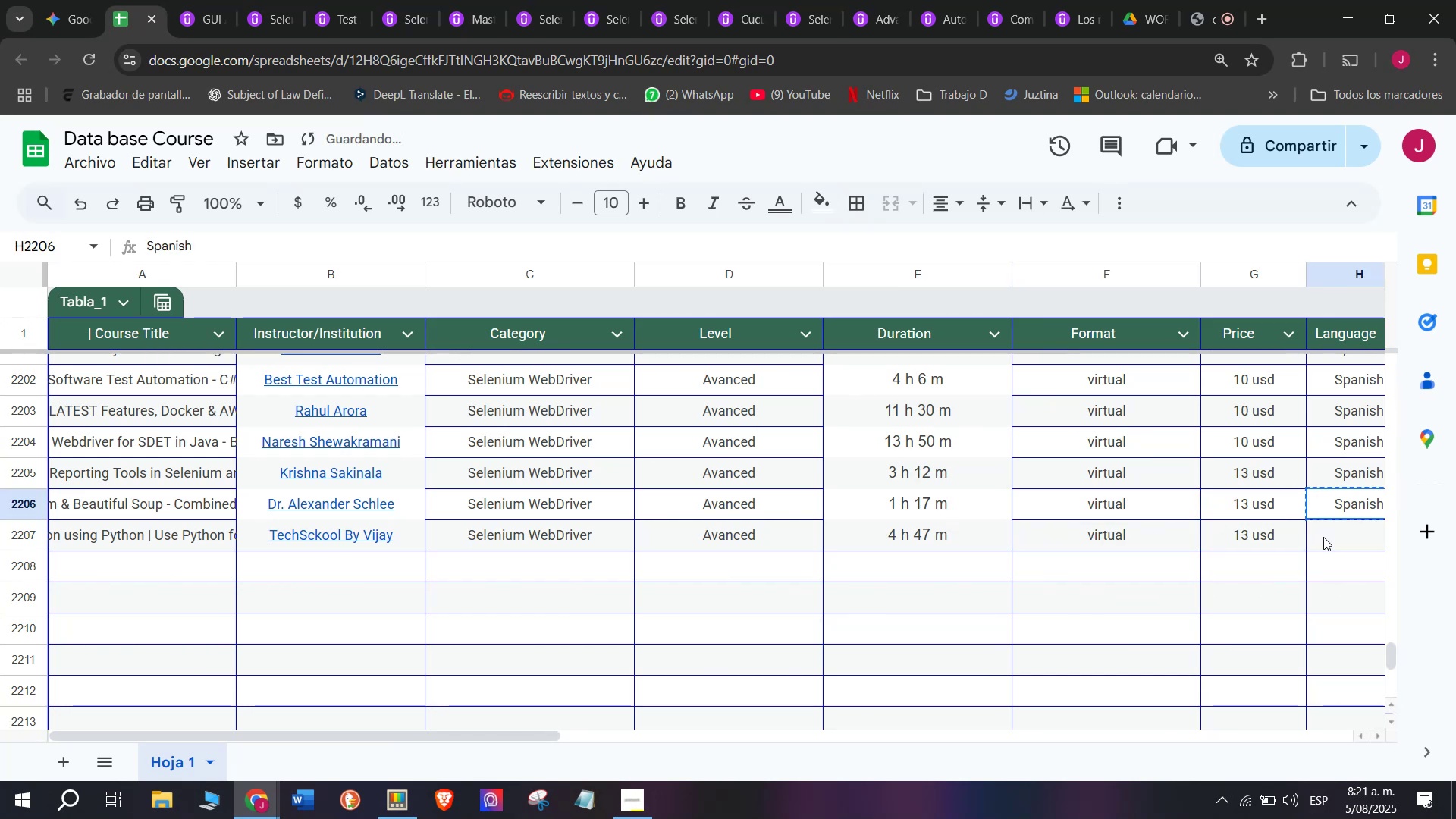 
double_click([1323, 537])
 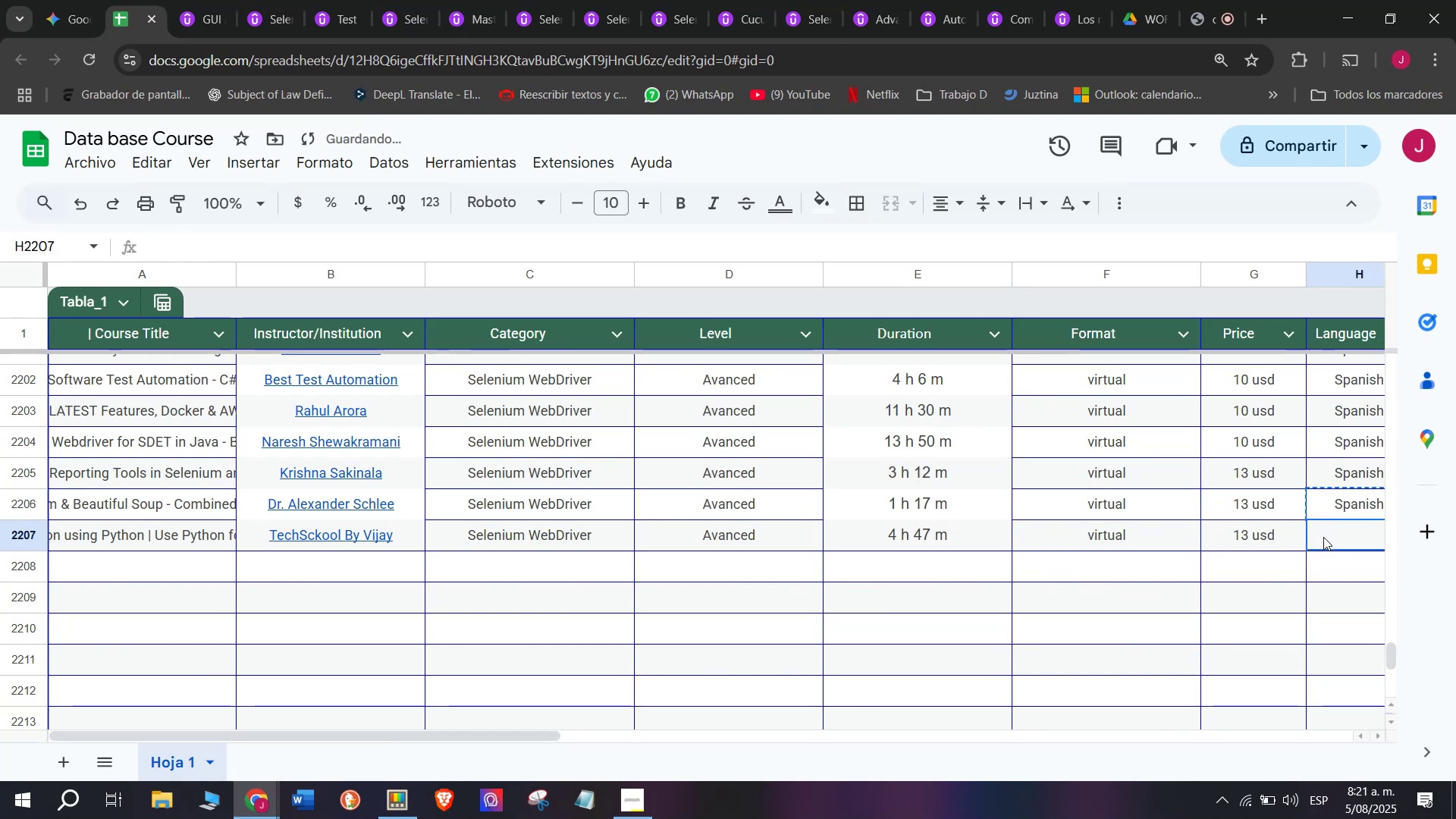 
key(Control+ControlLeft)
 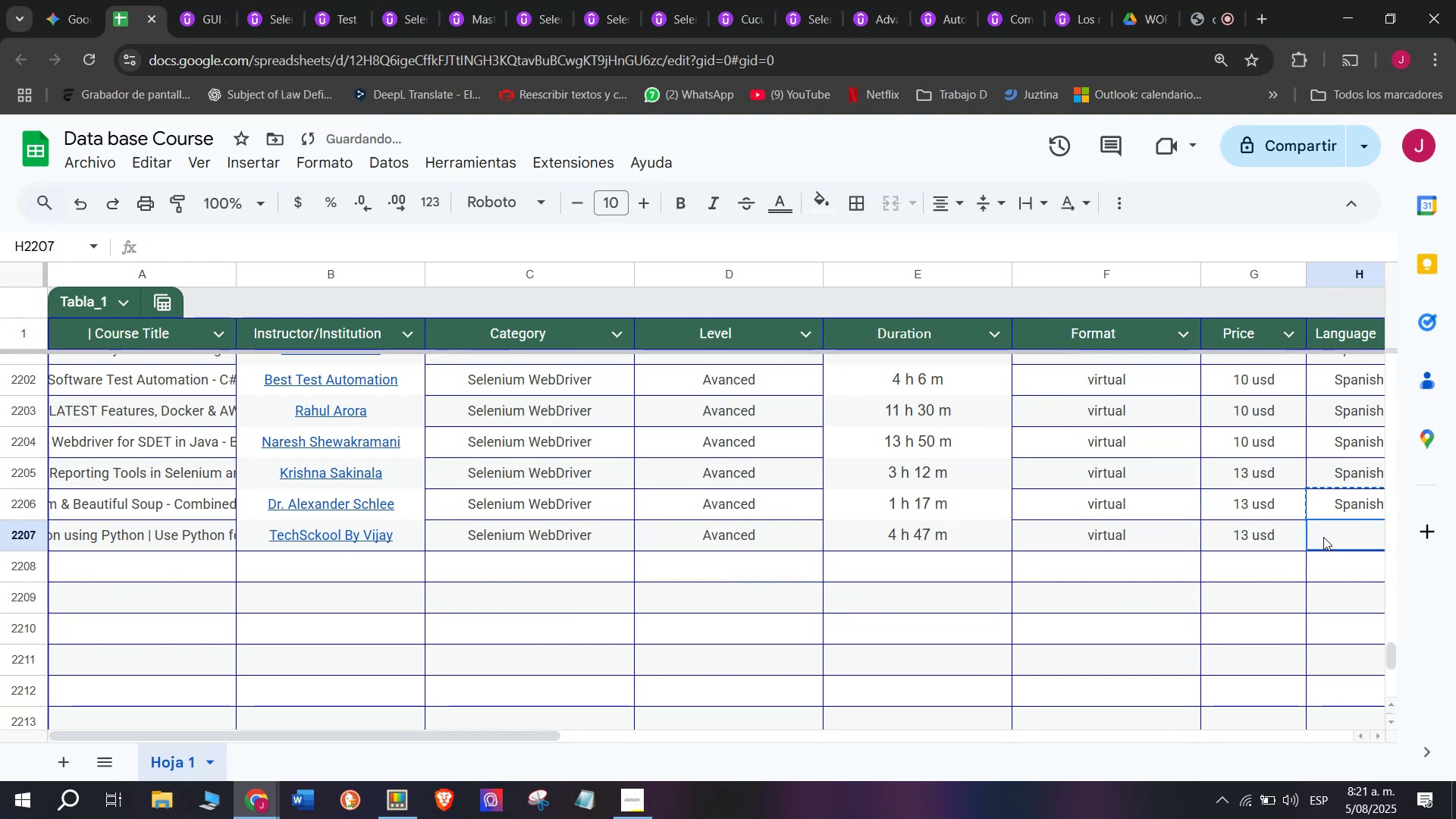 
key(Z)
 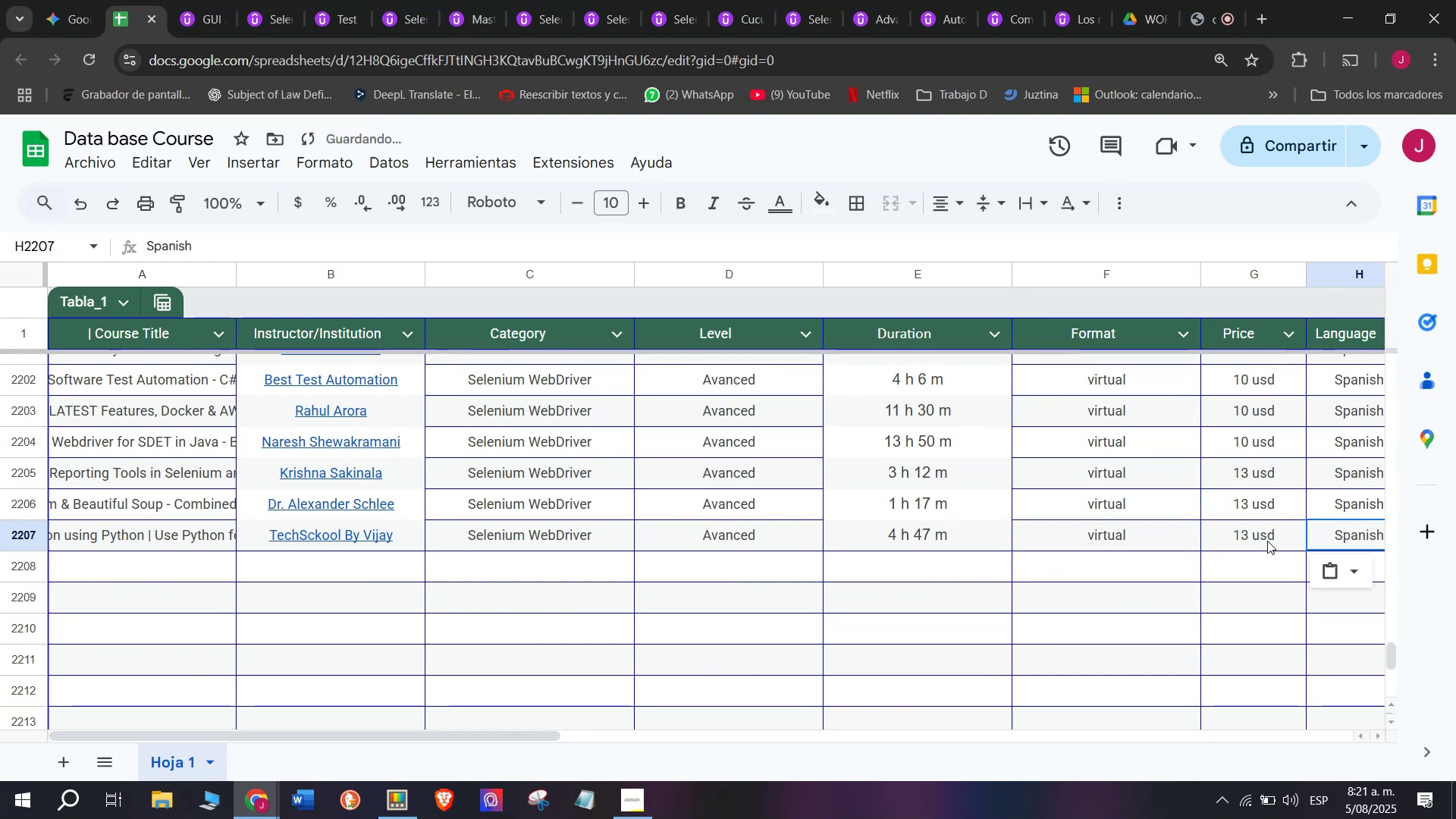 
key(Control+V)
 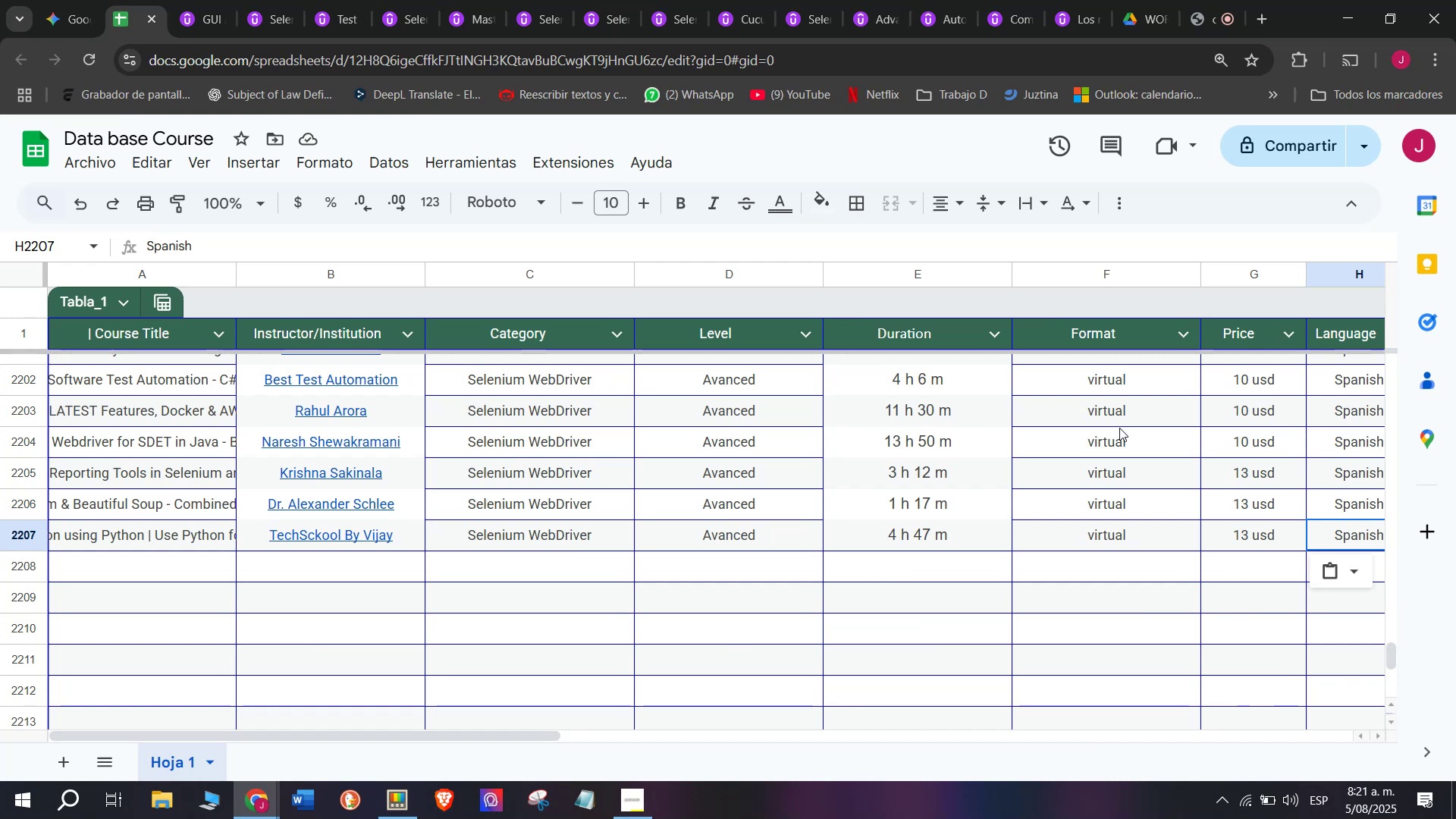 
wait(24.24)
 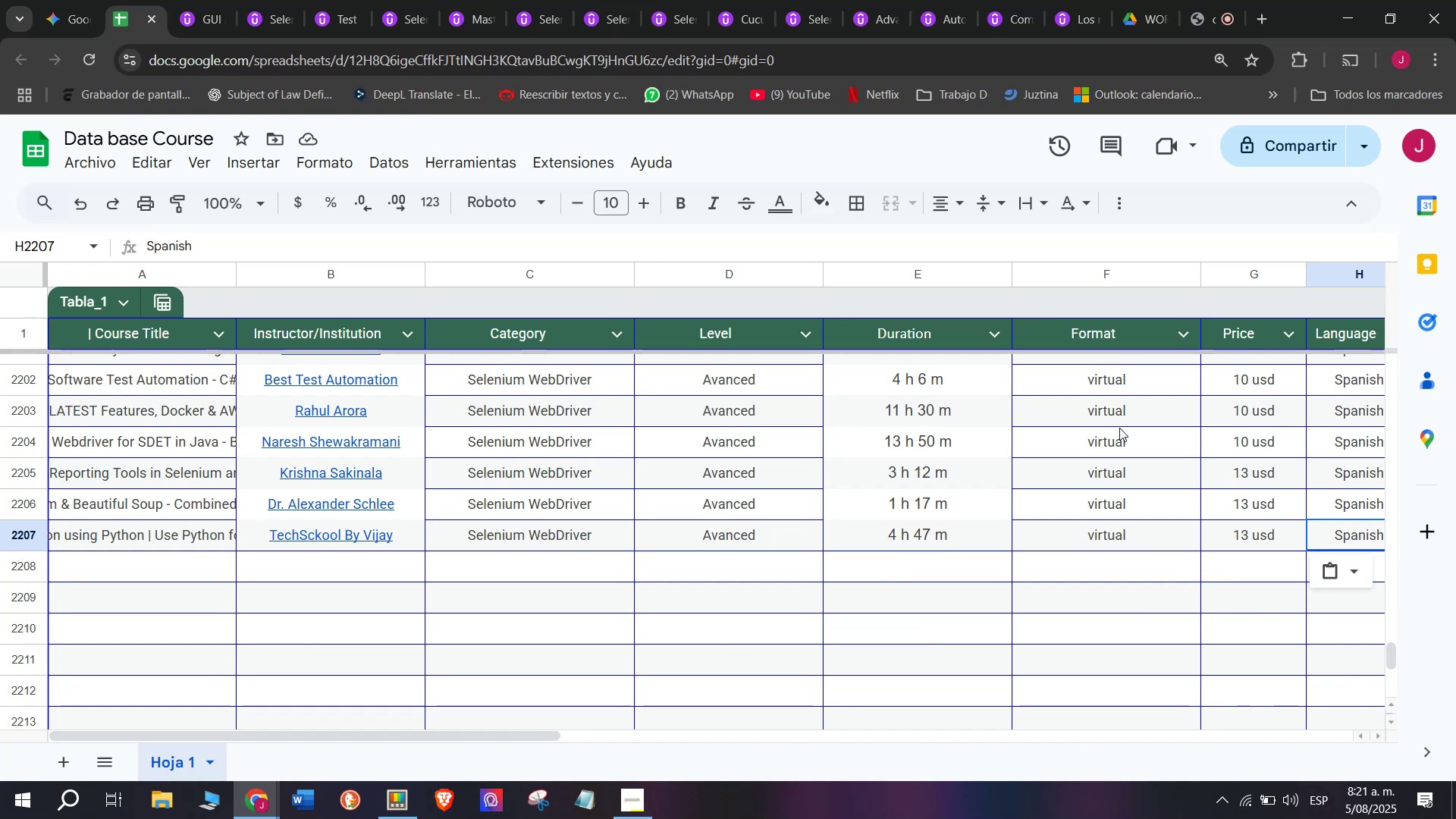 
scroll: coordinate [644, 413], scroll_direction: down, amount: 3.0
 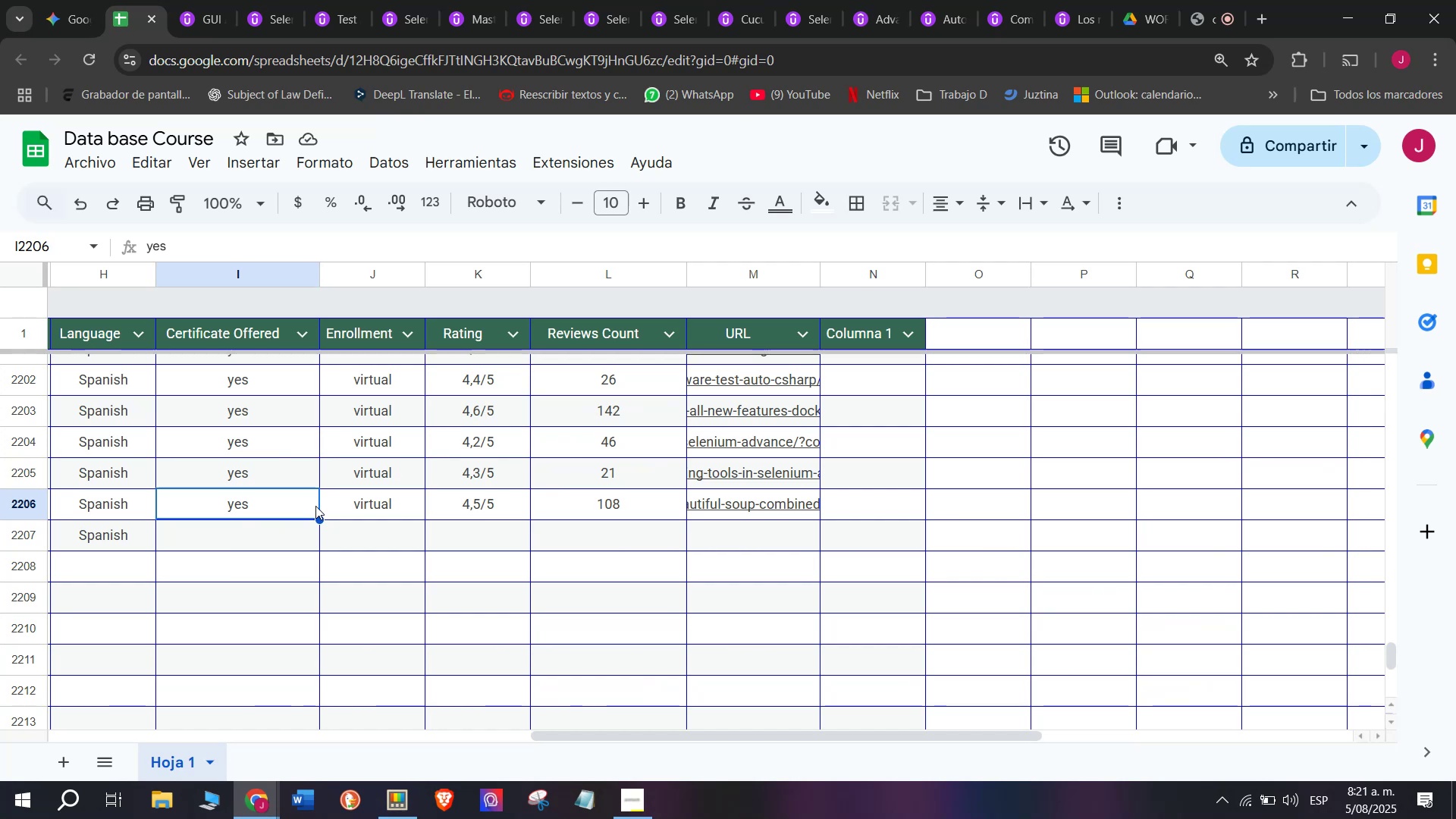 
wait(23.34)
 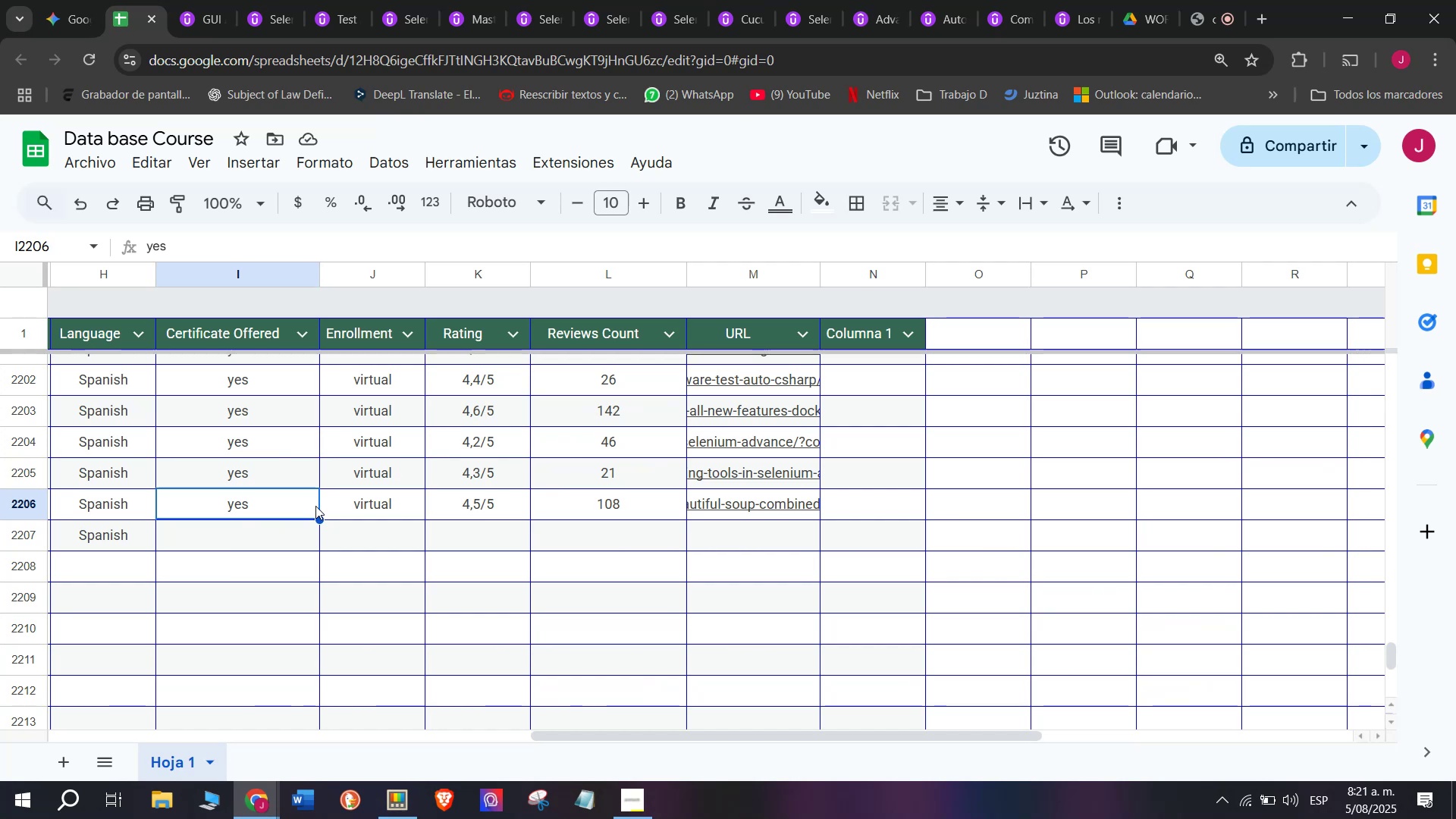 
key(Break)
 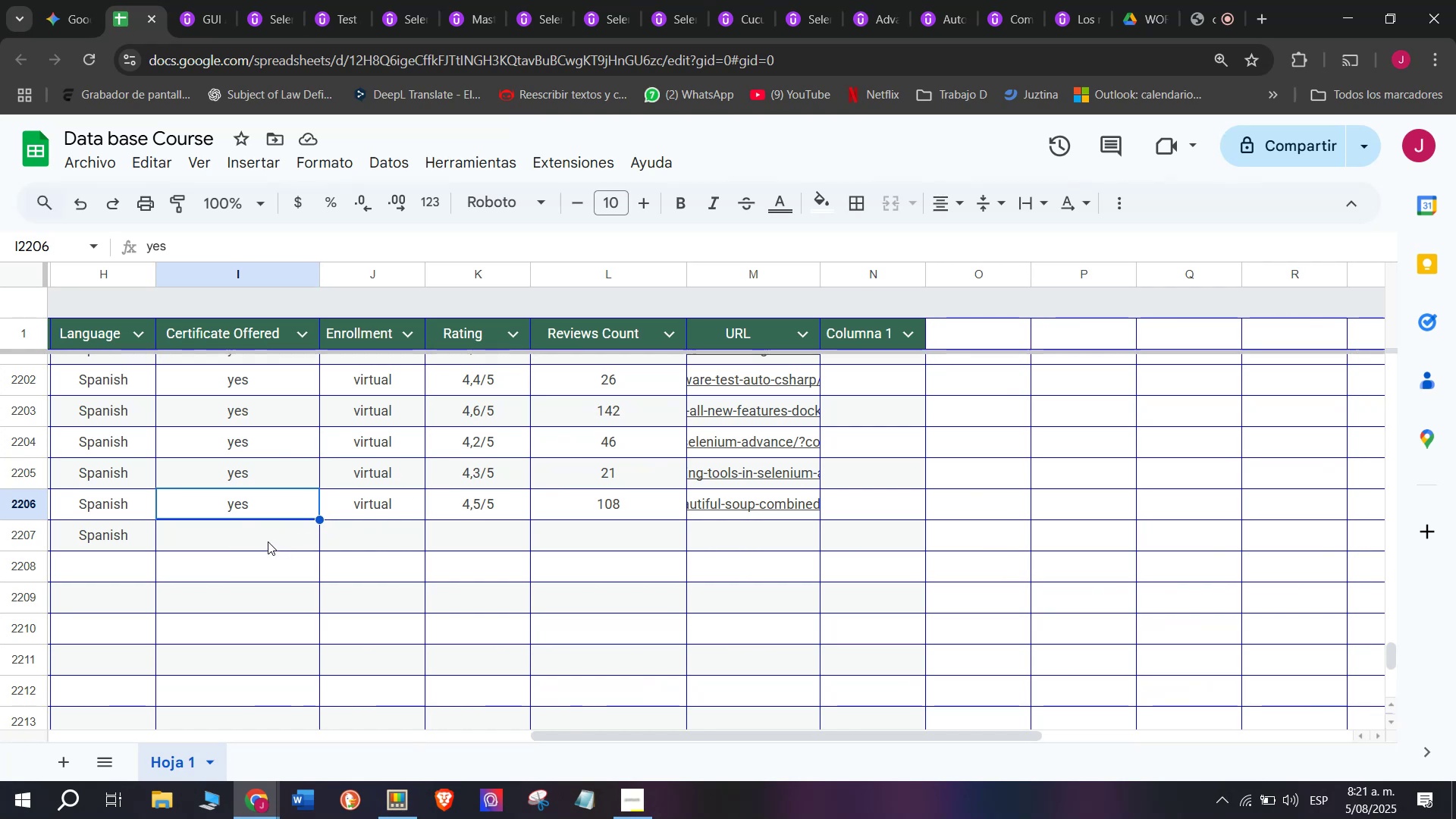 
key(Control+ControlLeft)
 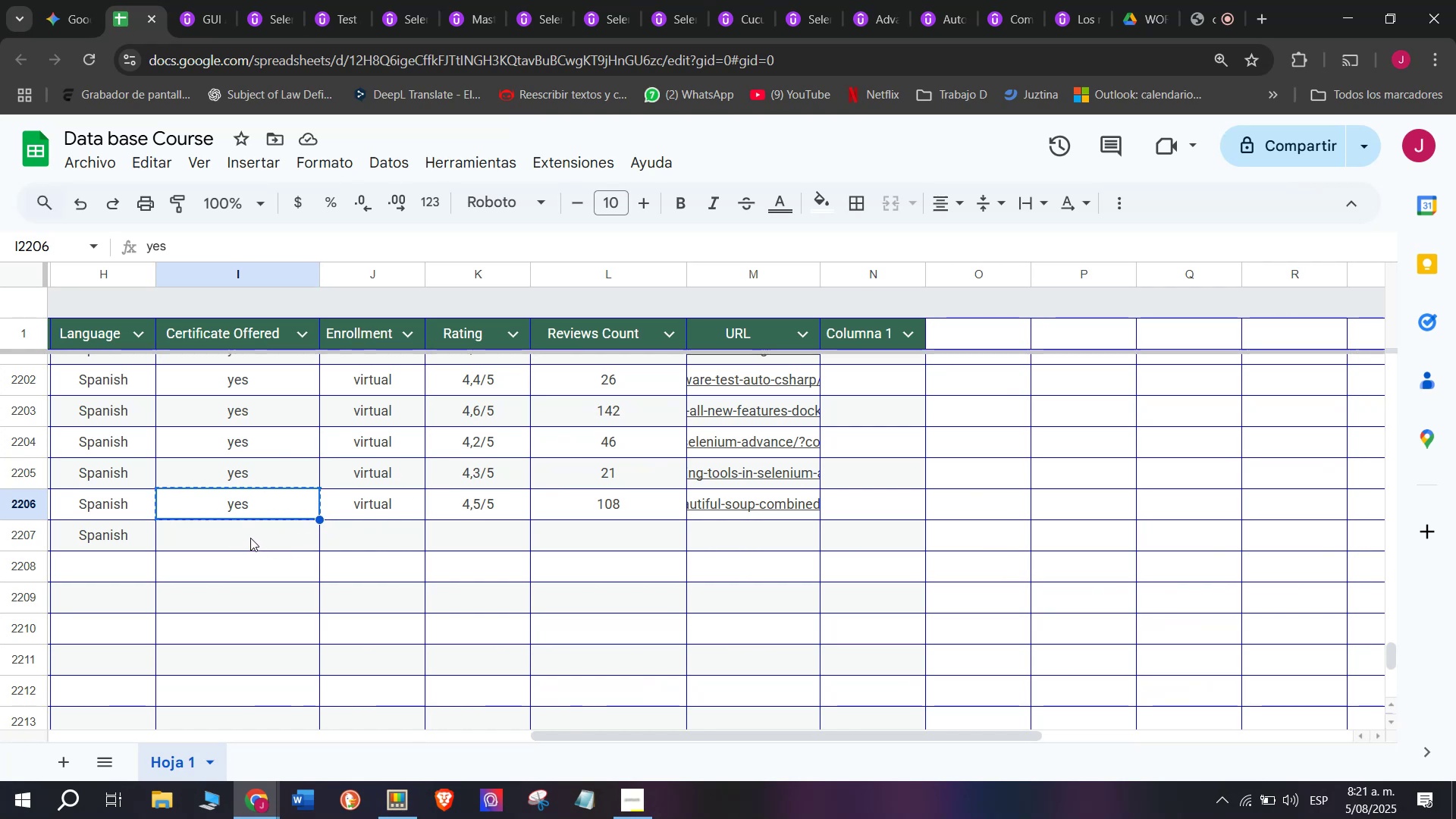 
key(Control+C)
 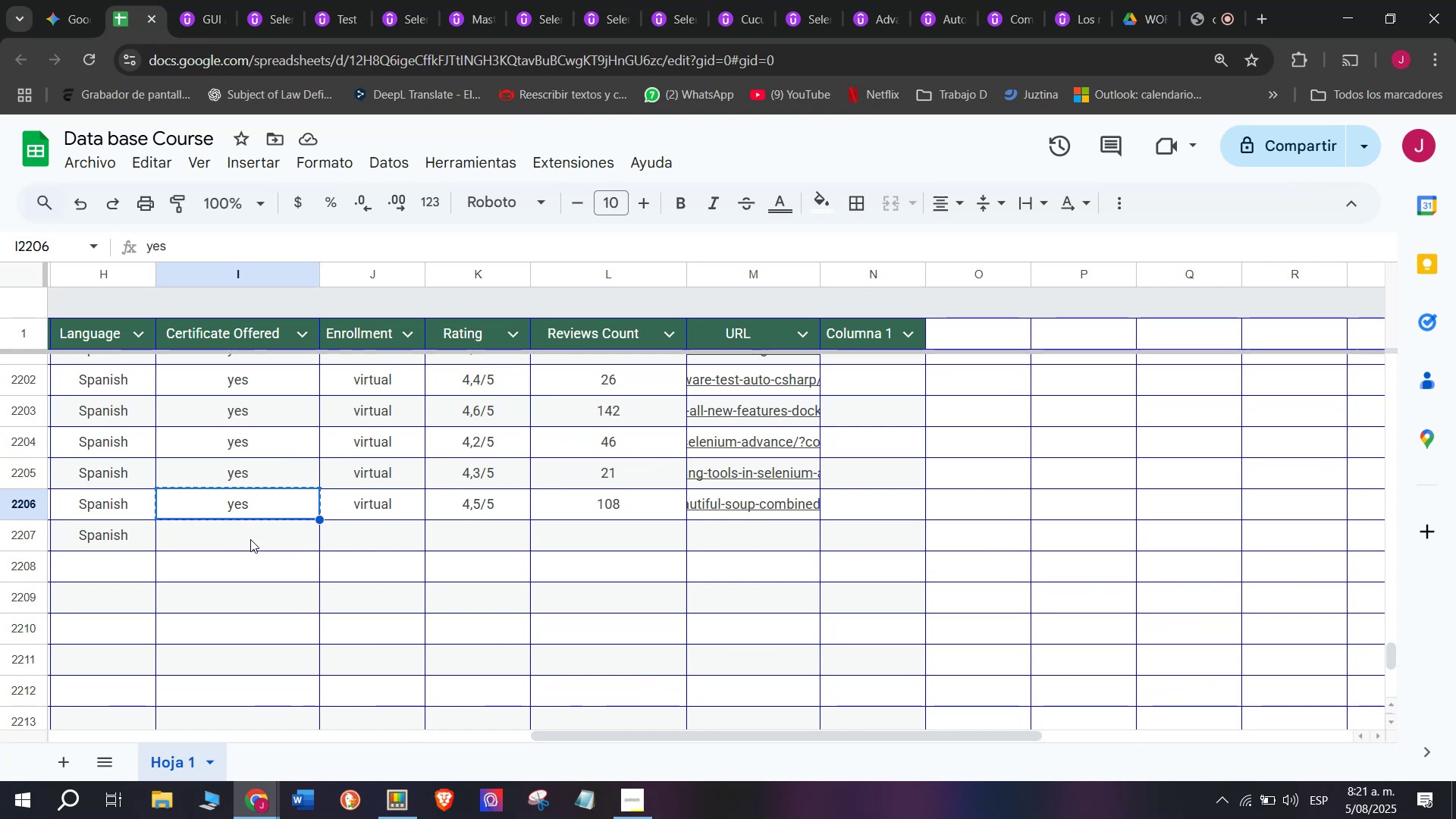 
key(Z)
 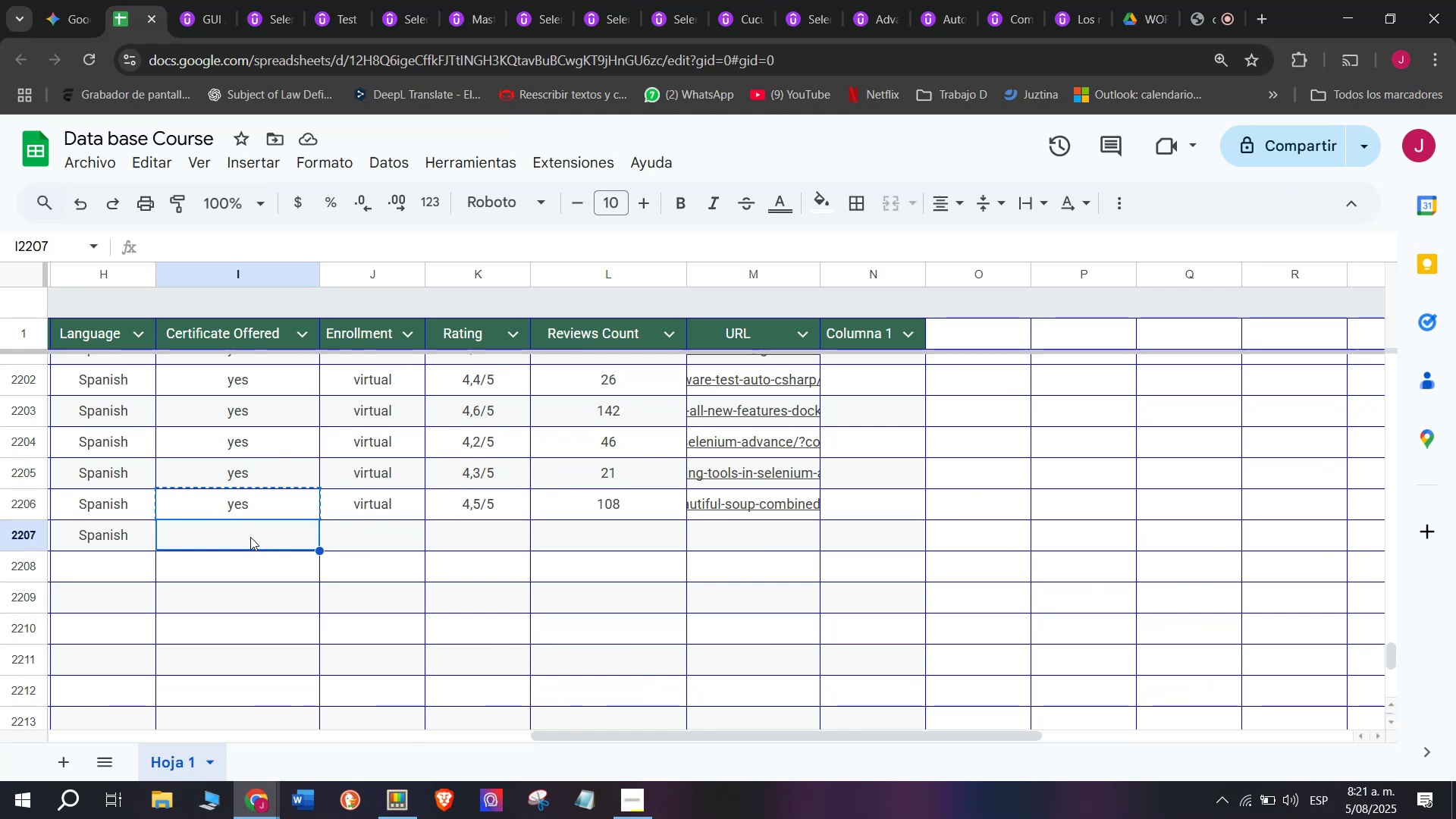 
key(Control+ControlLeft)
 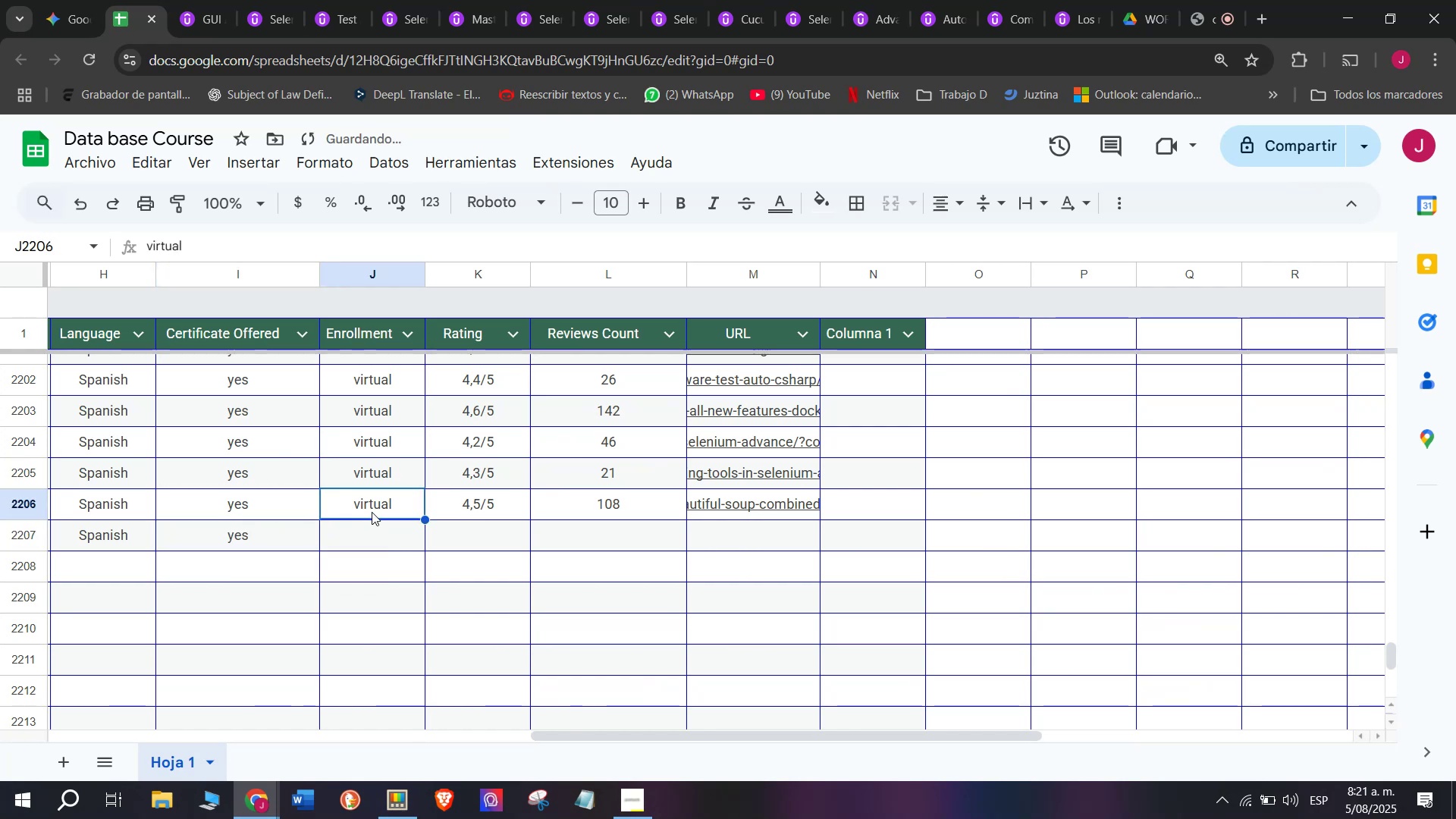 
key(Control+V)
 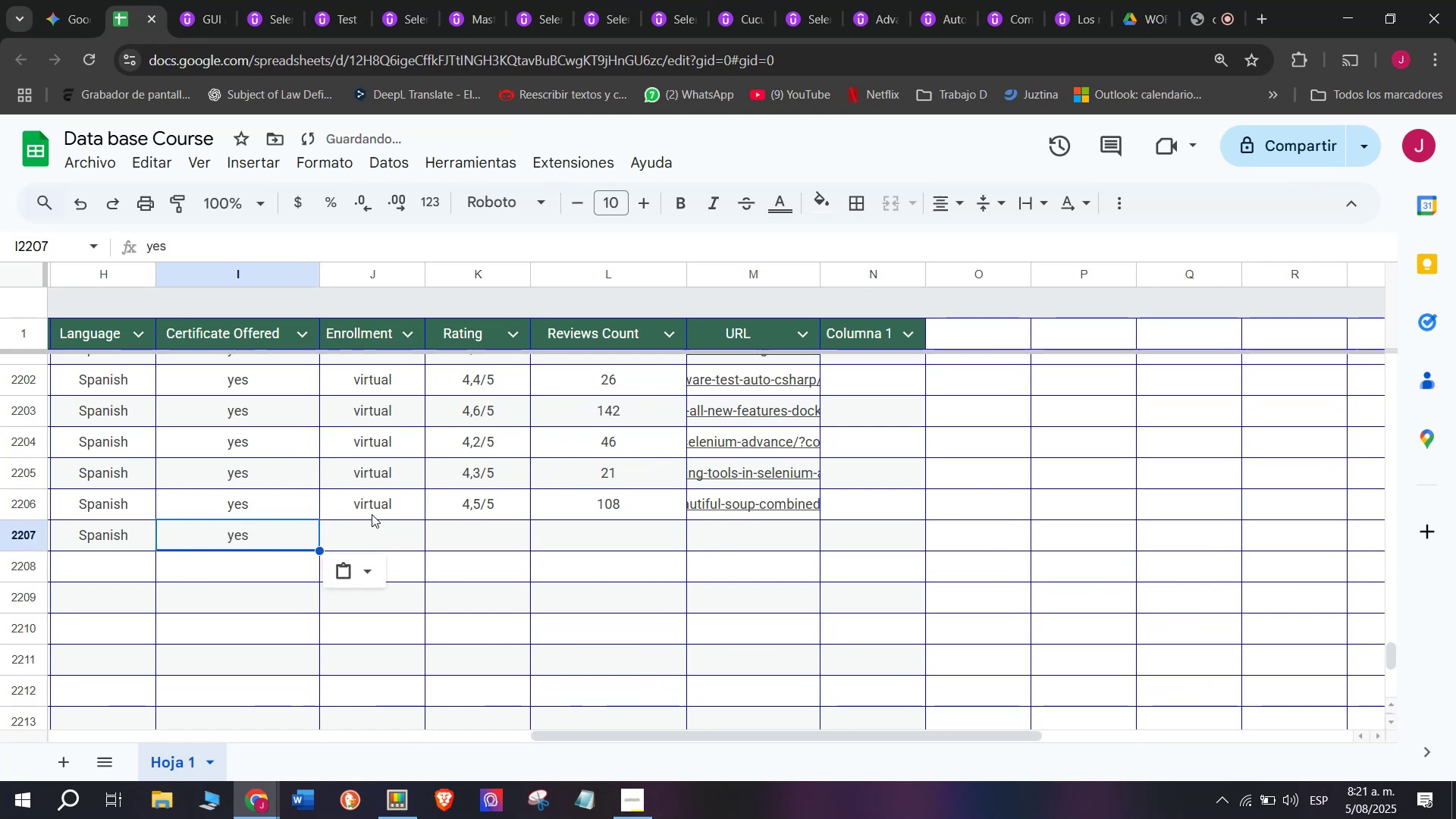 
left_click([372, 512])
 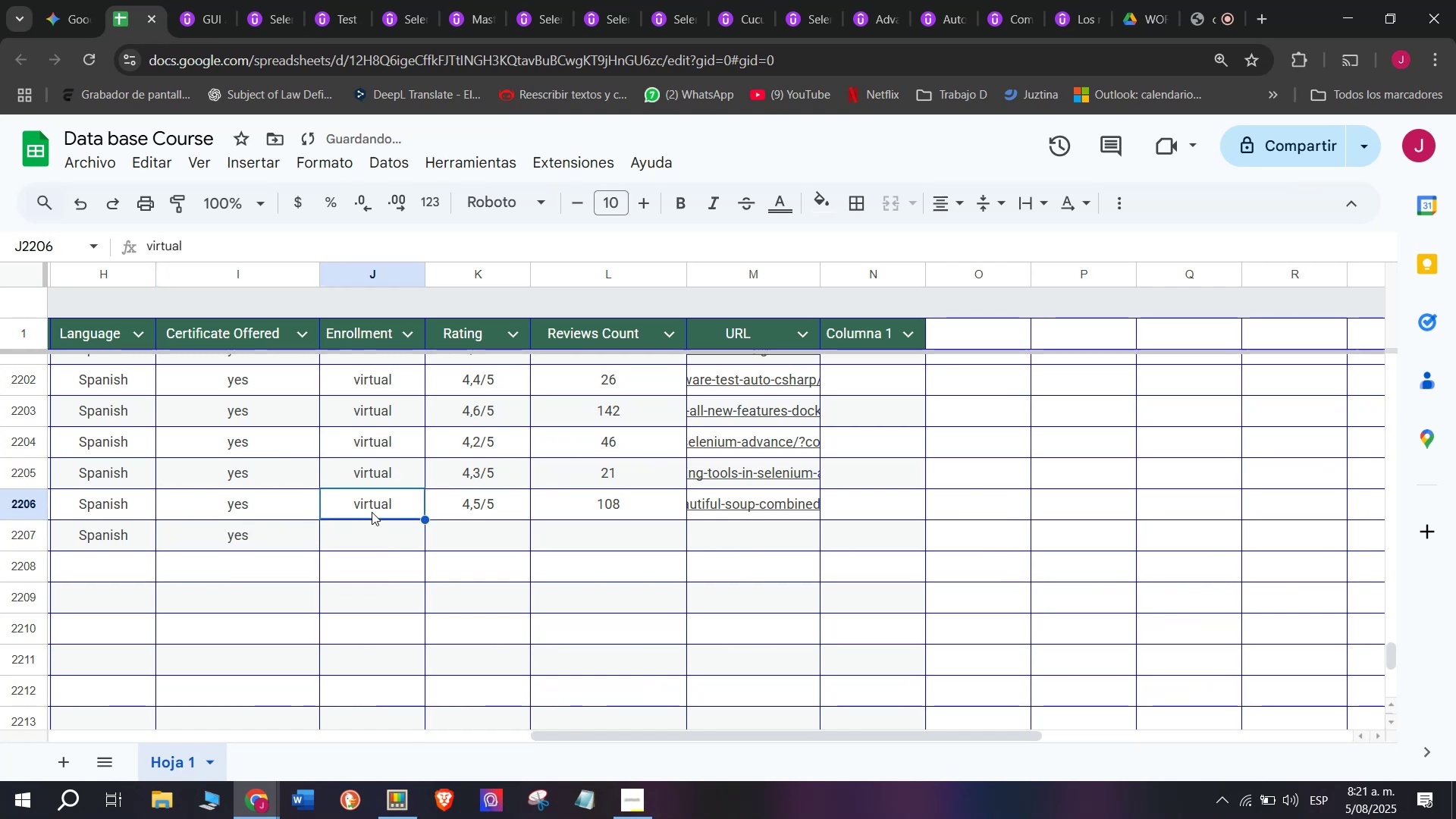 
key(Break)
 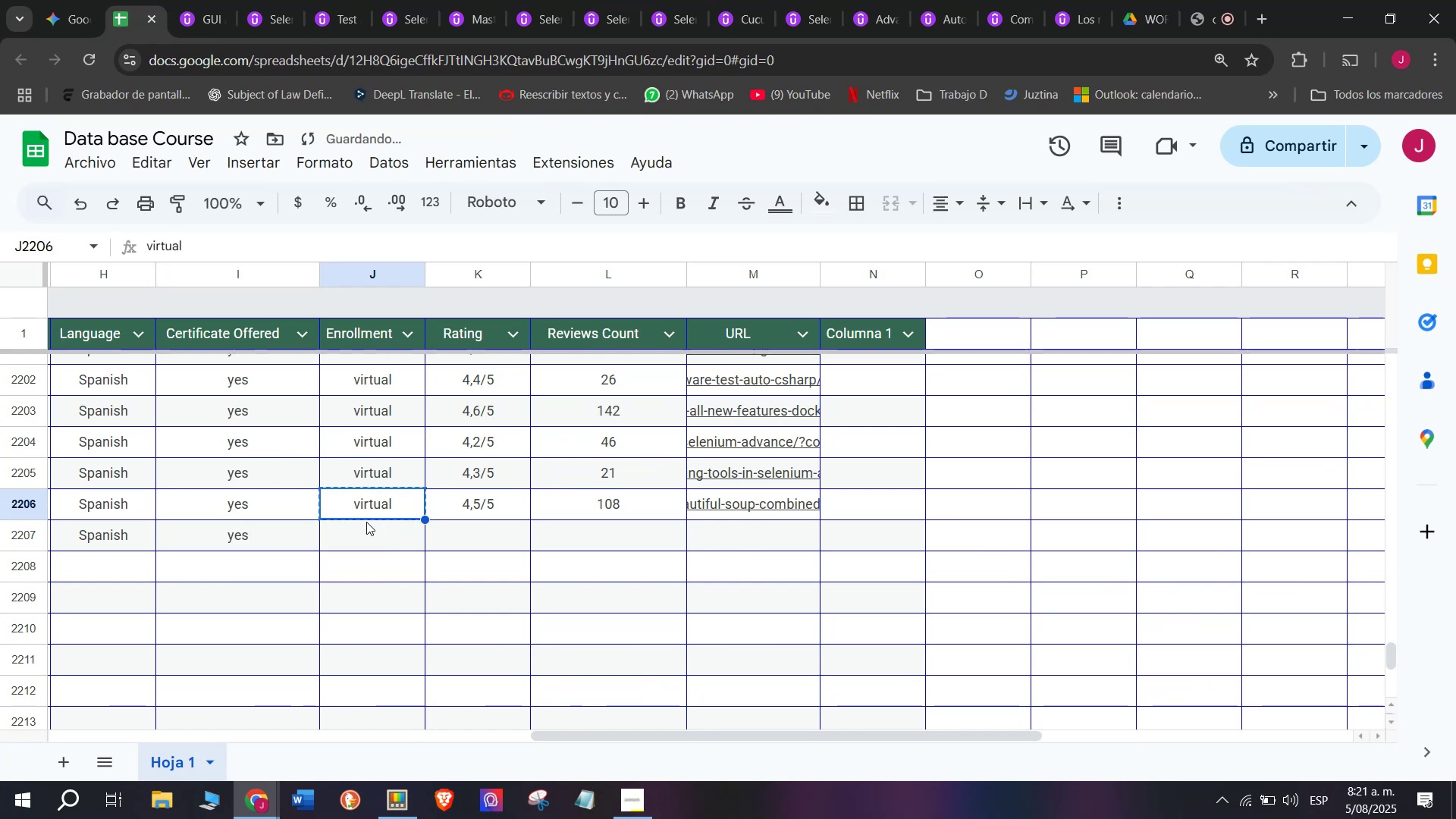 
key(Control+ControlLeft)
 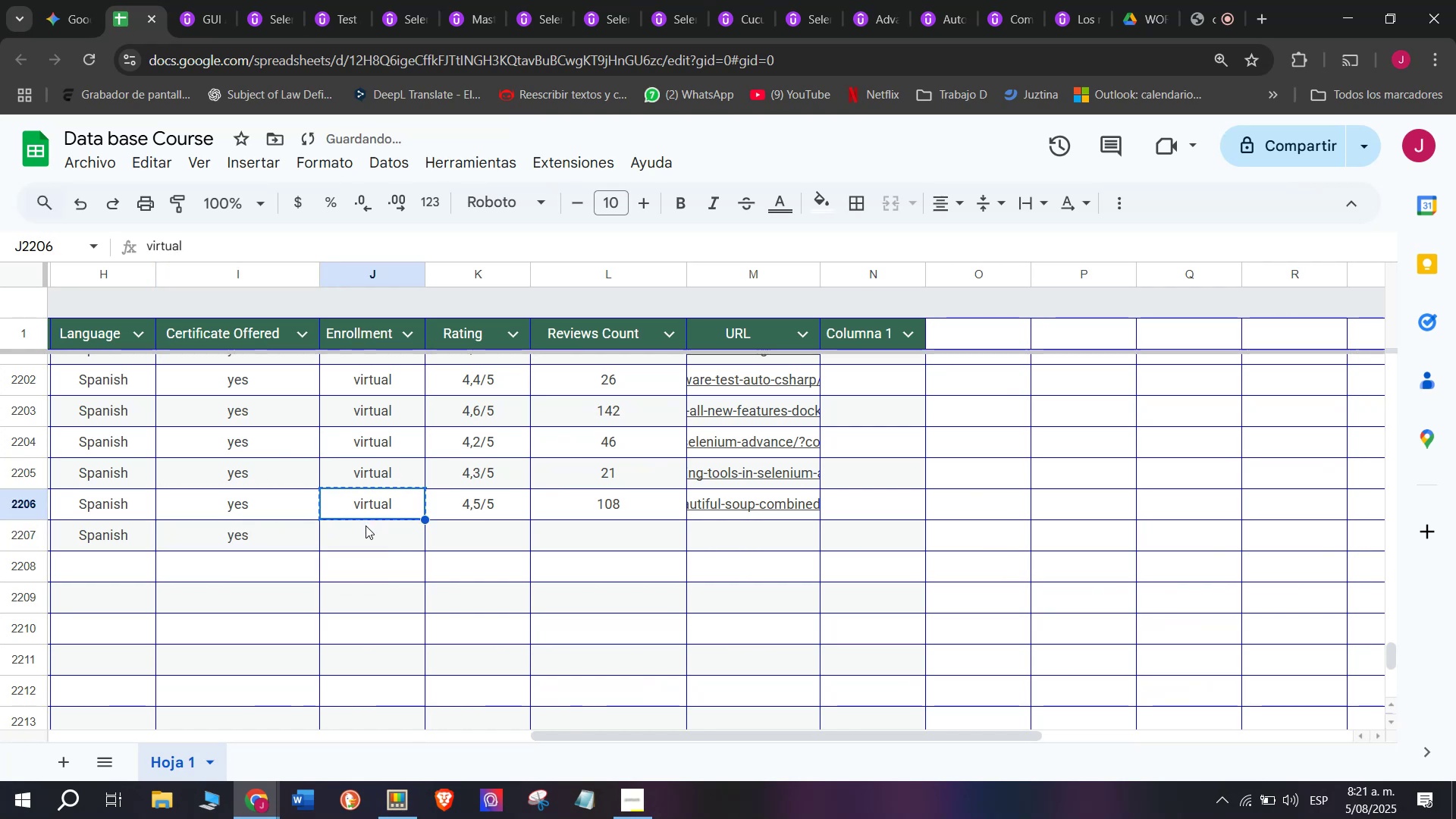 
key(Control+C)
 